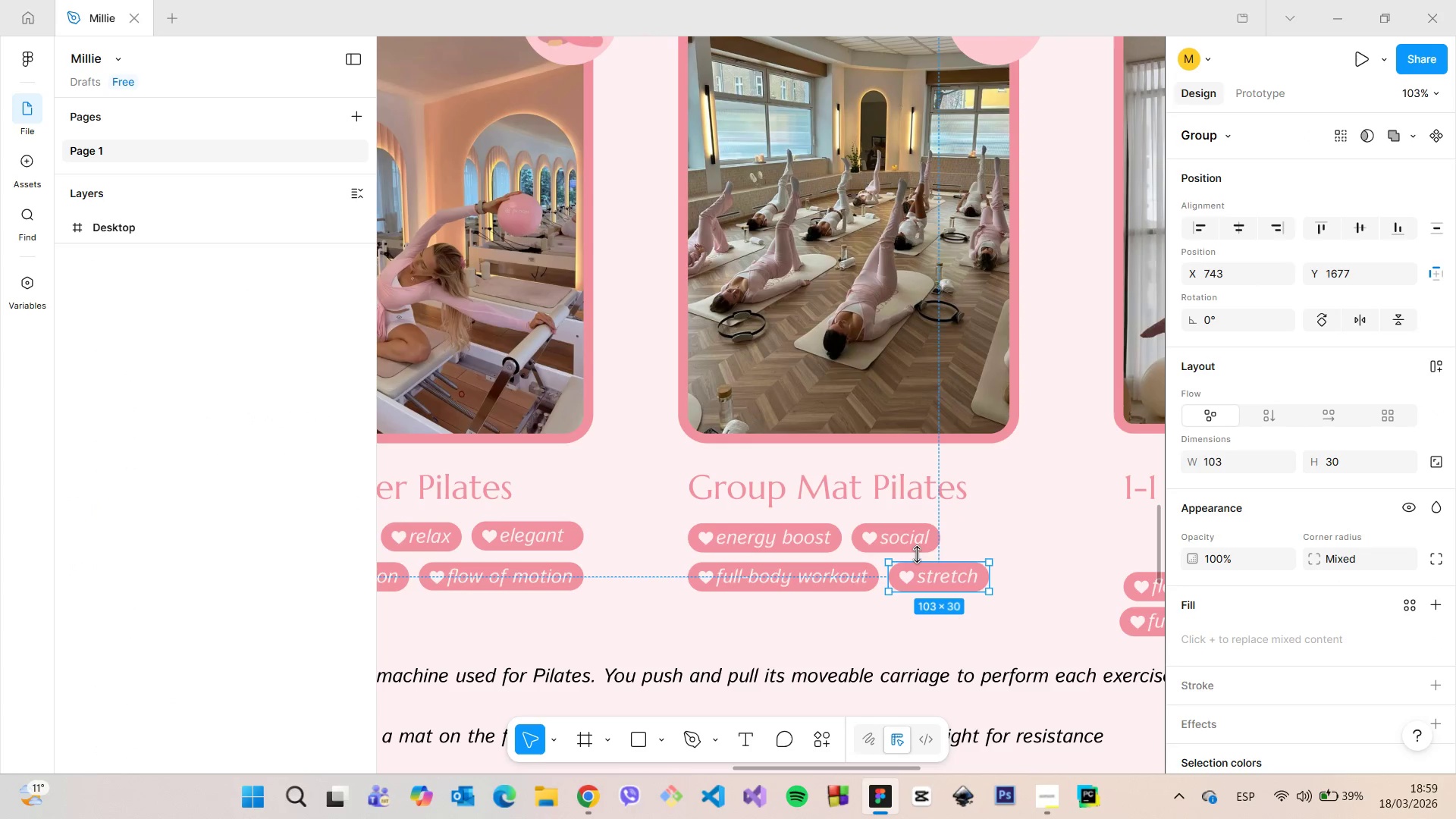 
hold_key(key=AltLeft, duration=1.53)
 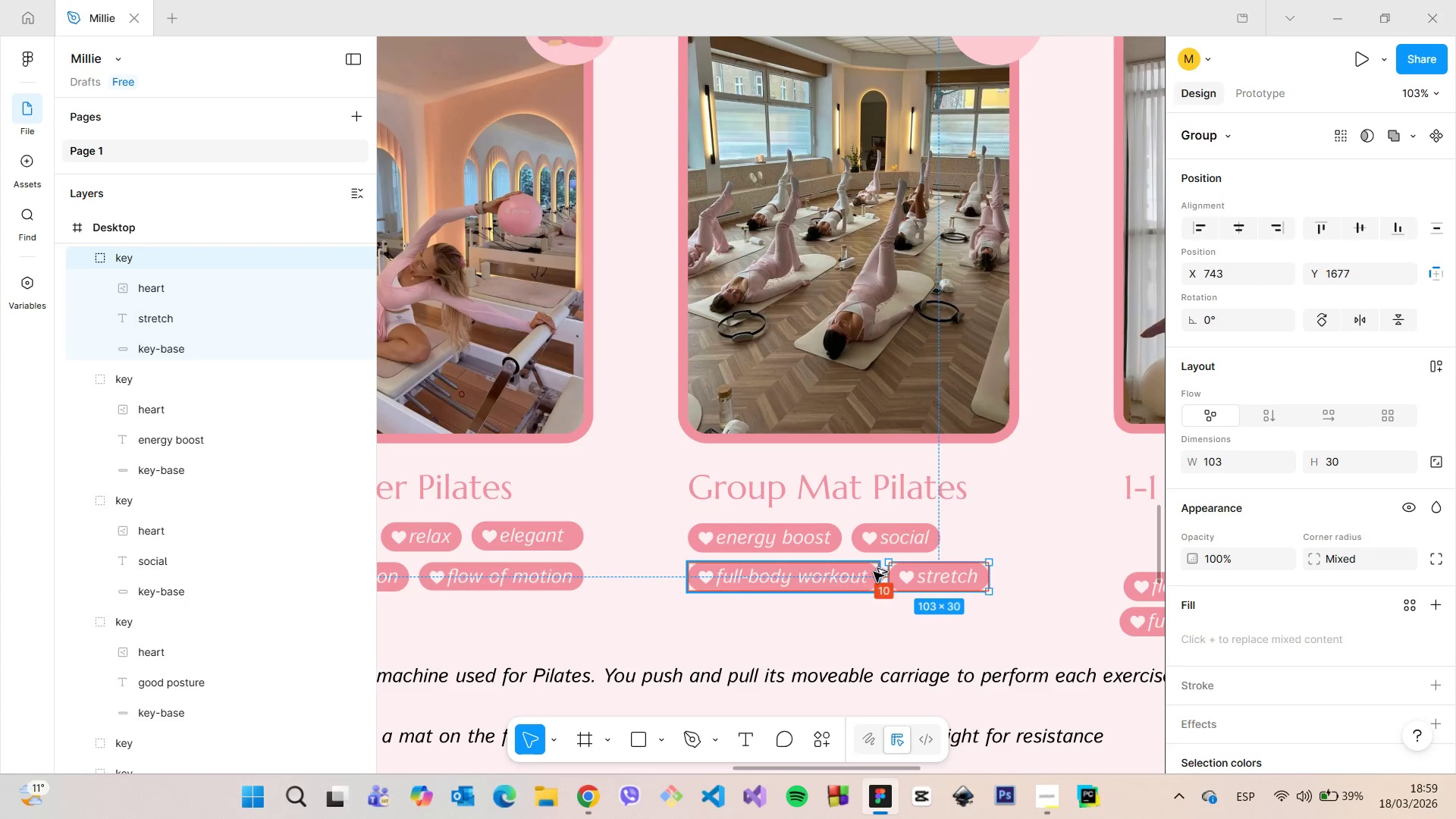 
key(Alt+AltLeft)
 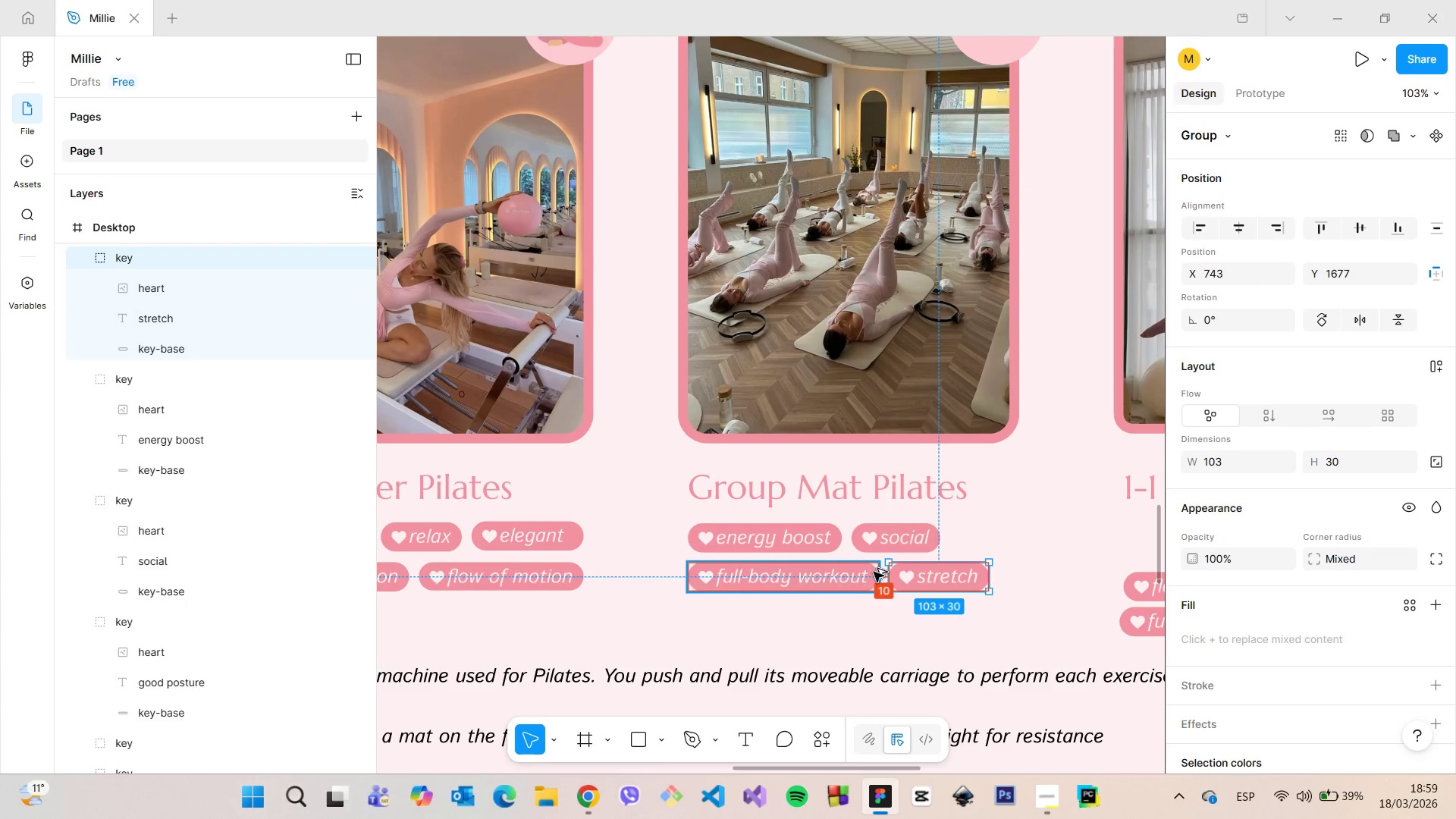 
key(Alt+AltLeft)
 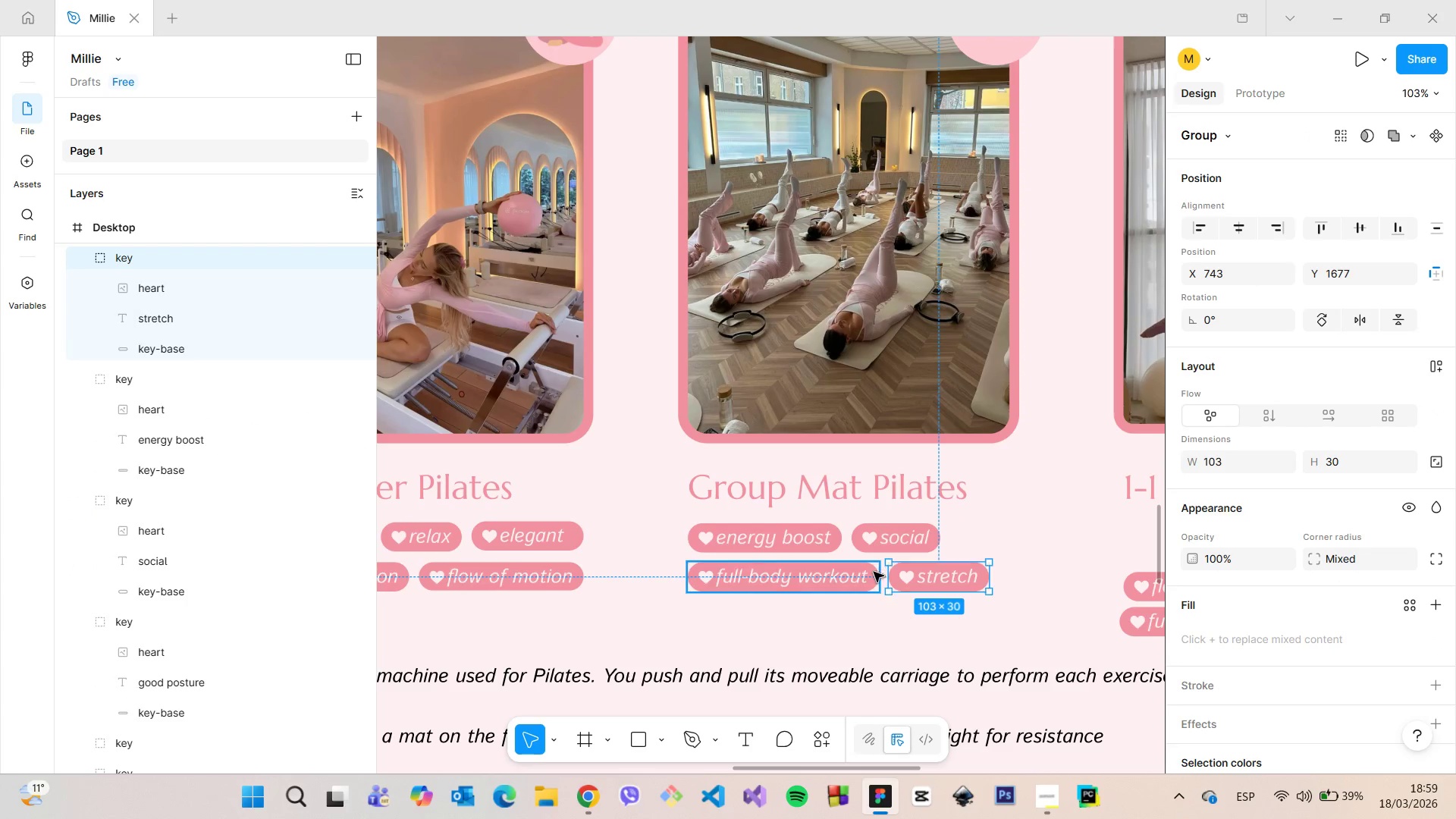 
key(Alt+AltLeft)
 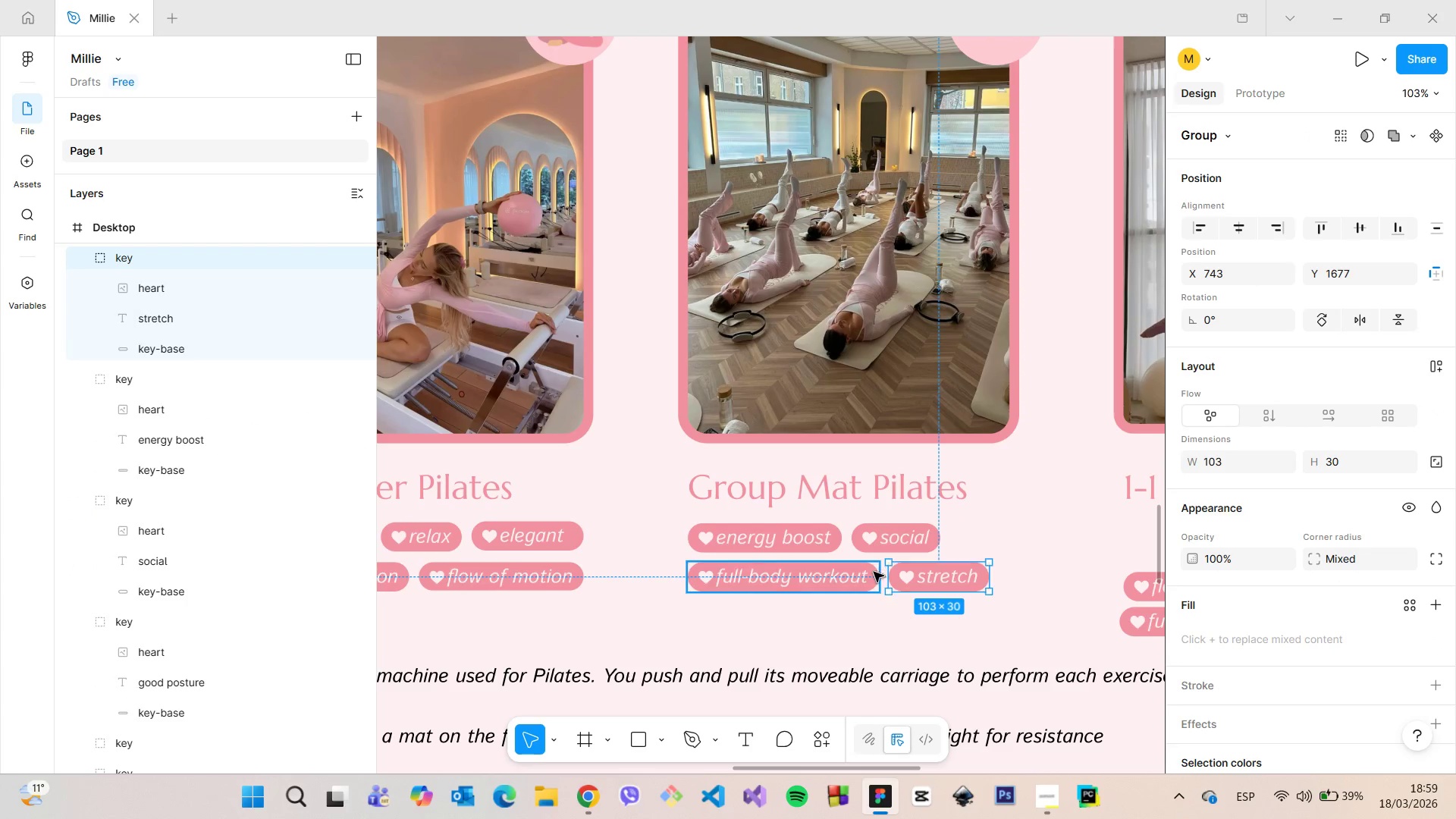 
key(Alt+AltLeft)
 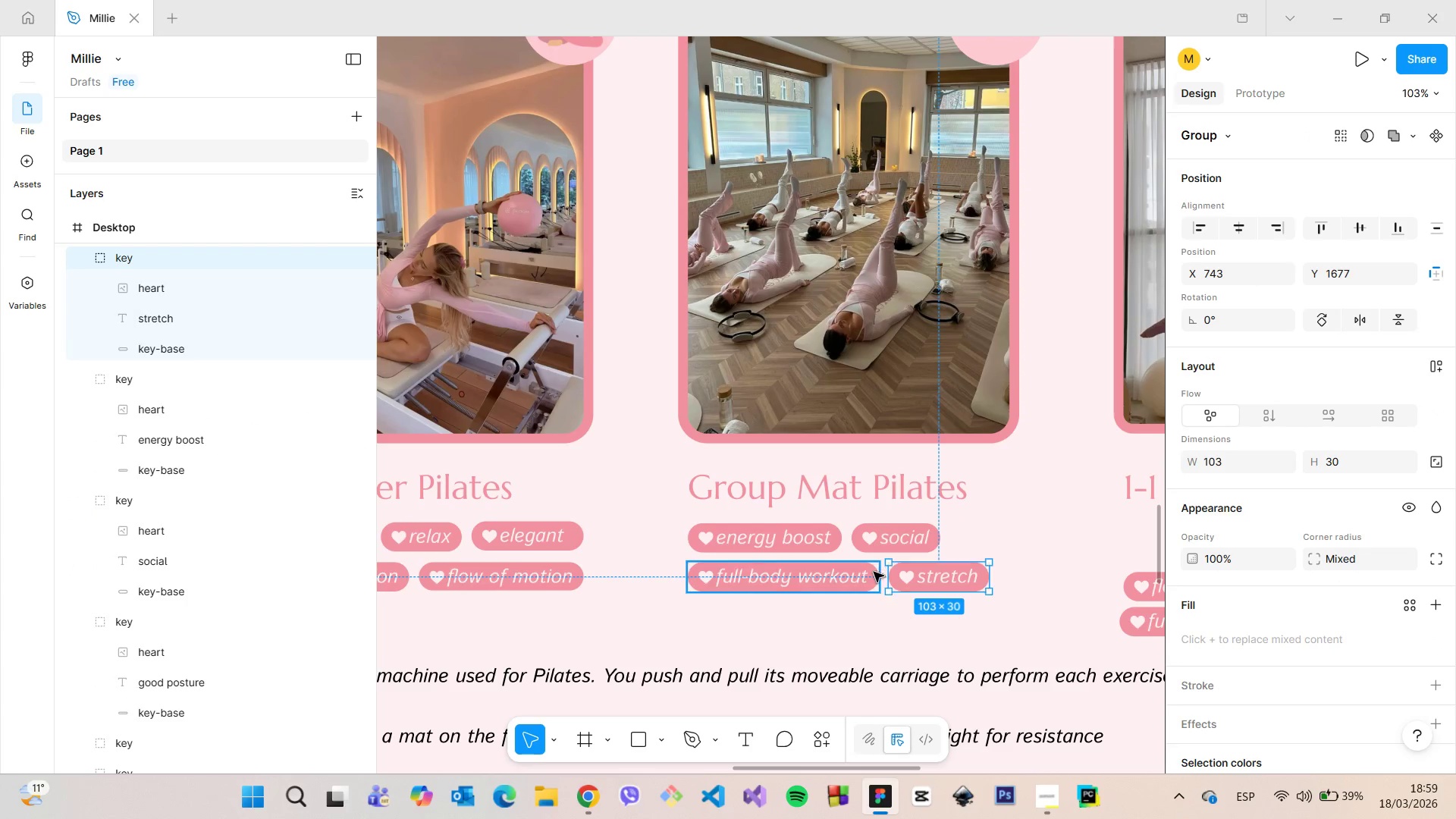 
key(Alt+AltLeft)
 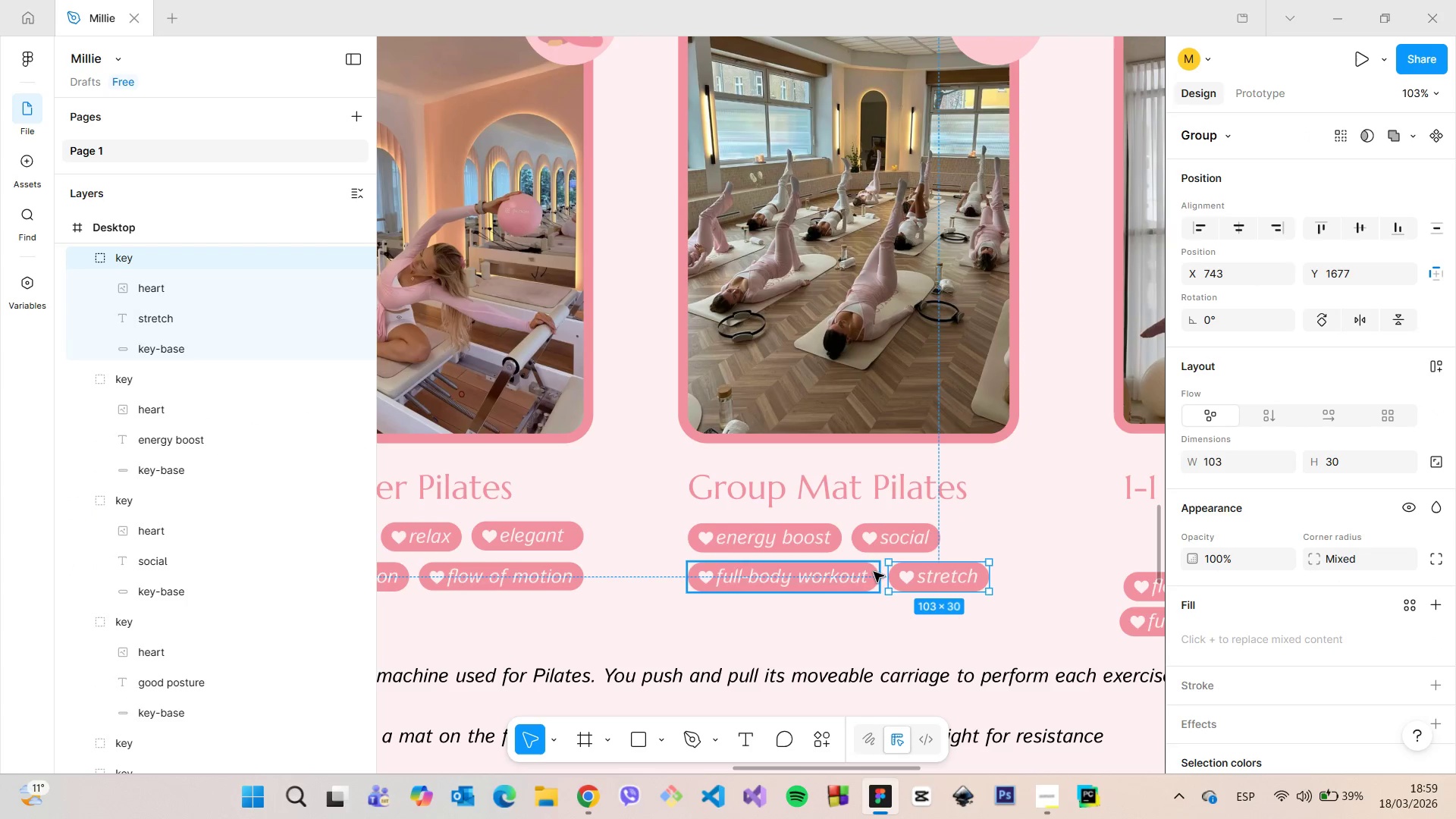 
key(Alt+AltLeft)
 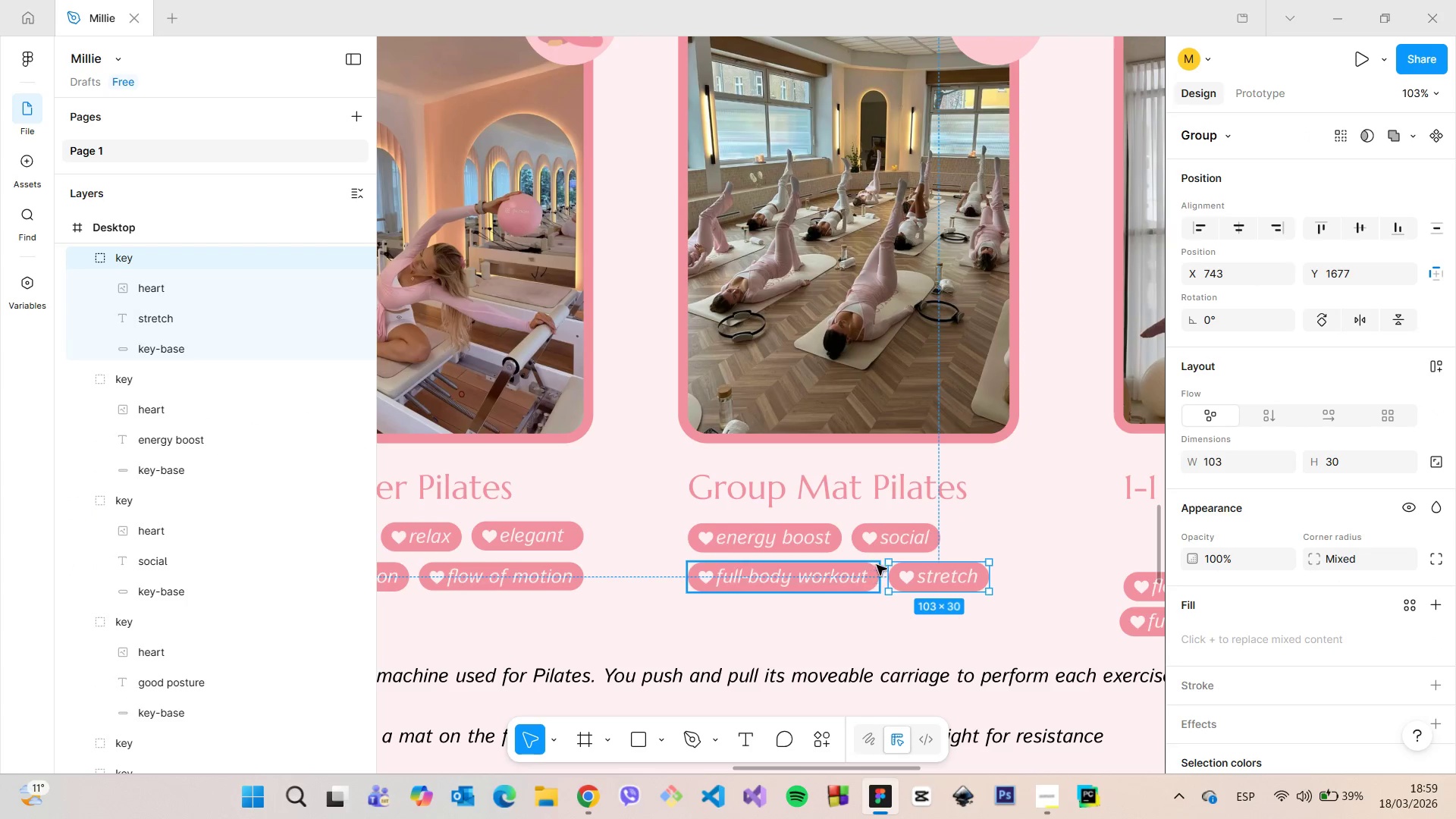 
hold_key(key=AltLeft, duration=1.27)
left_click([880, 541])
 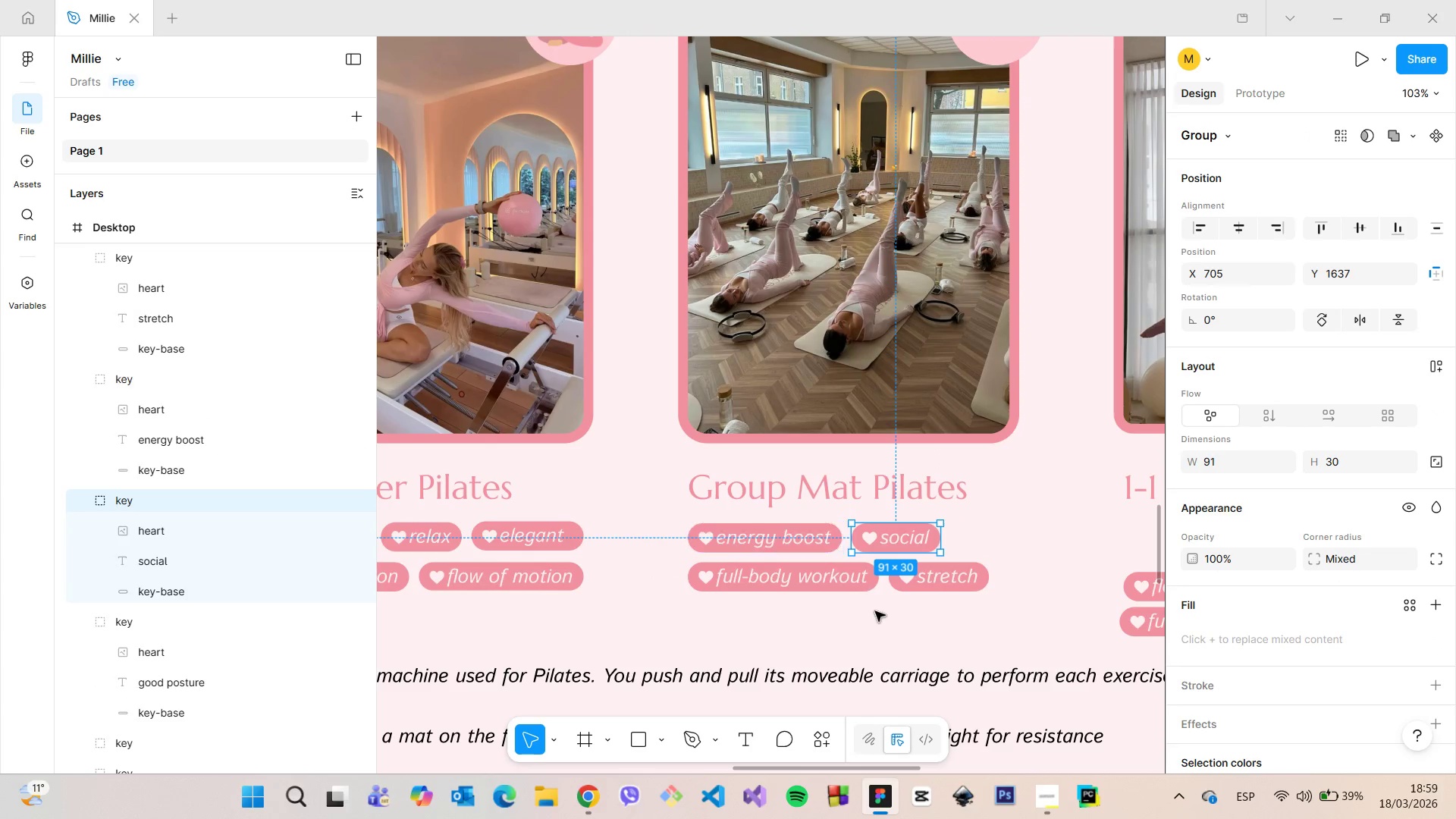 
left_click([880, 625])
 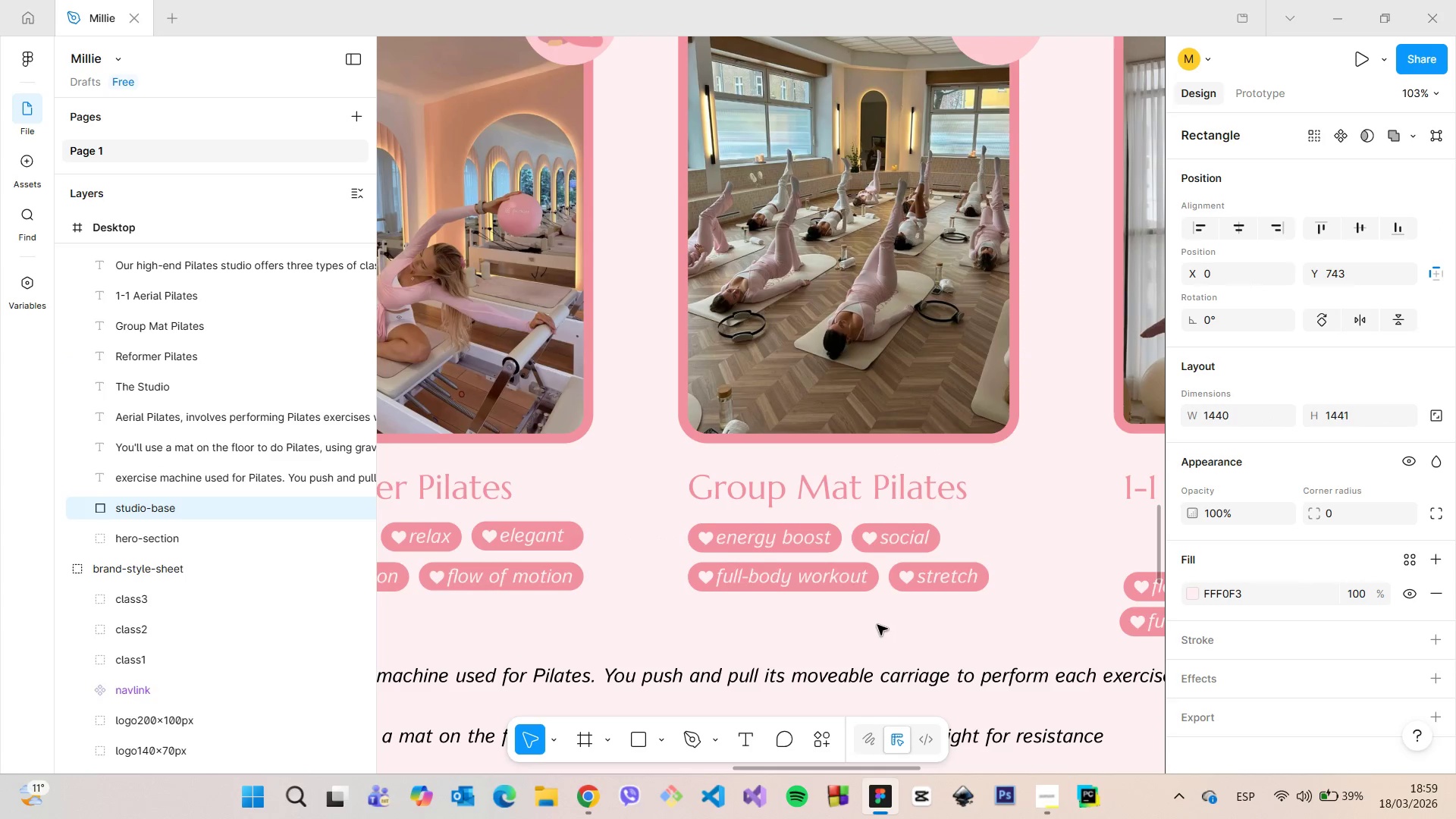 
scroll: coordinate [875, 625], scroll_direction: down, amount: 5.0
 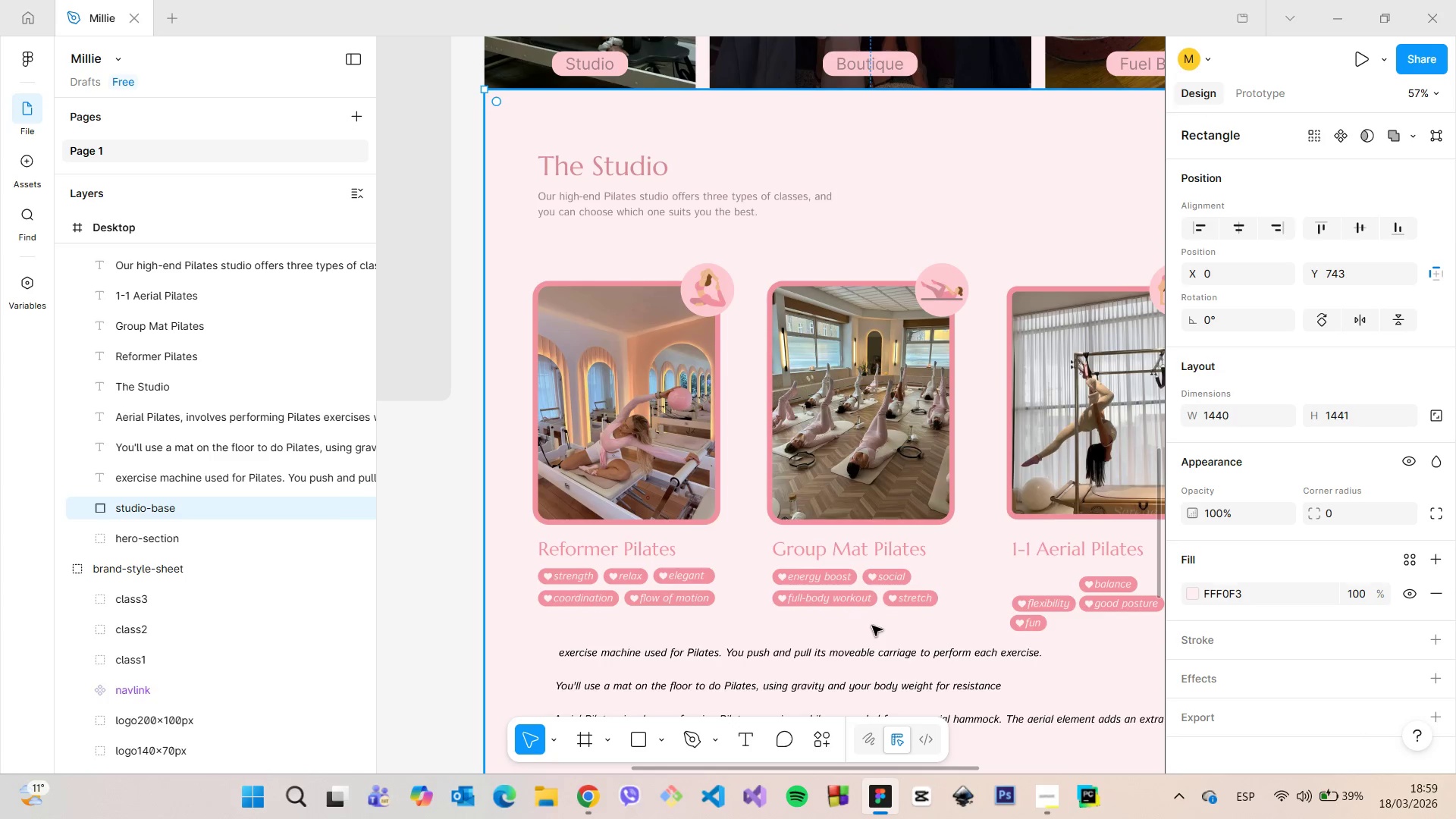 
left_click([894, 605])
 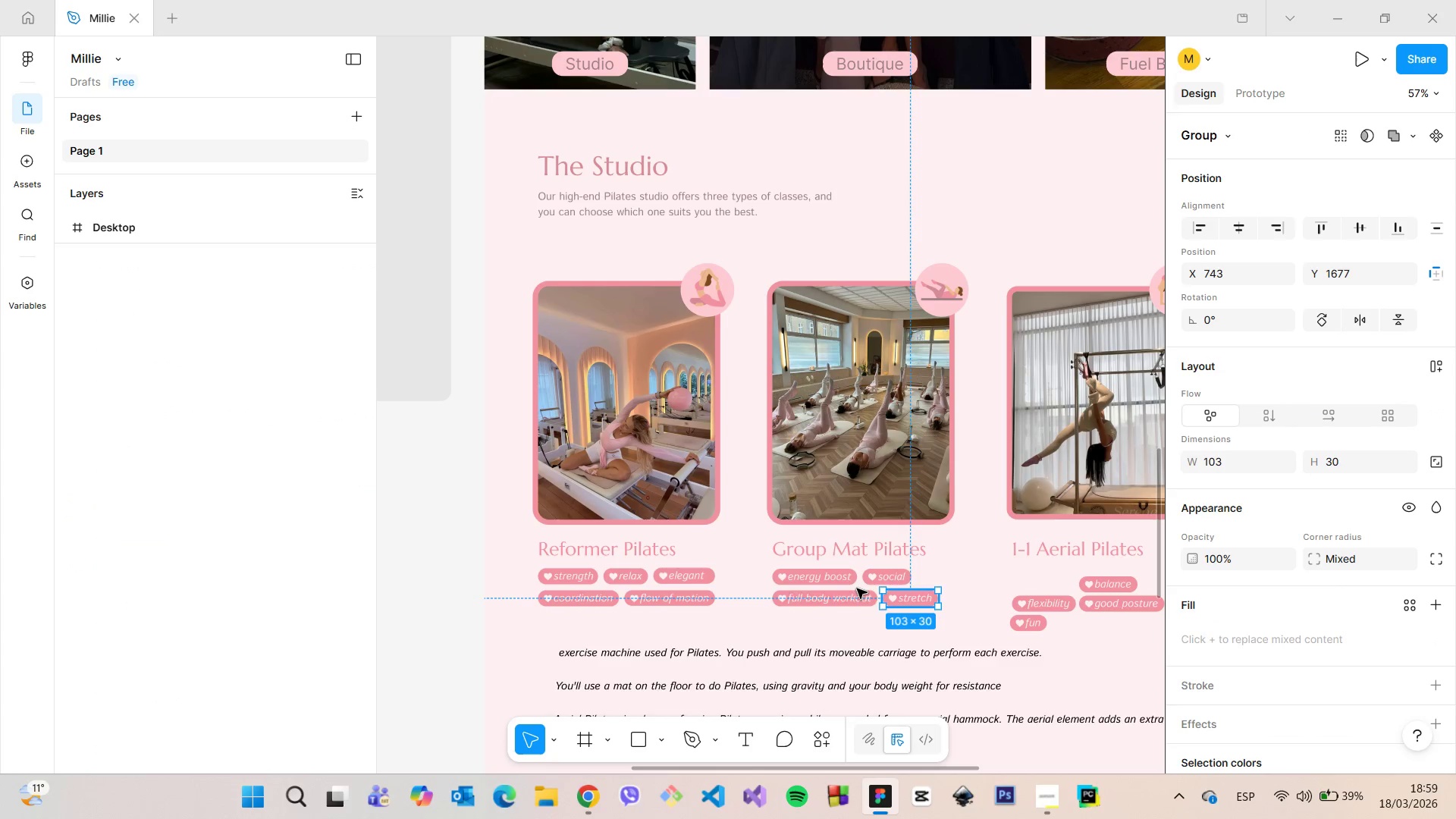 
hold_key(key=AltLeft, duration=1.02)
 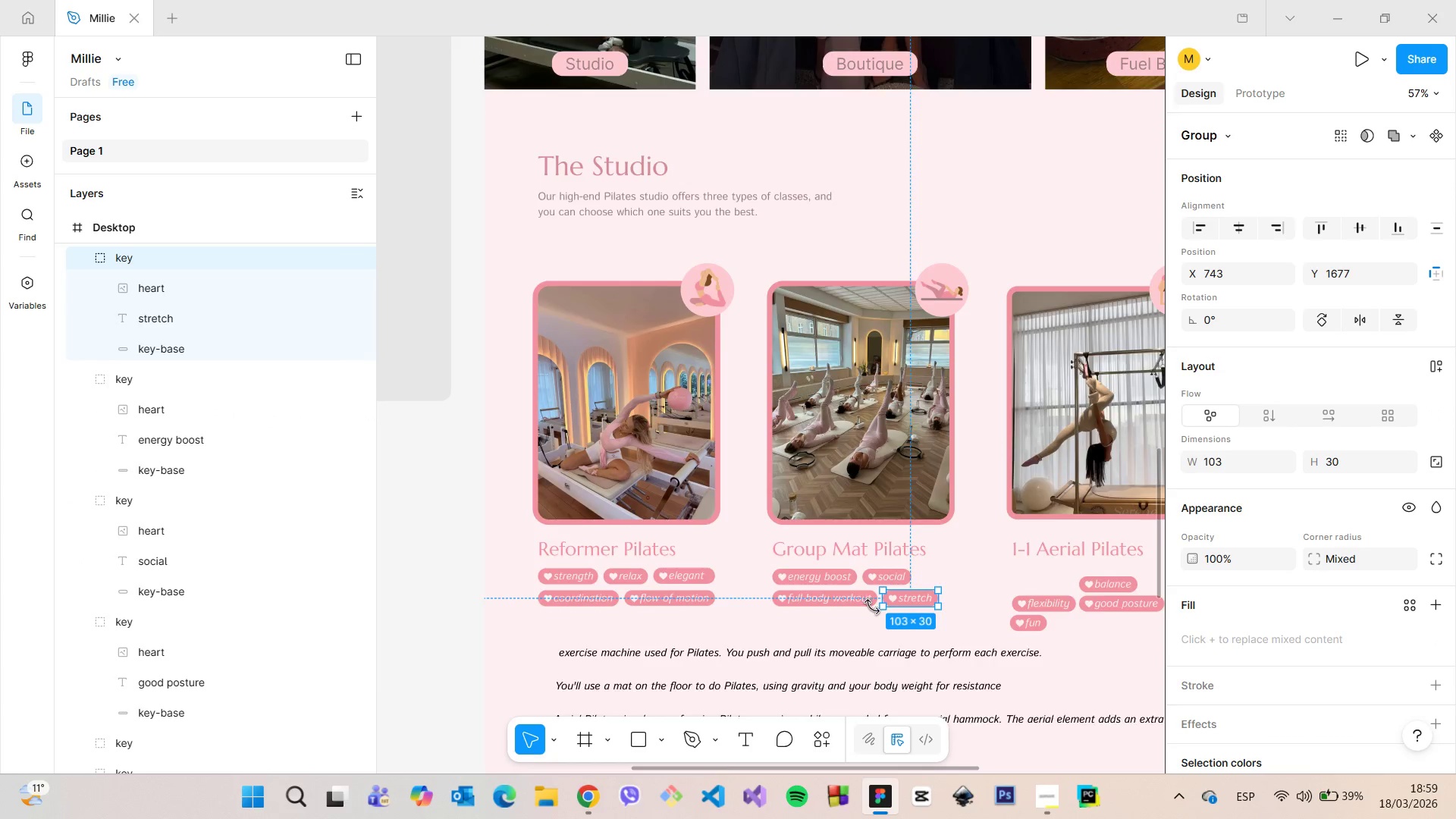 
scroll: coordinate [881, 612], scroll_direction: up, amount: 11.0
 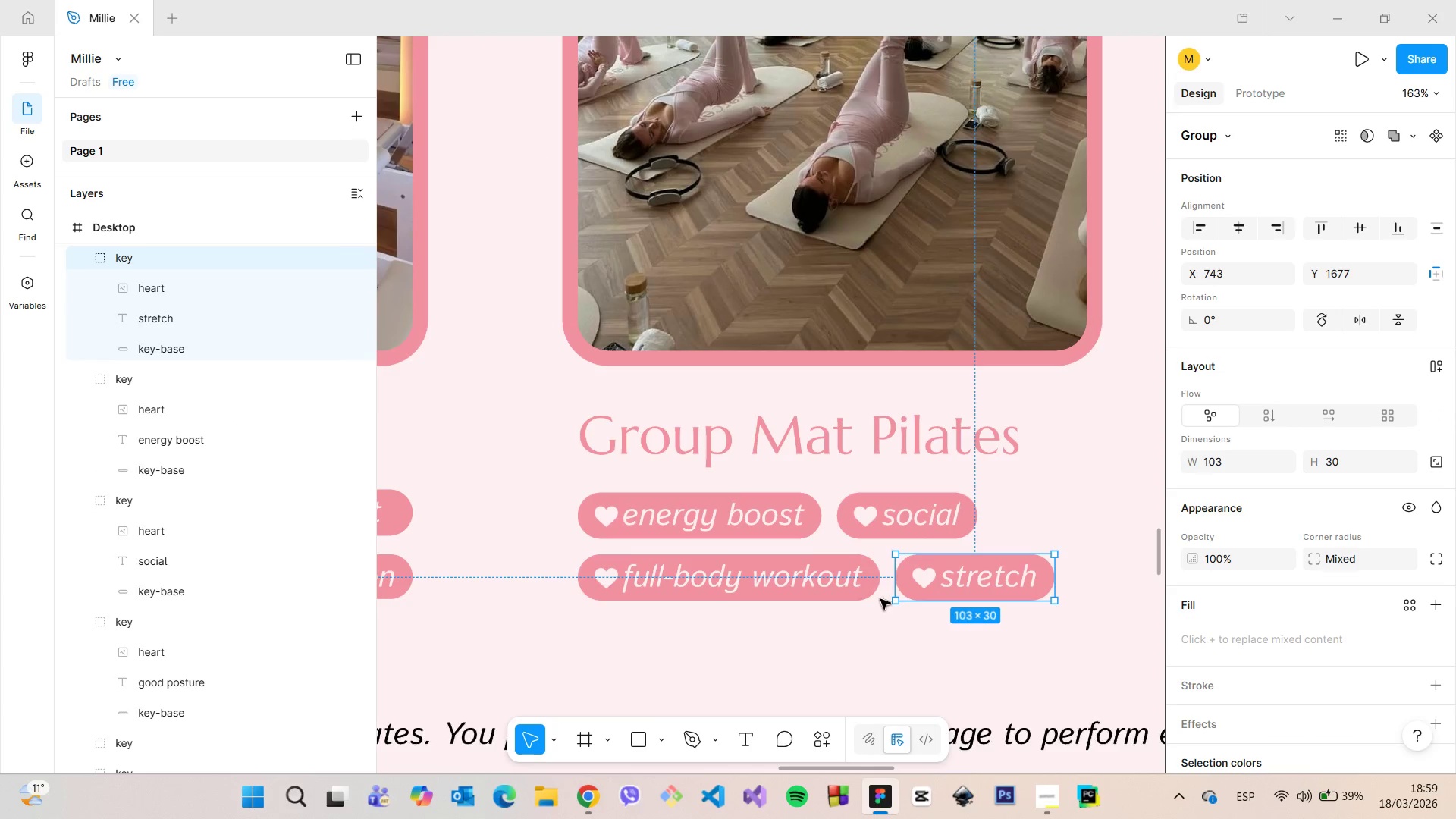 
hold_key(key=AltLeft, duration=0.42)
 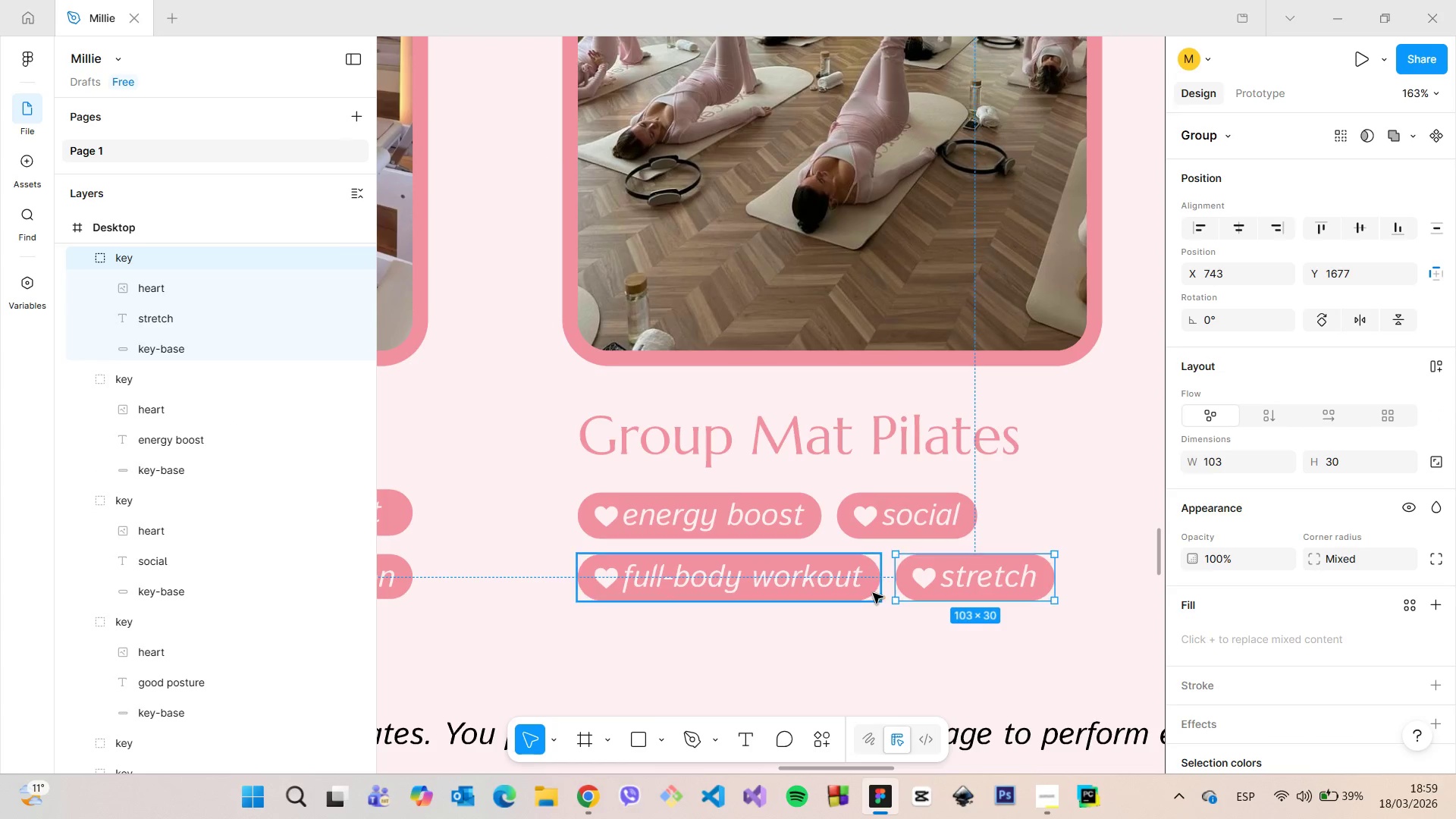 
left_click([873, 593])
 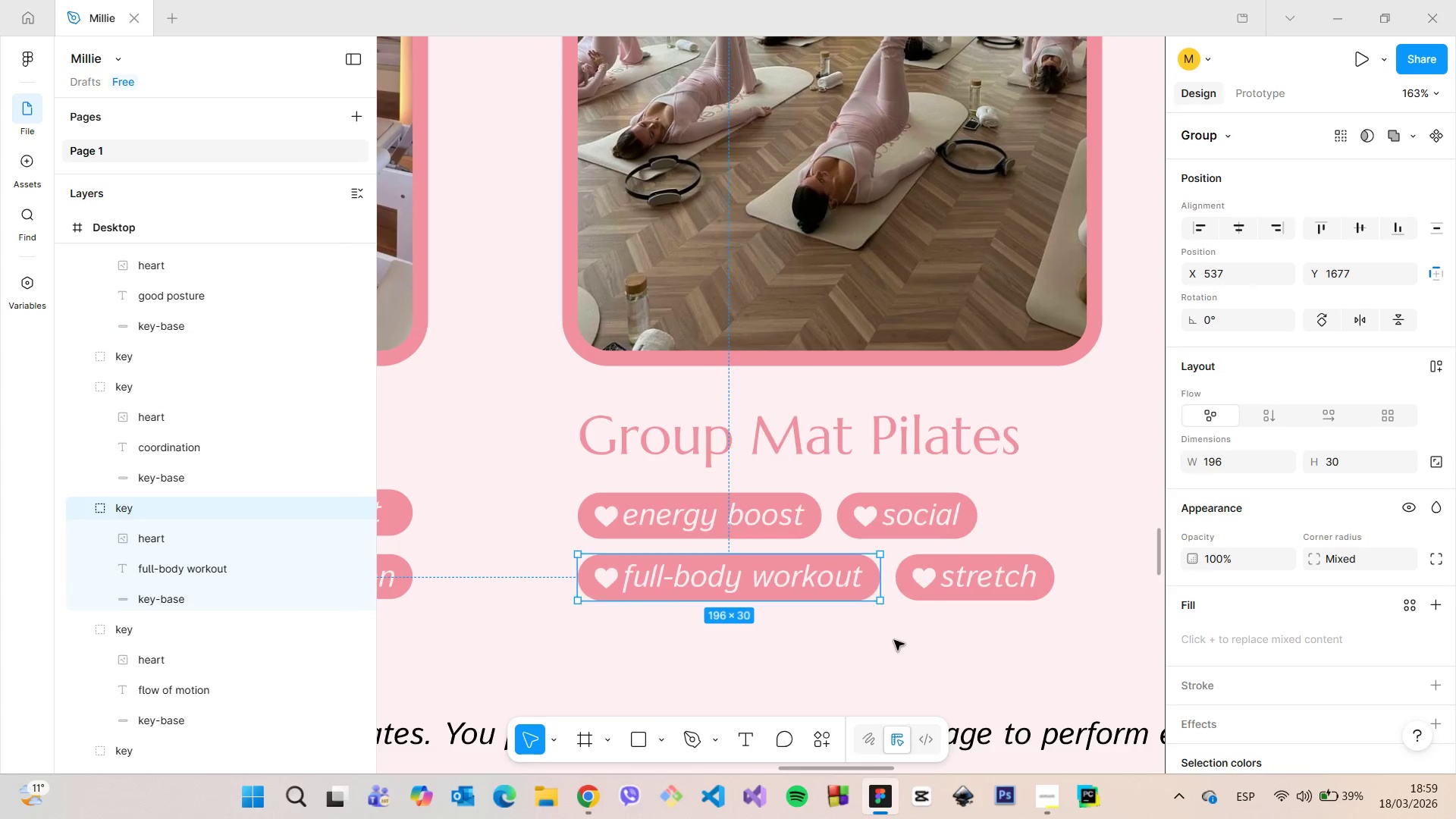 
double_click([894, 640])
 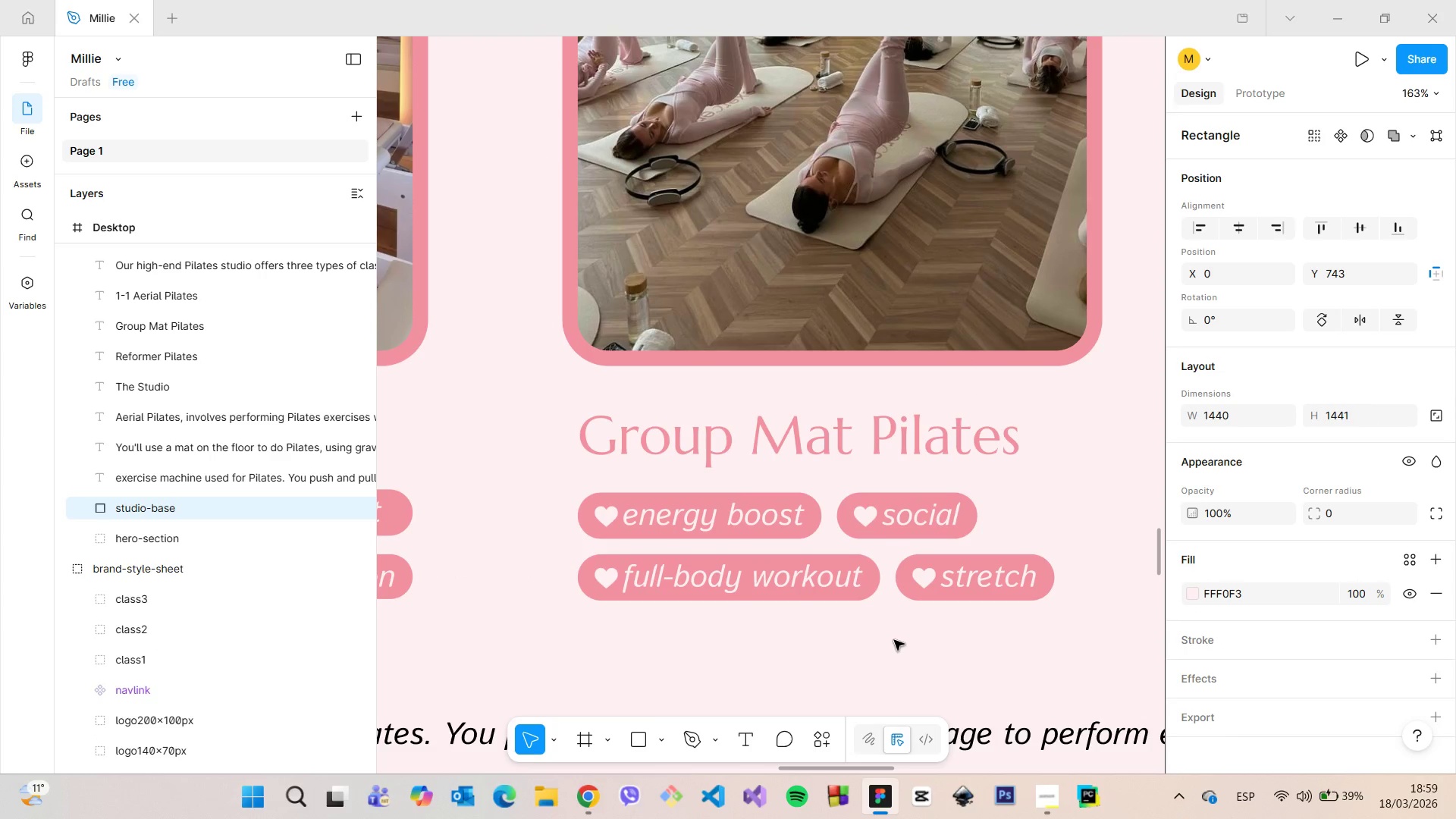 
scroll: coordinate [913, 657], scroll_direction: down, amount: 10.0
 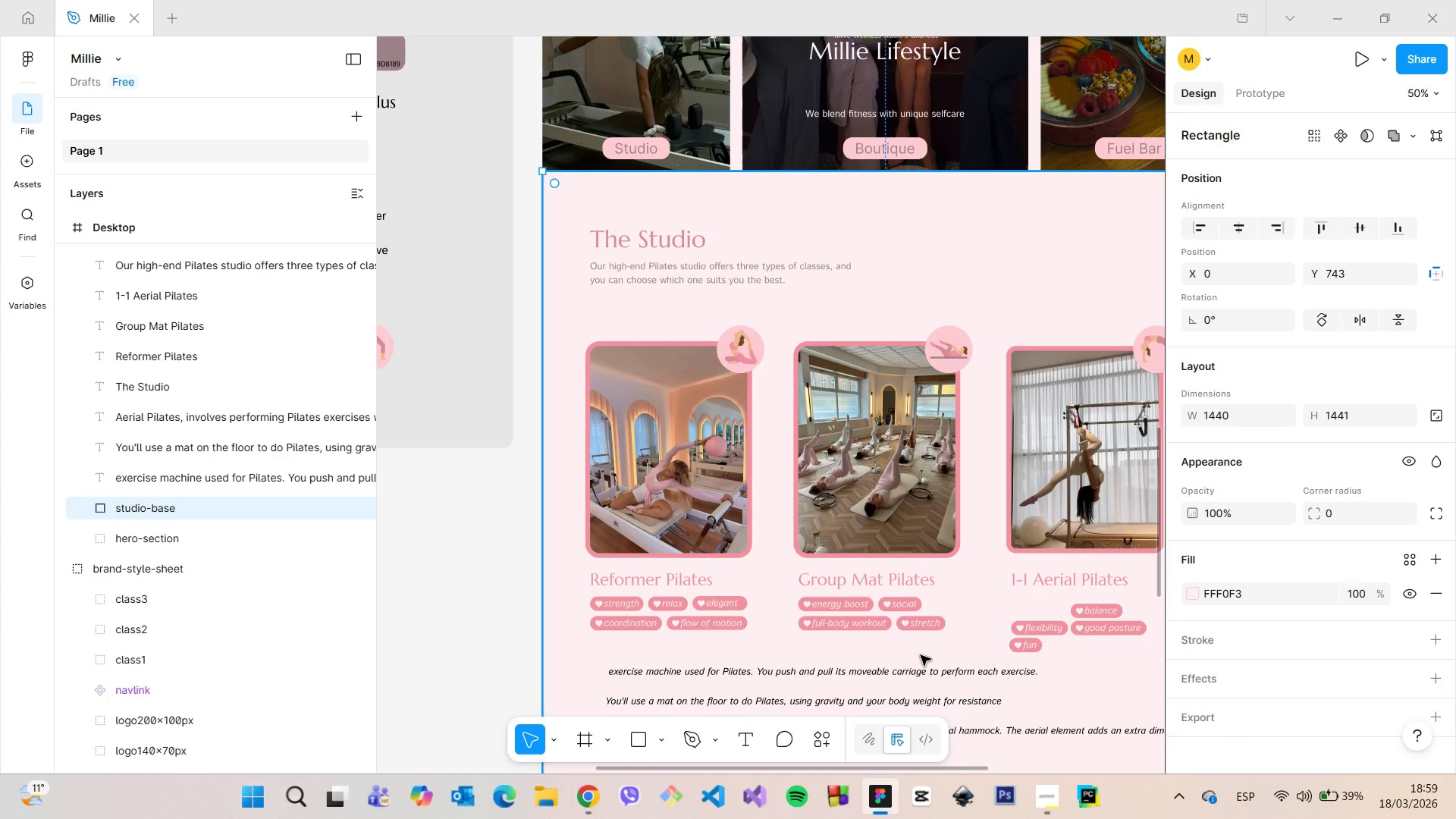 
left_click([1025, 646])
 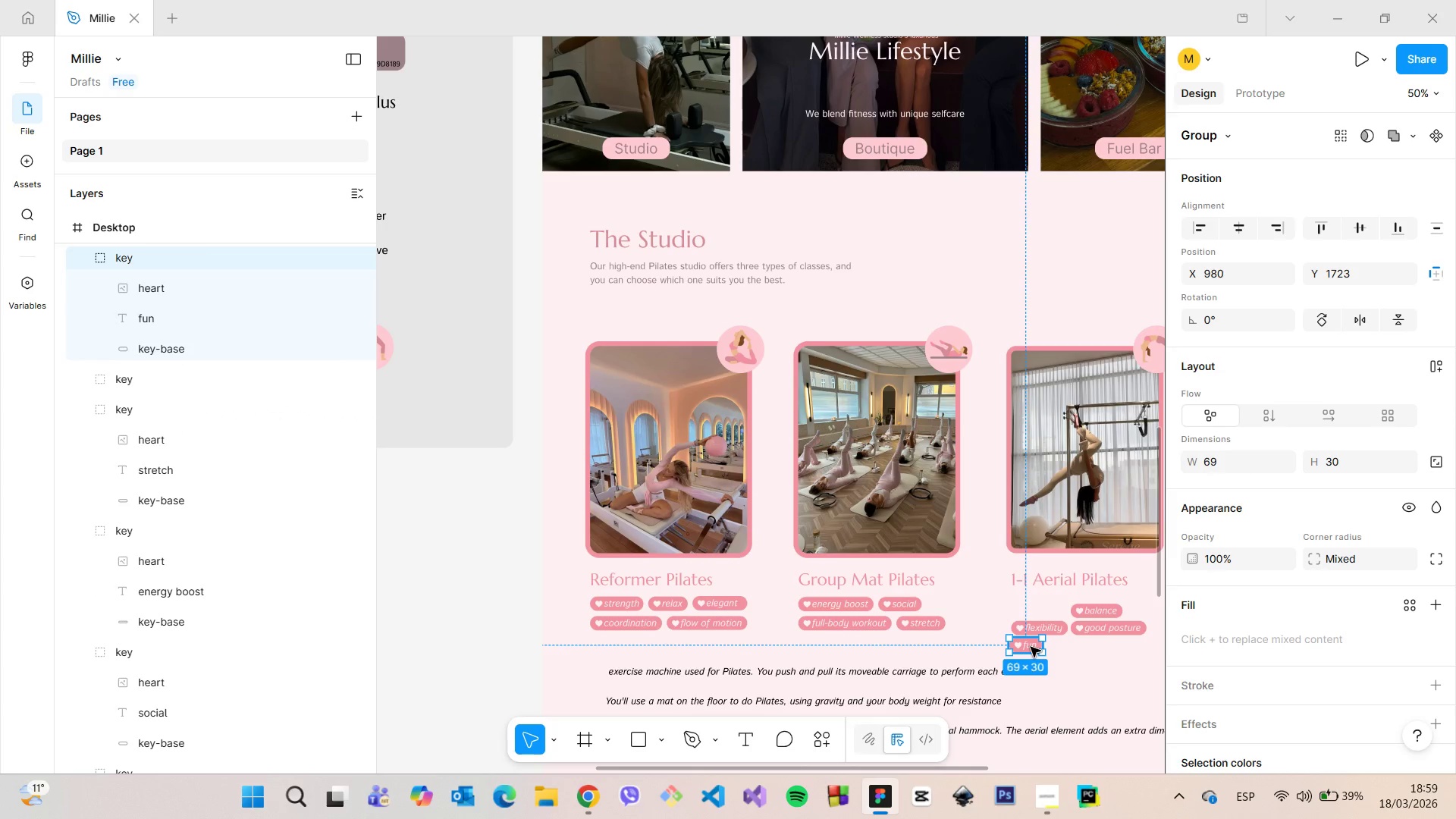 
left_click_drag(start_coordinate=[1031, 647], to_coordinate=[949, 606])
 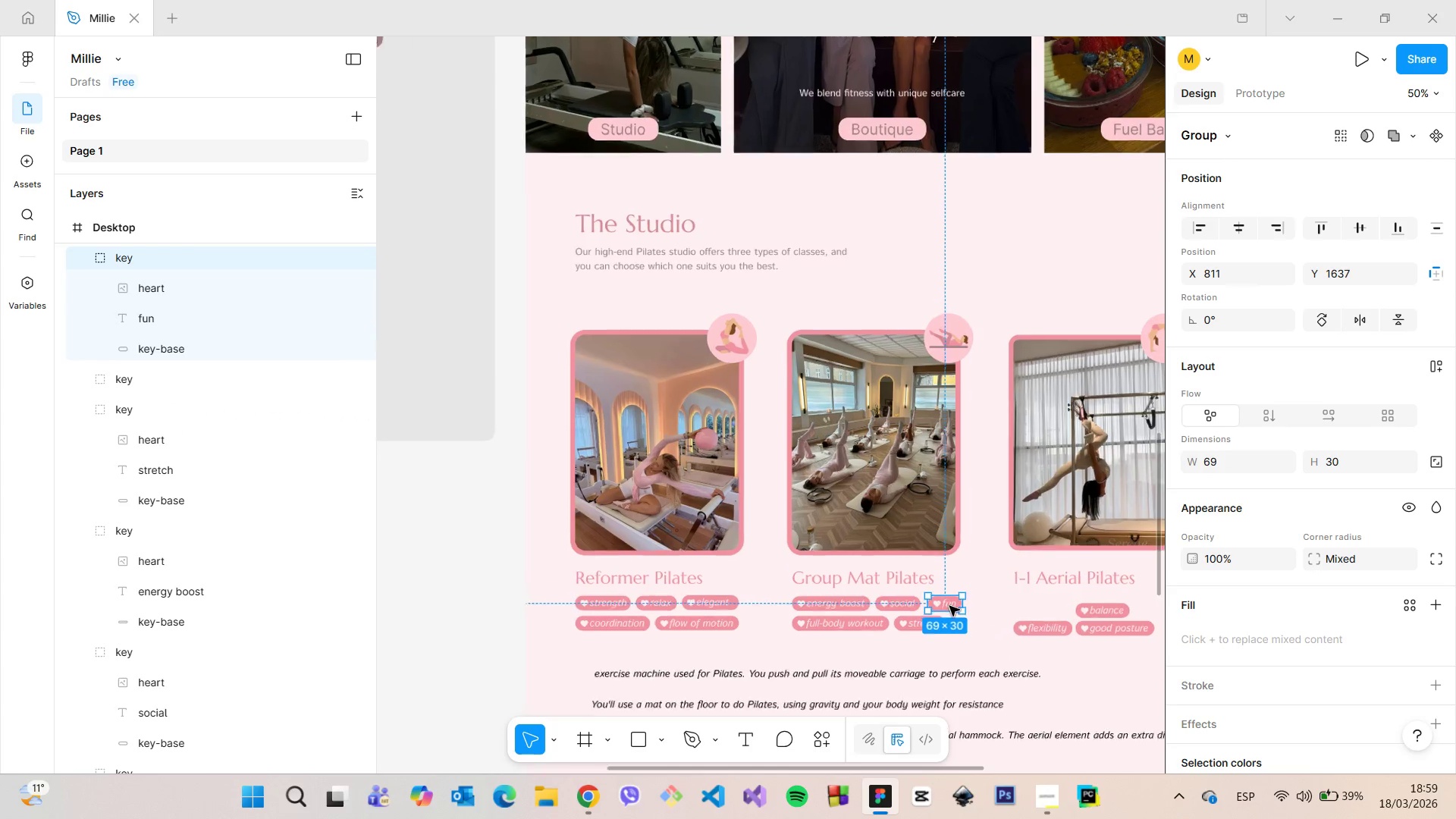 
scroll: coordinate [949, 608], scroll_direction: up, amount: 10.0
 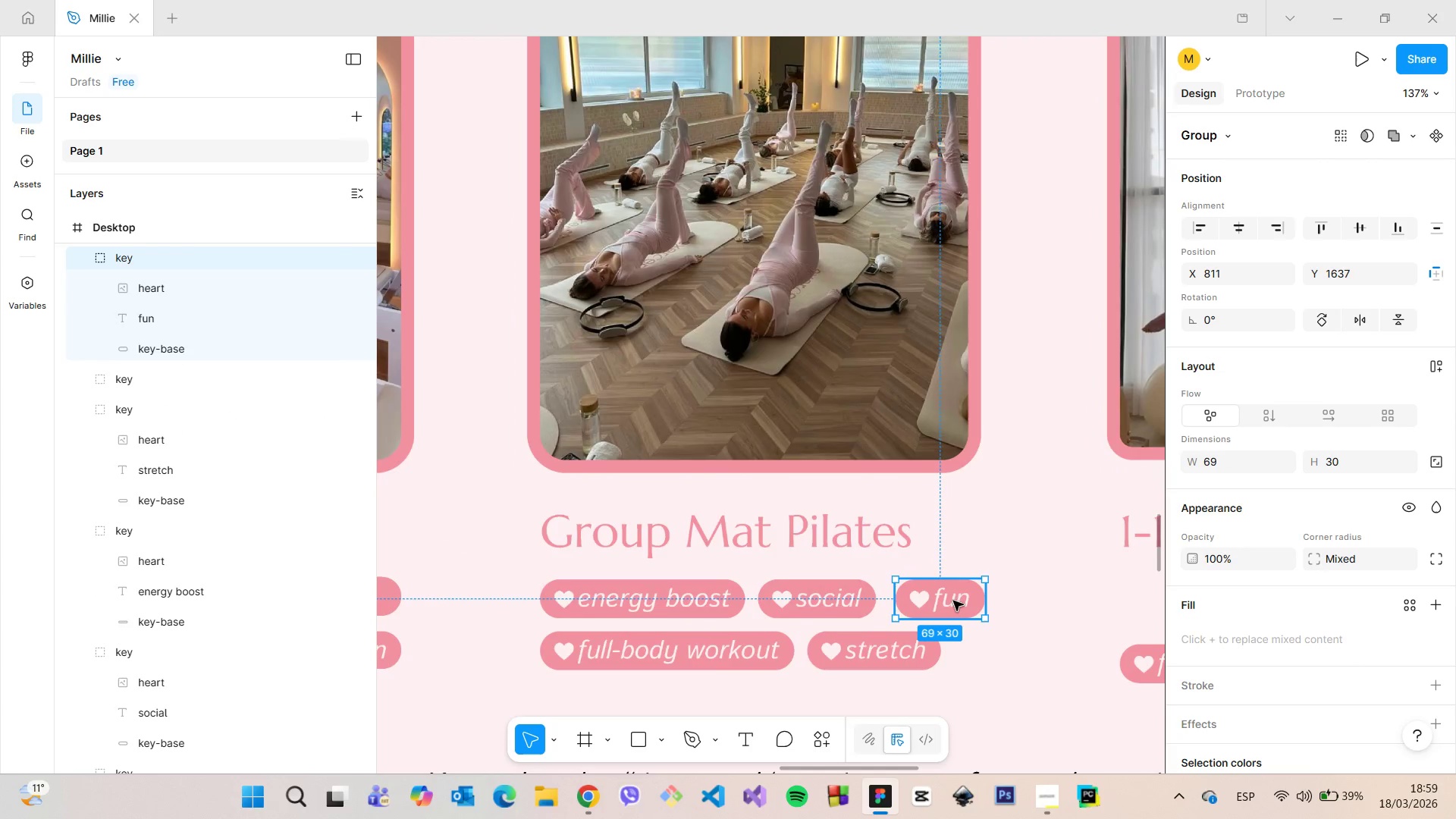 
left_click_drag(start_coordinate=[953, 601], to_coordinate=[938, 604])
 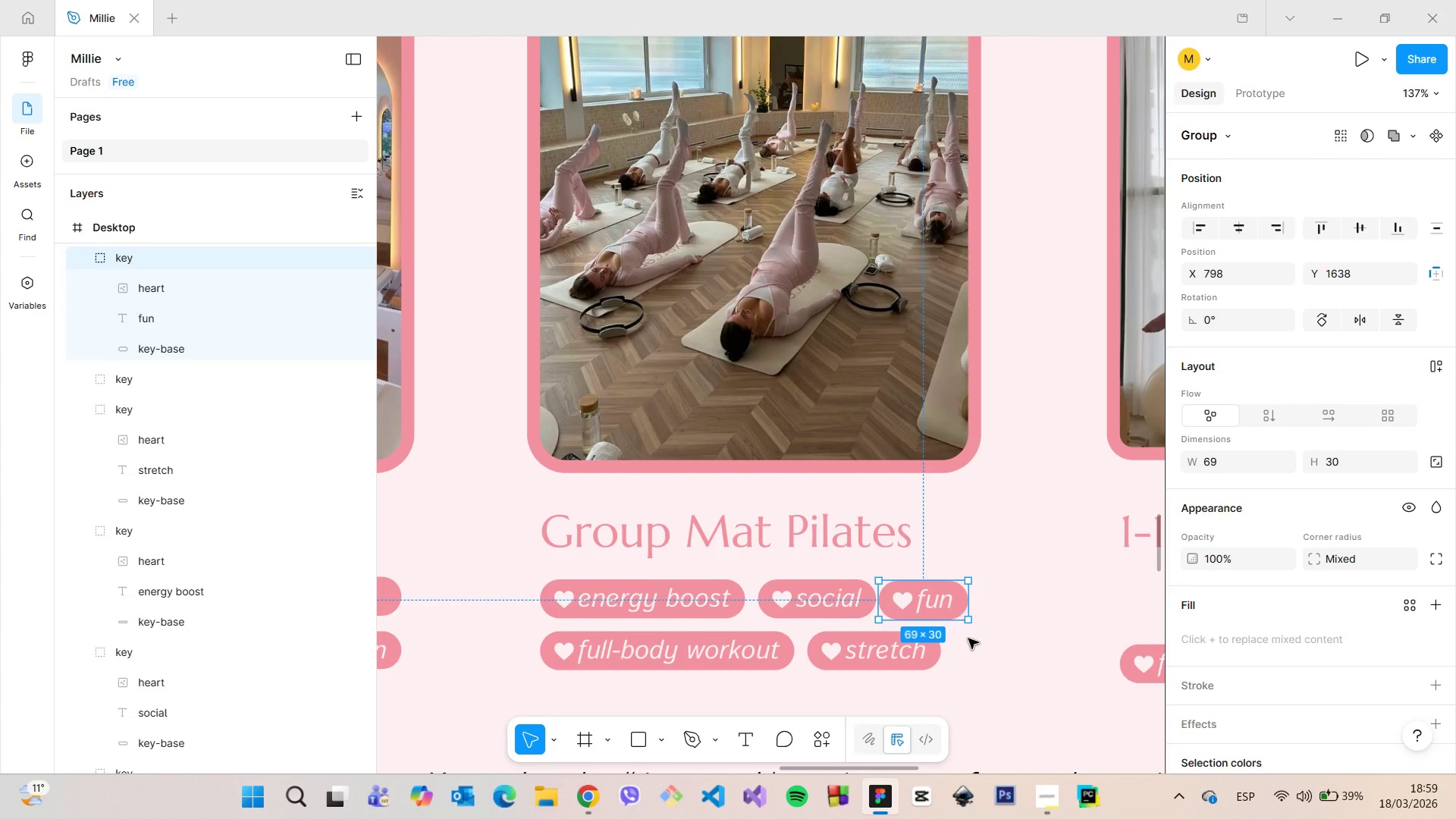 
left_click([968, 639])
 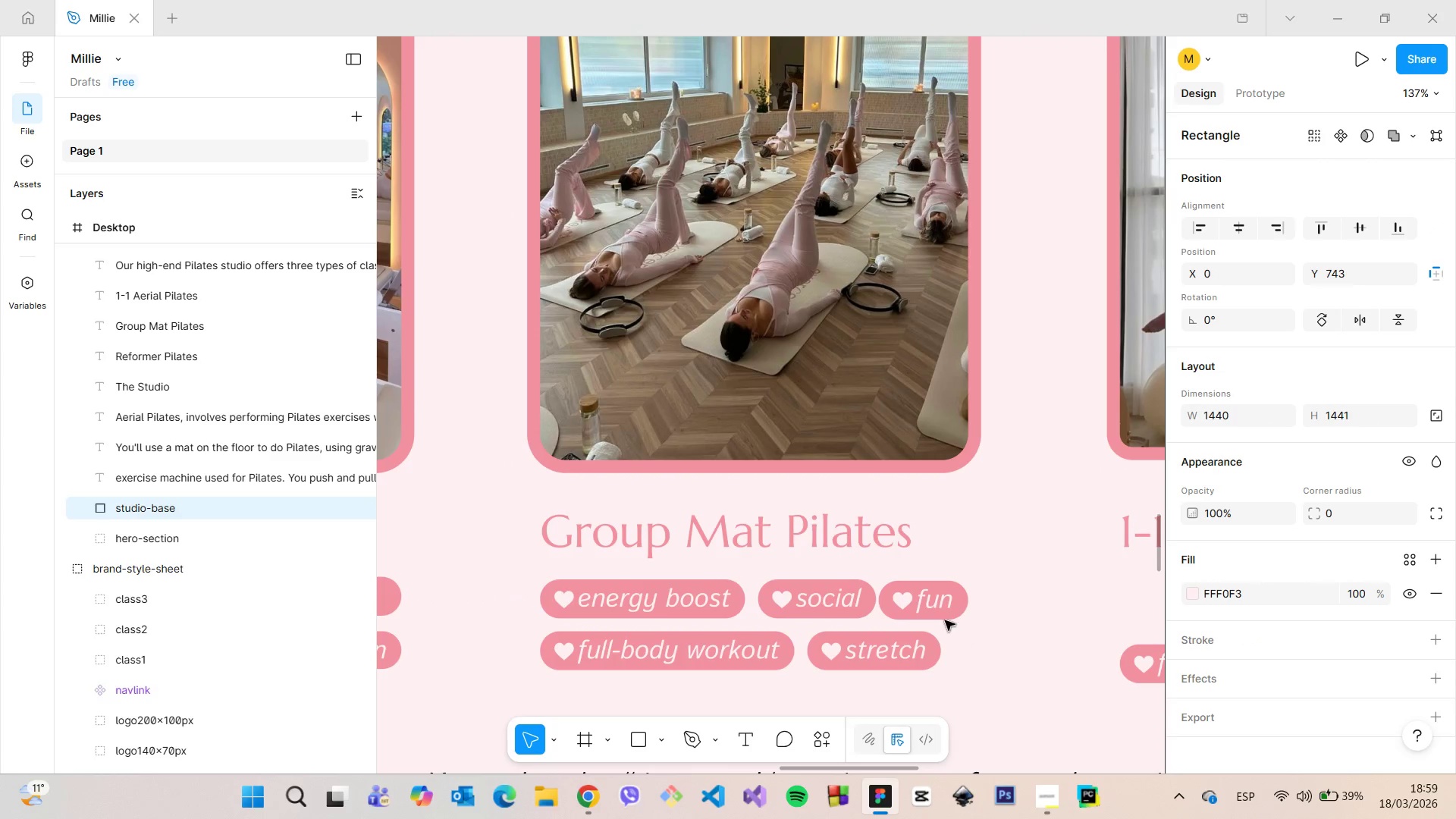 
left_click([940, 616])
 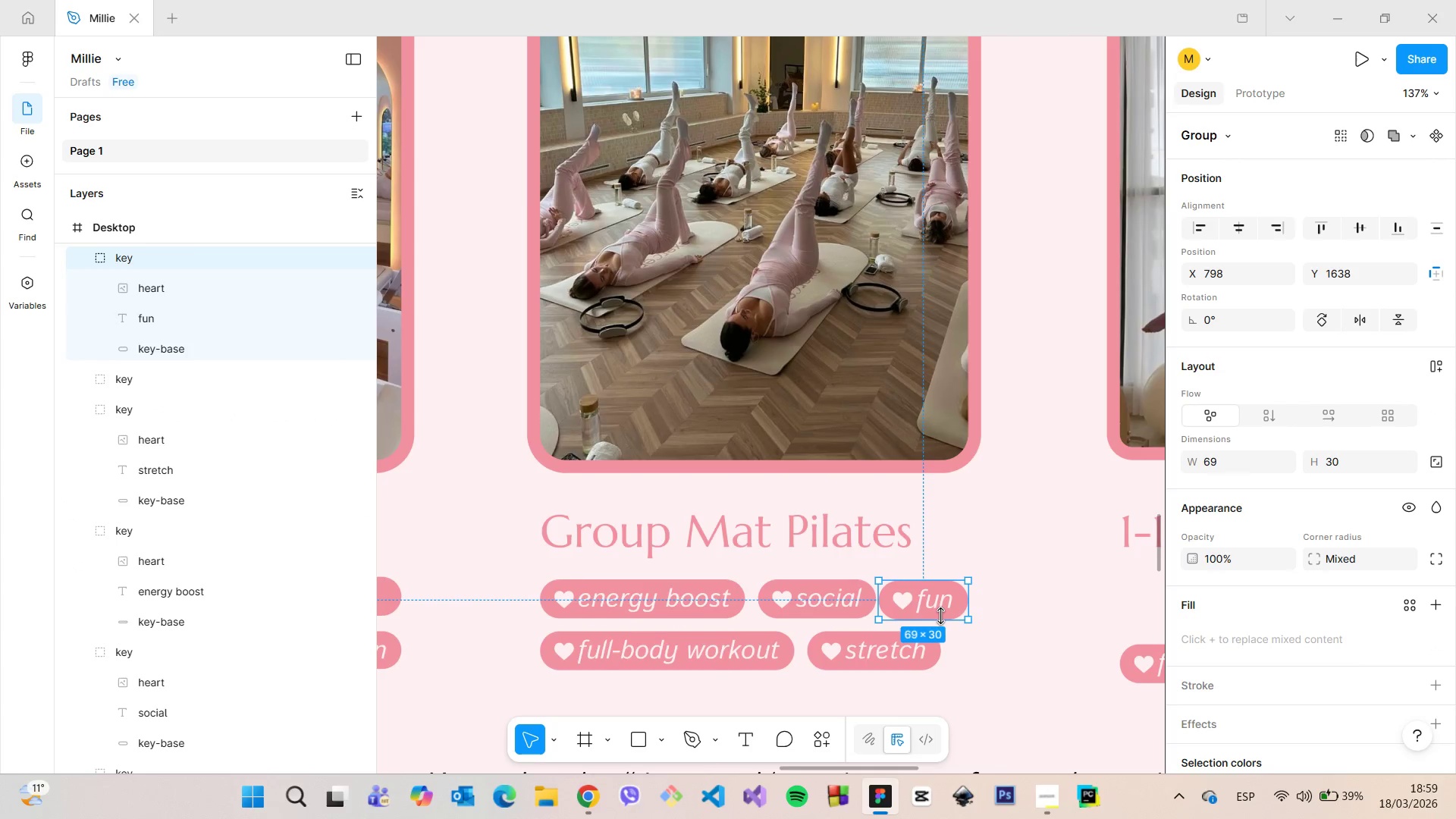 
scroll: coordinate [940, 616], scroll_direction: down, amount: 7.0
 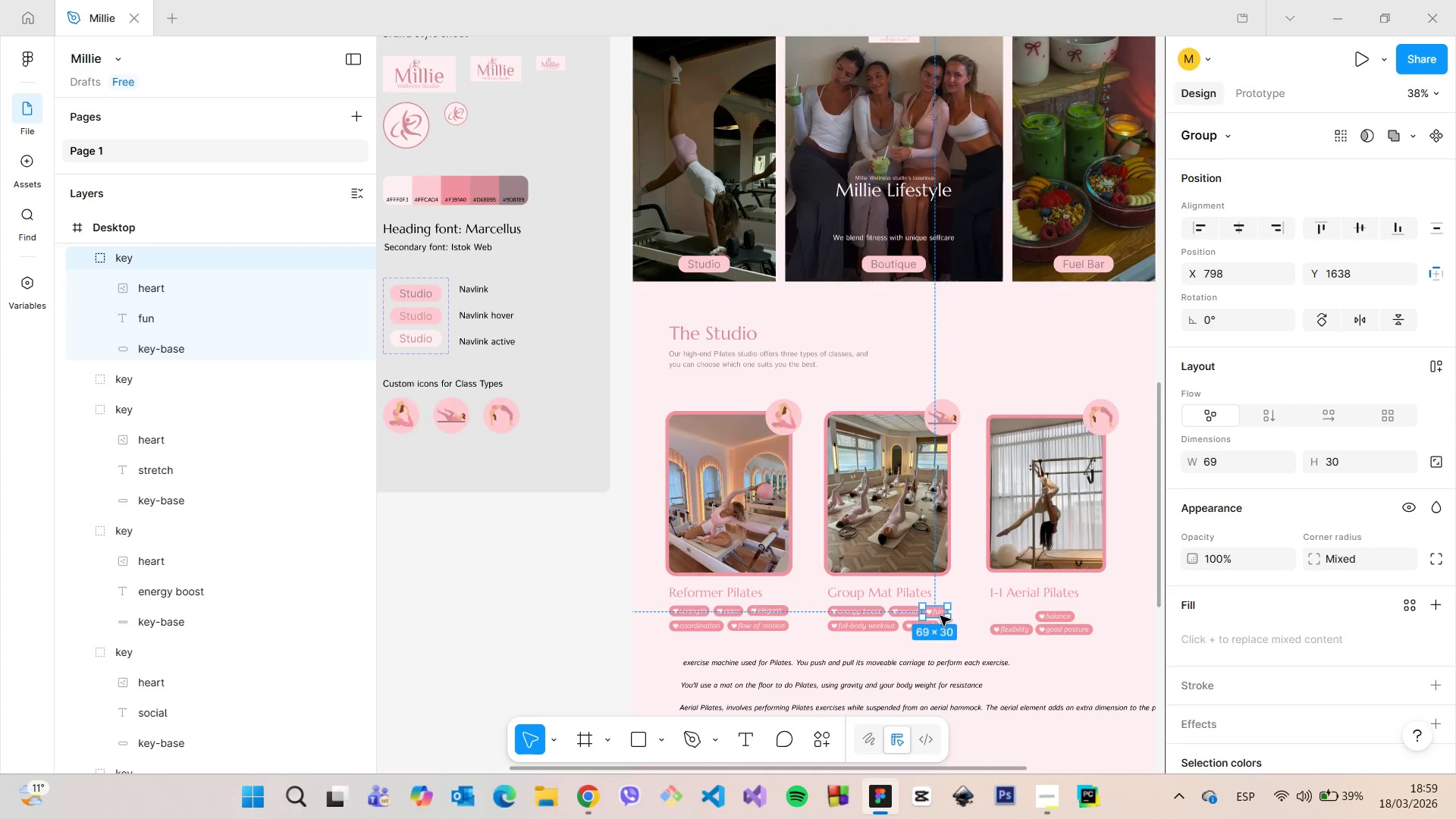 
scroll: coordinate [941, 617], scroll_direction: up, amount: 3.0
 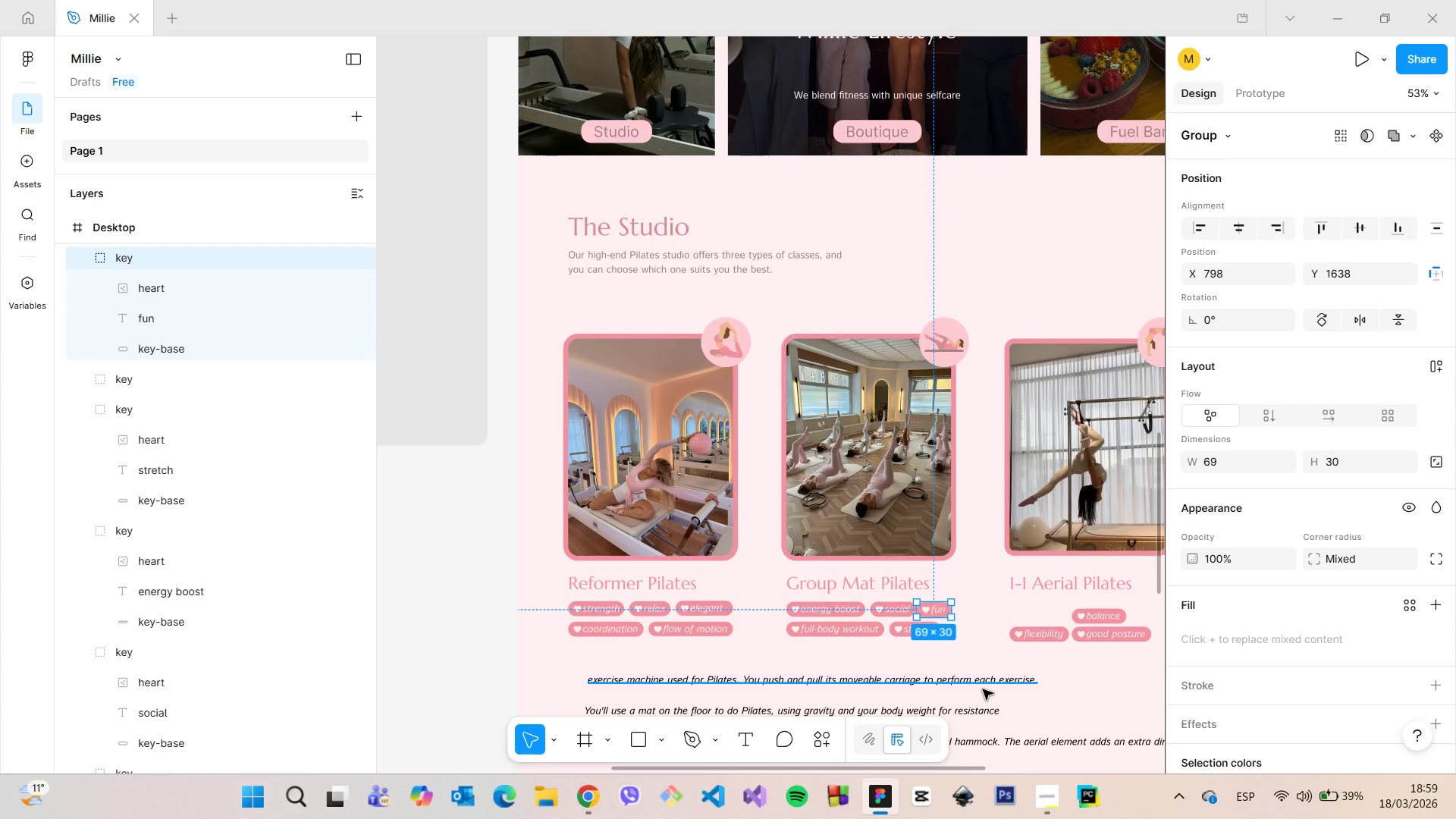 
scroll: coordinate [983, 689], scroll_direction: down, amount: 2.0
 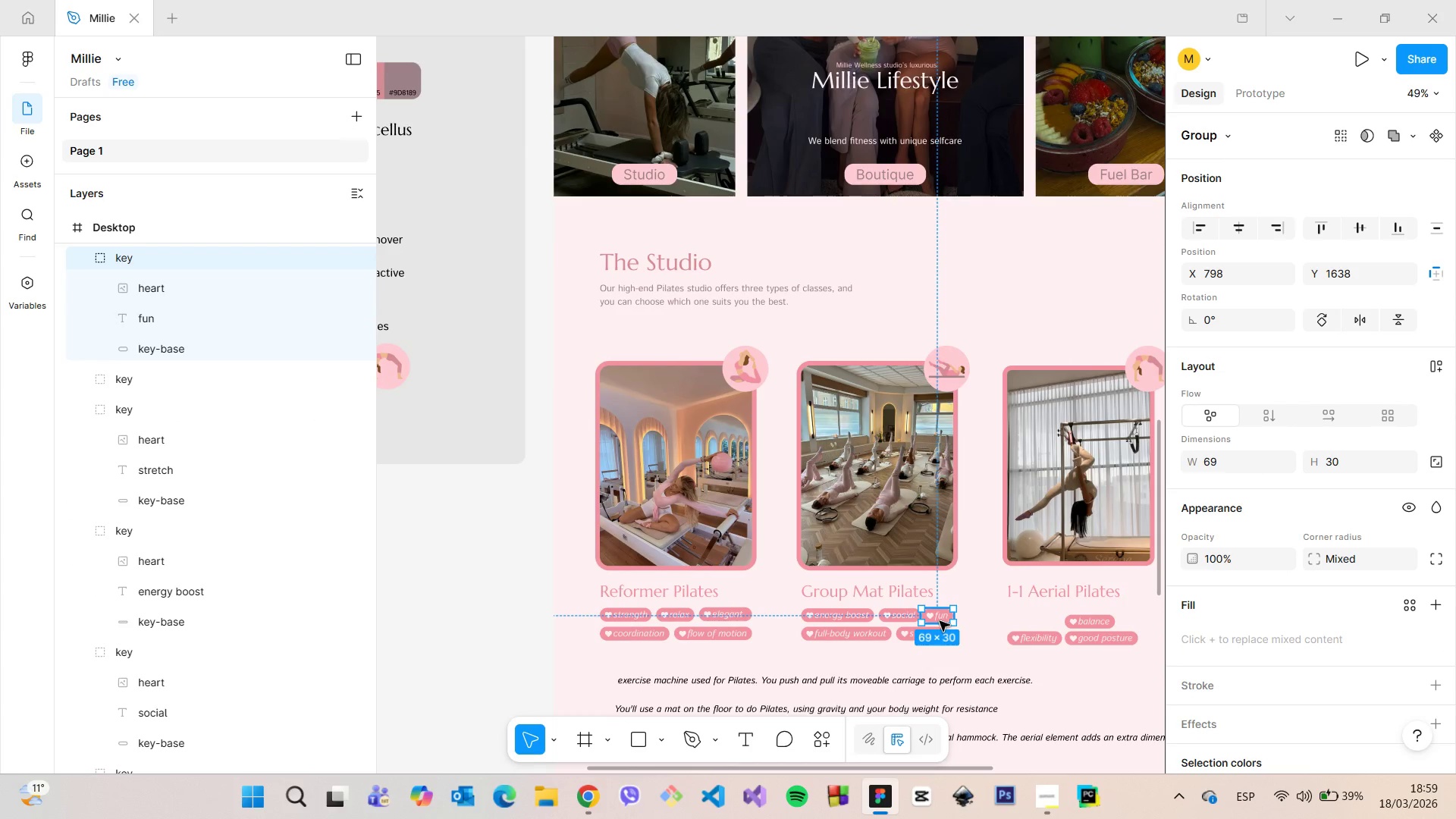 
left_click_drag(start_coordinate=[940, 620], to_coordinate=[1103, 676])
 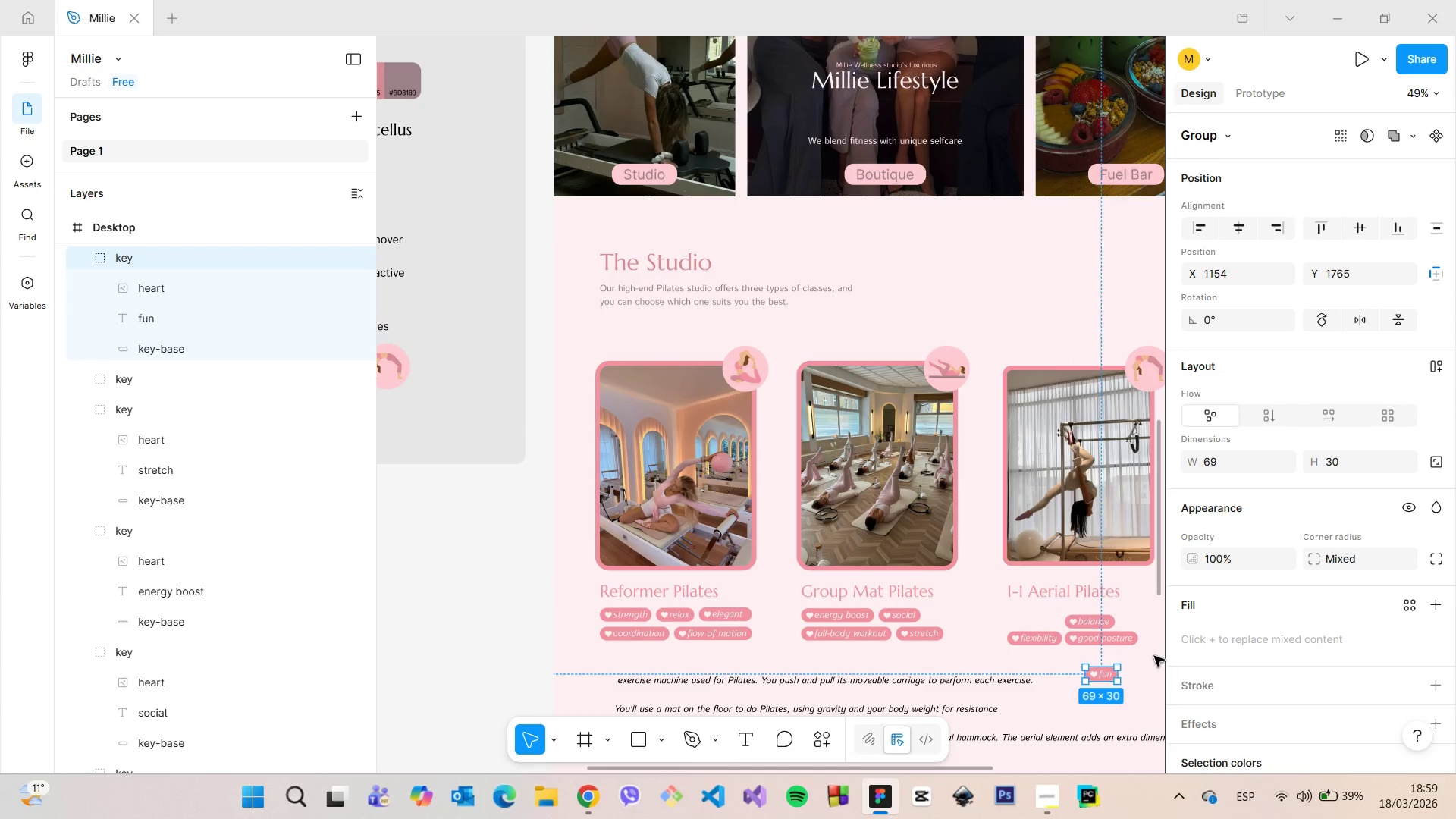 
scroll: coordinate [1152, 654], scroll_direction: up, amount: 8.0
 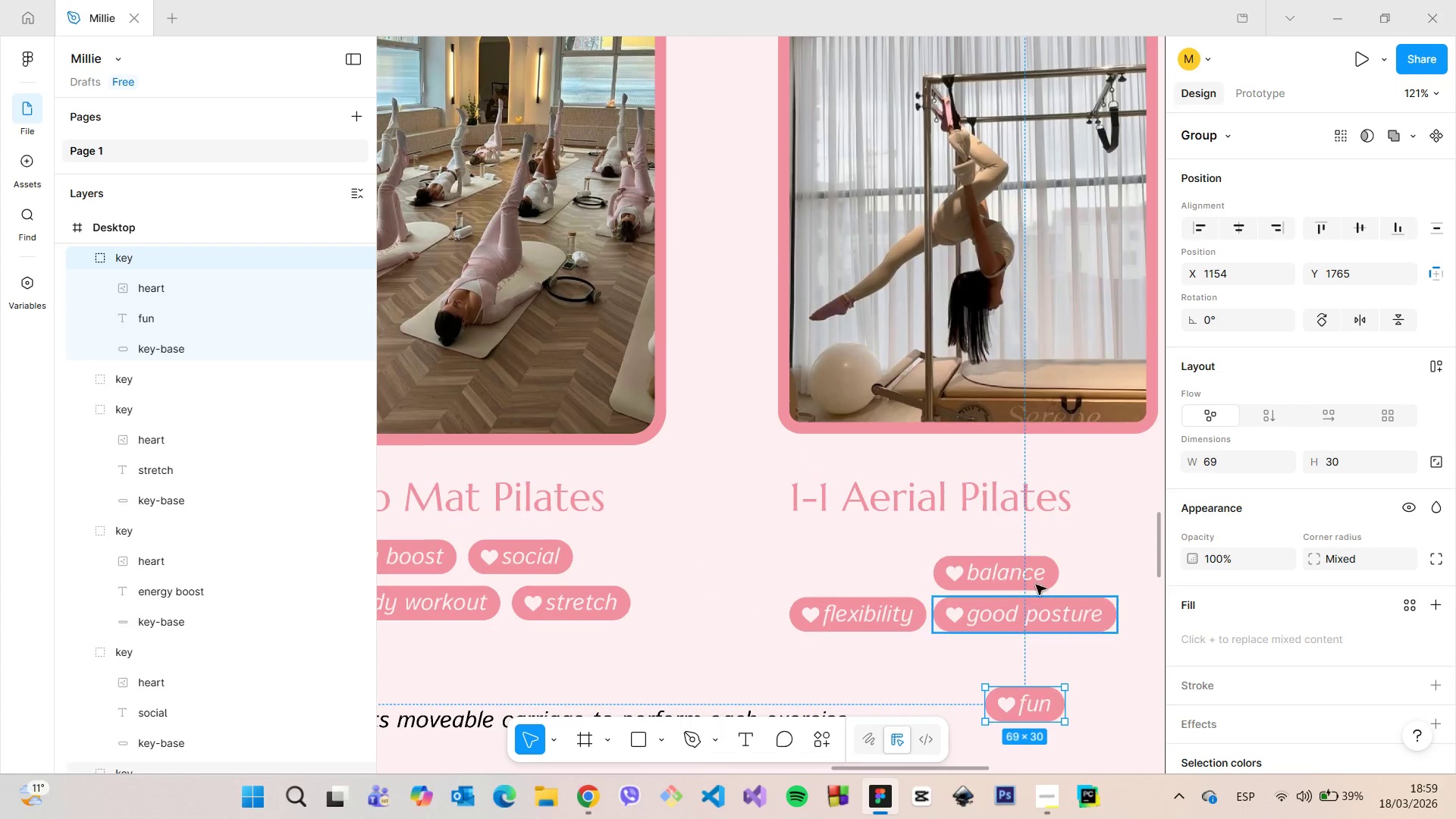 
left_click([1025, 571])
 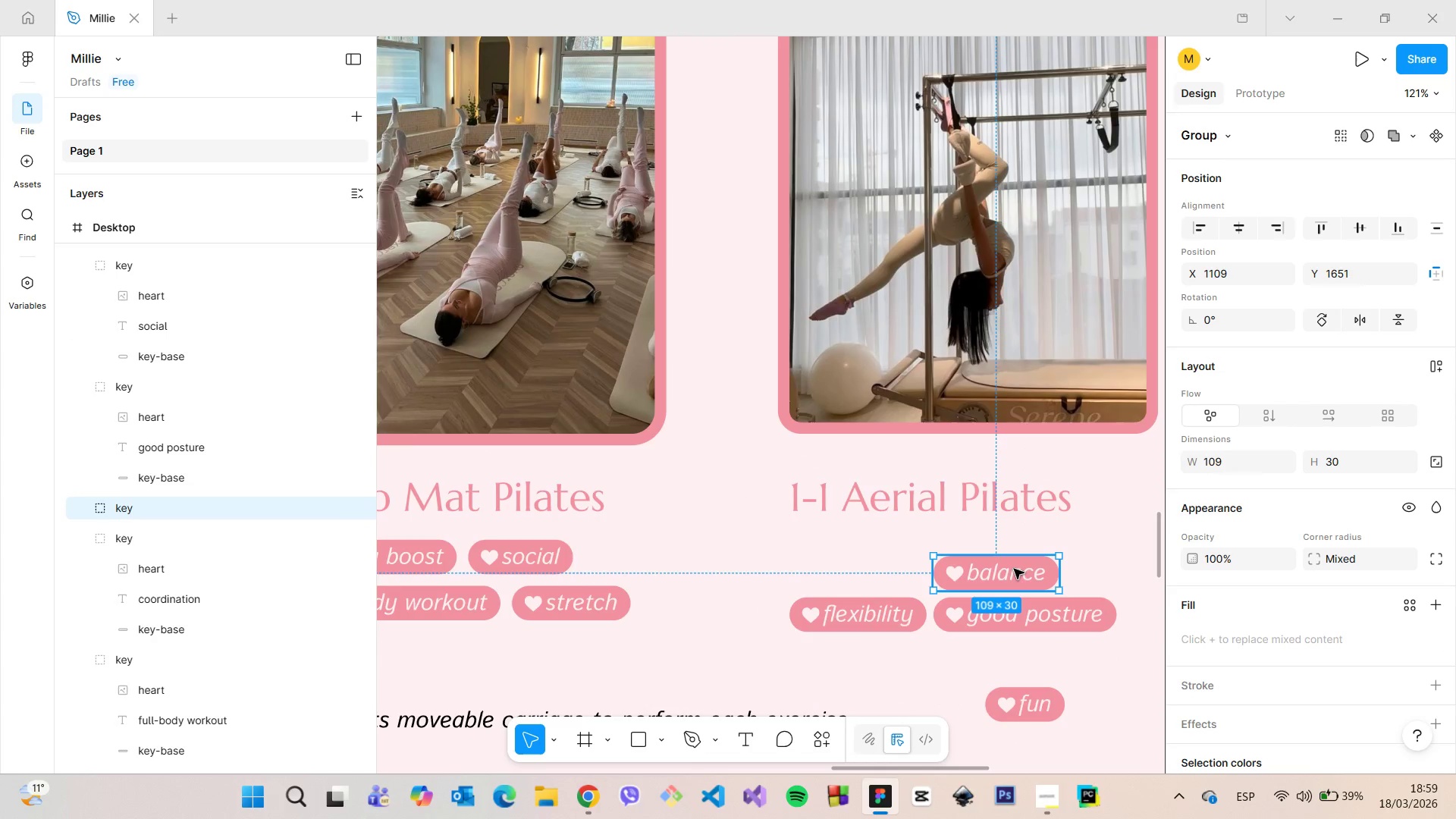 
left_click_drag(start_coordinate=[1014, 569], to_coordinate=[1028, 582])
 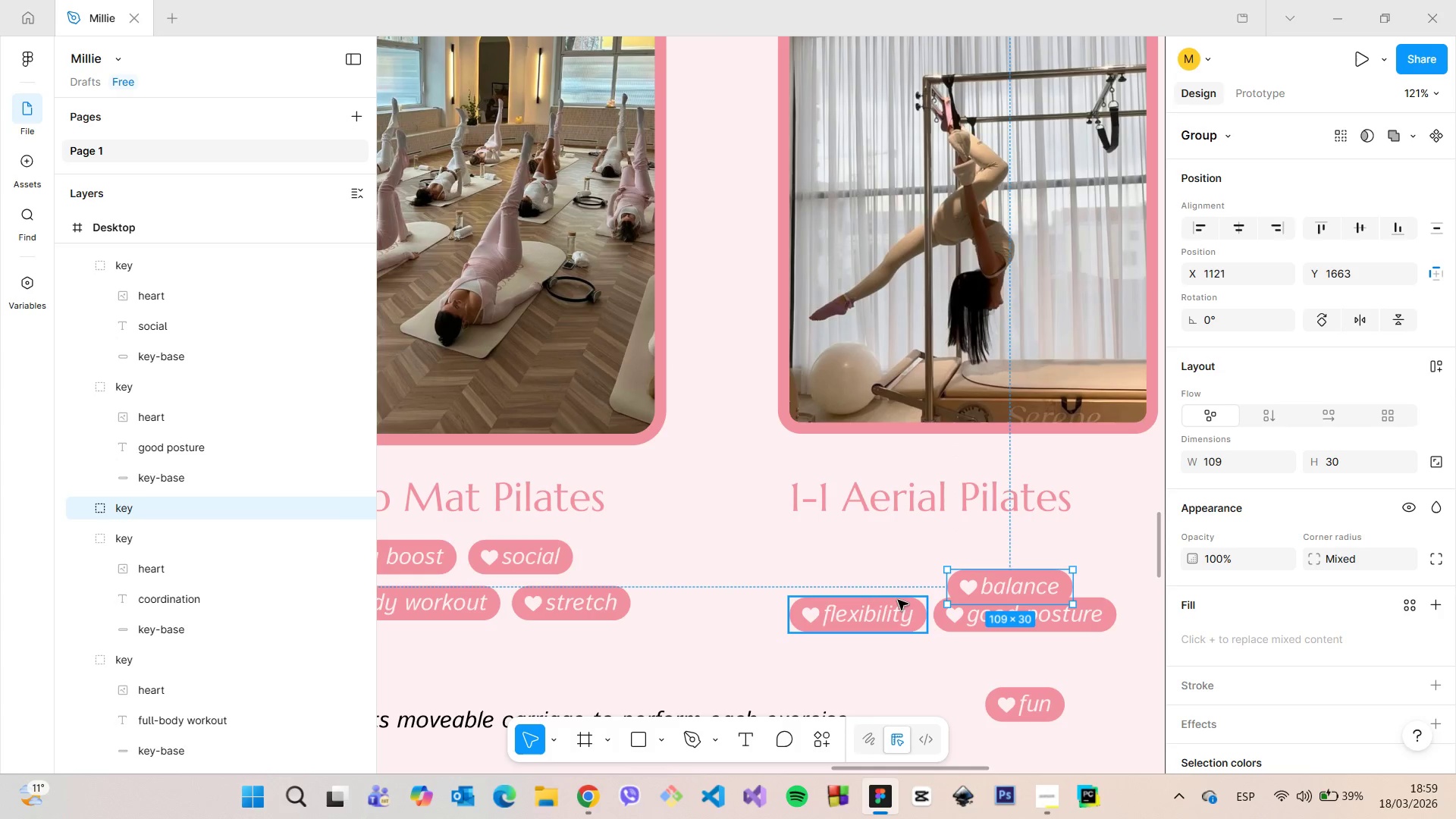 
left_click([898, 600])
 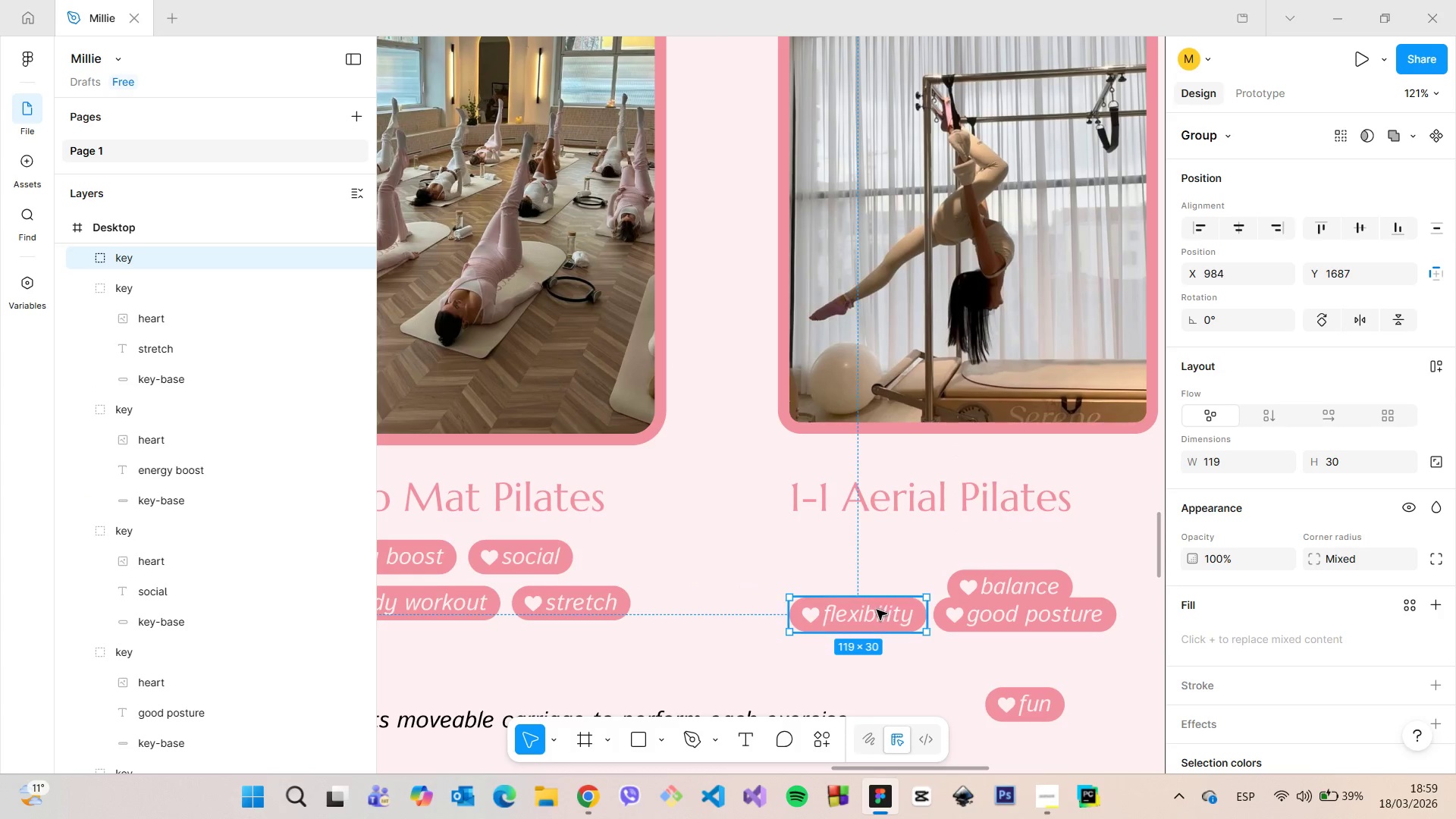 
left_click_drag(start_coordinate=[877, 610], to_coordinate=[877, 551])
 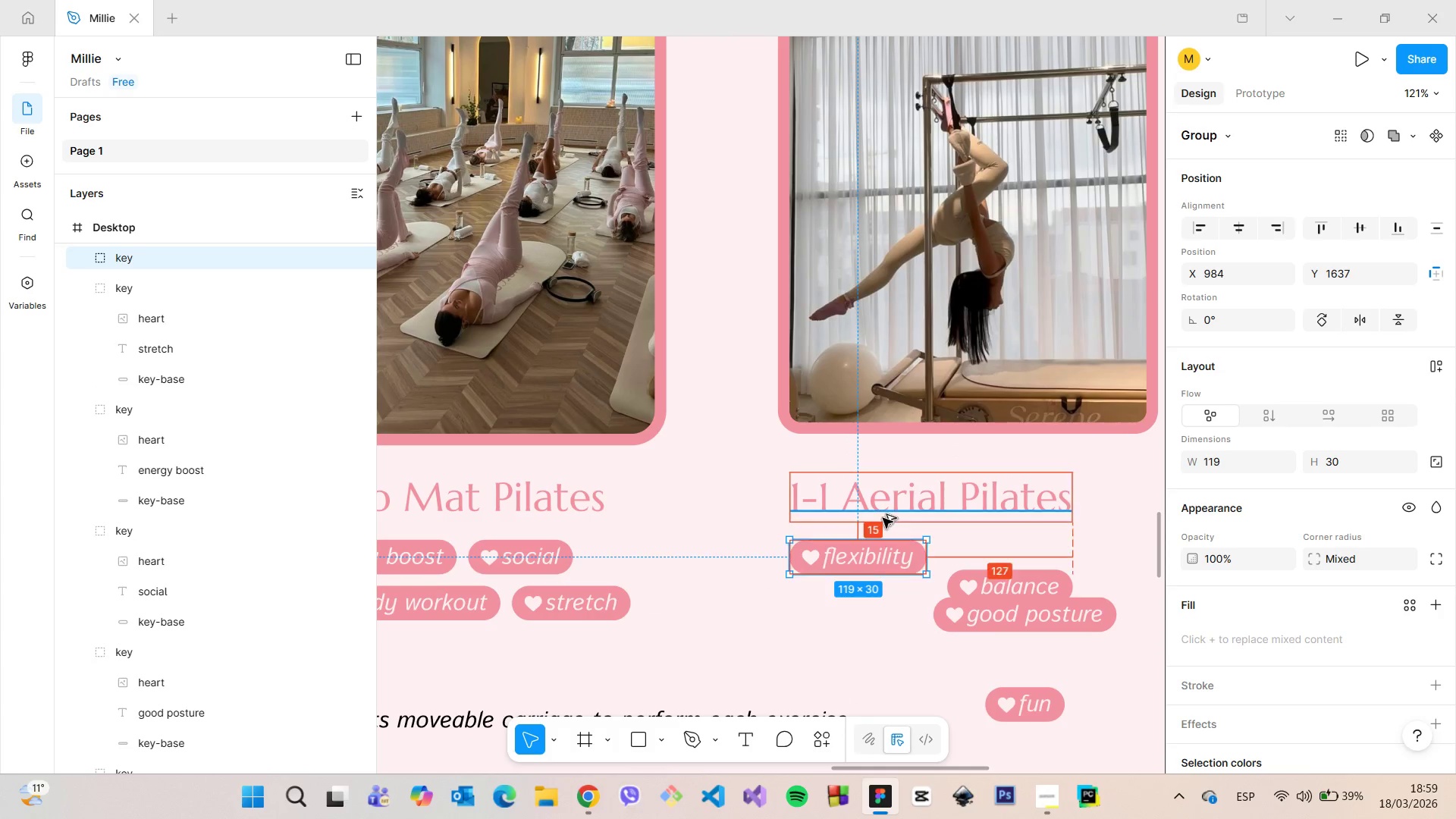 
hold_key(key=AltLeft, duration=0.44)
 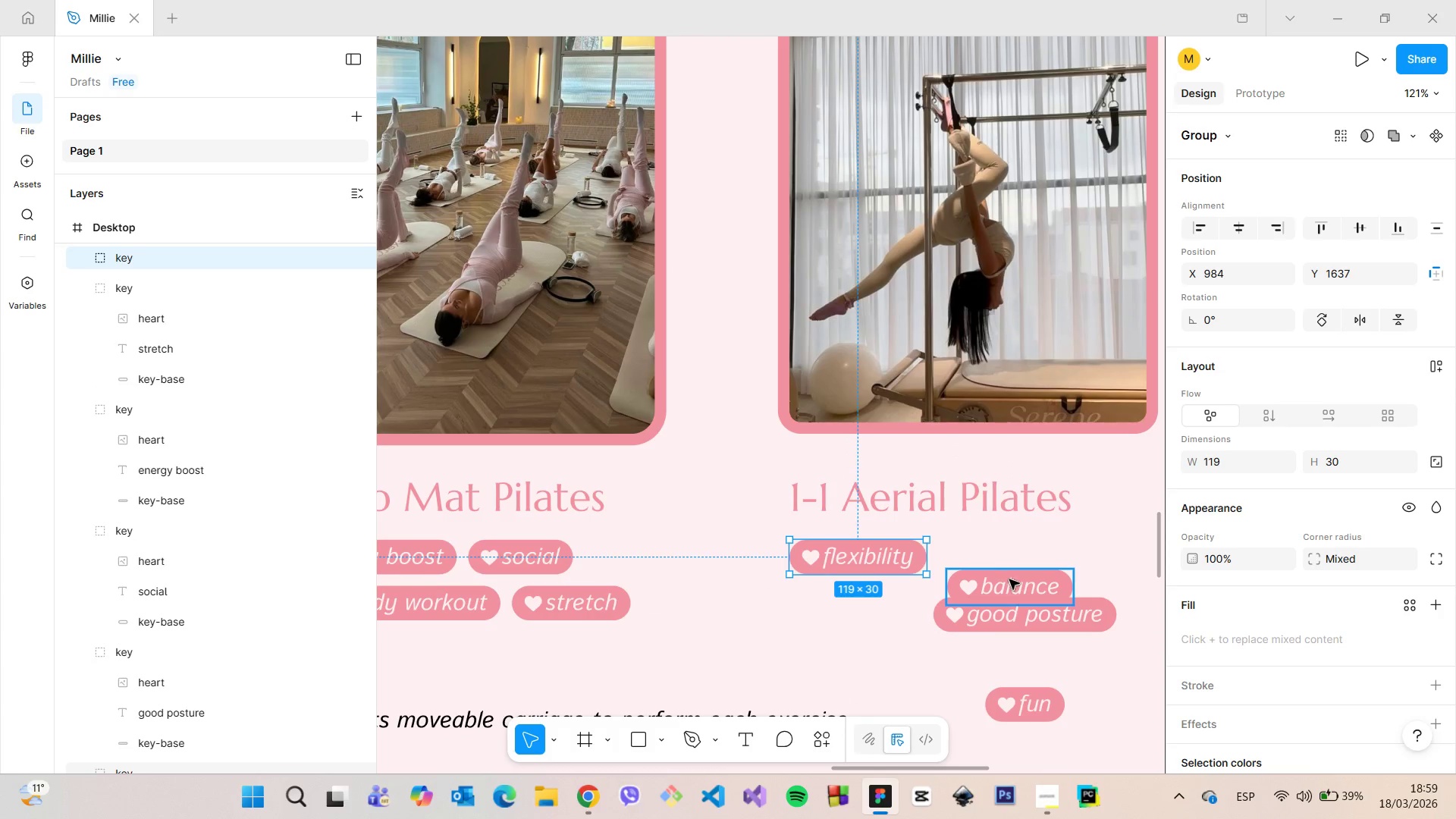 
left_click([1009, 579])
 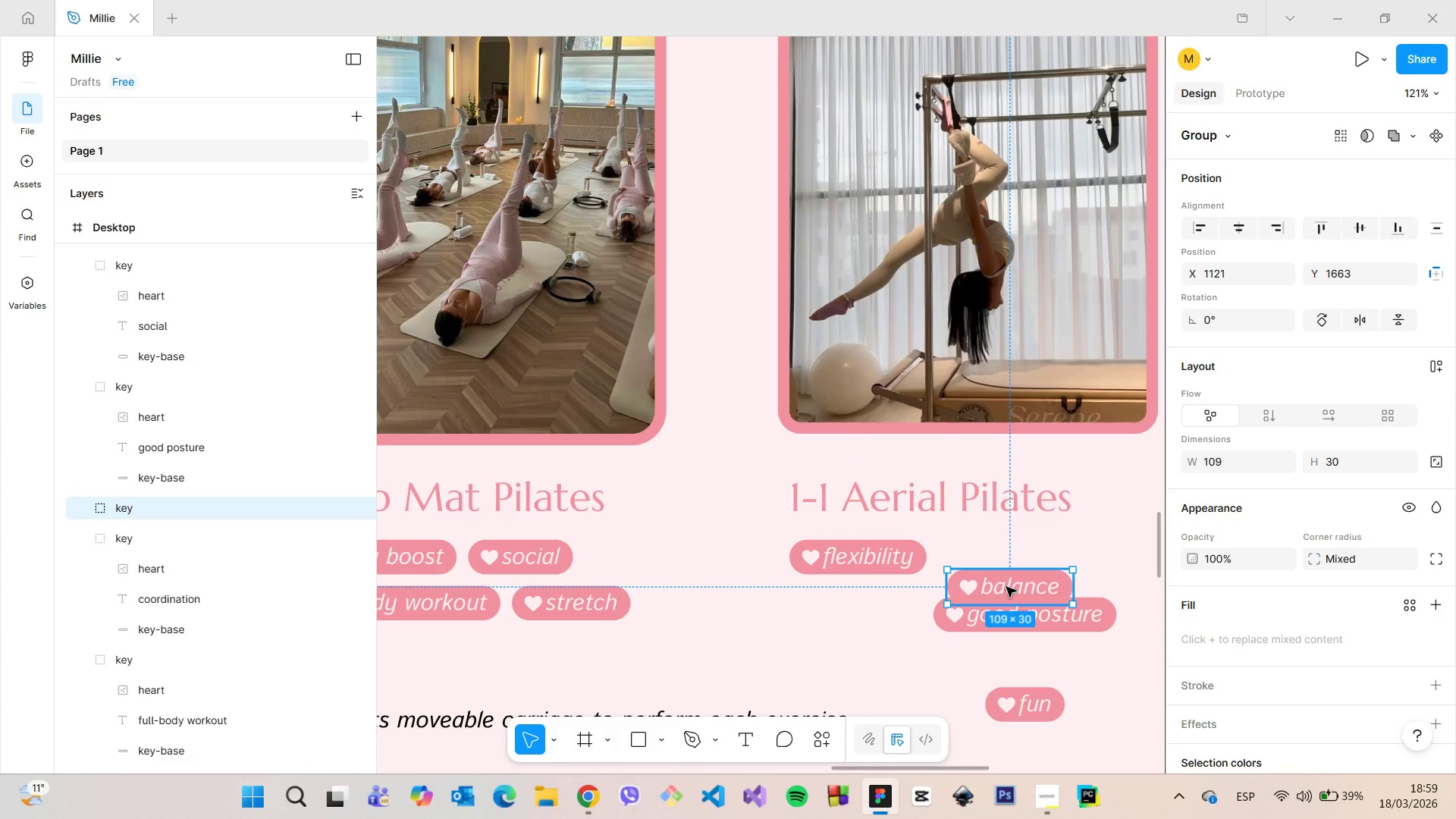 
left_click_drag(start_coordinate=[1006, 587], to_coordinate=[1003, 554])
 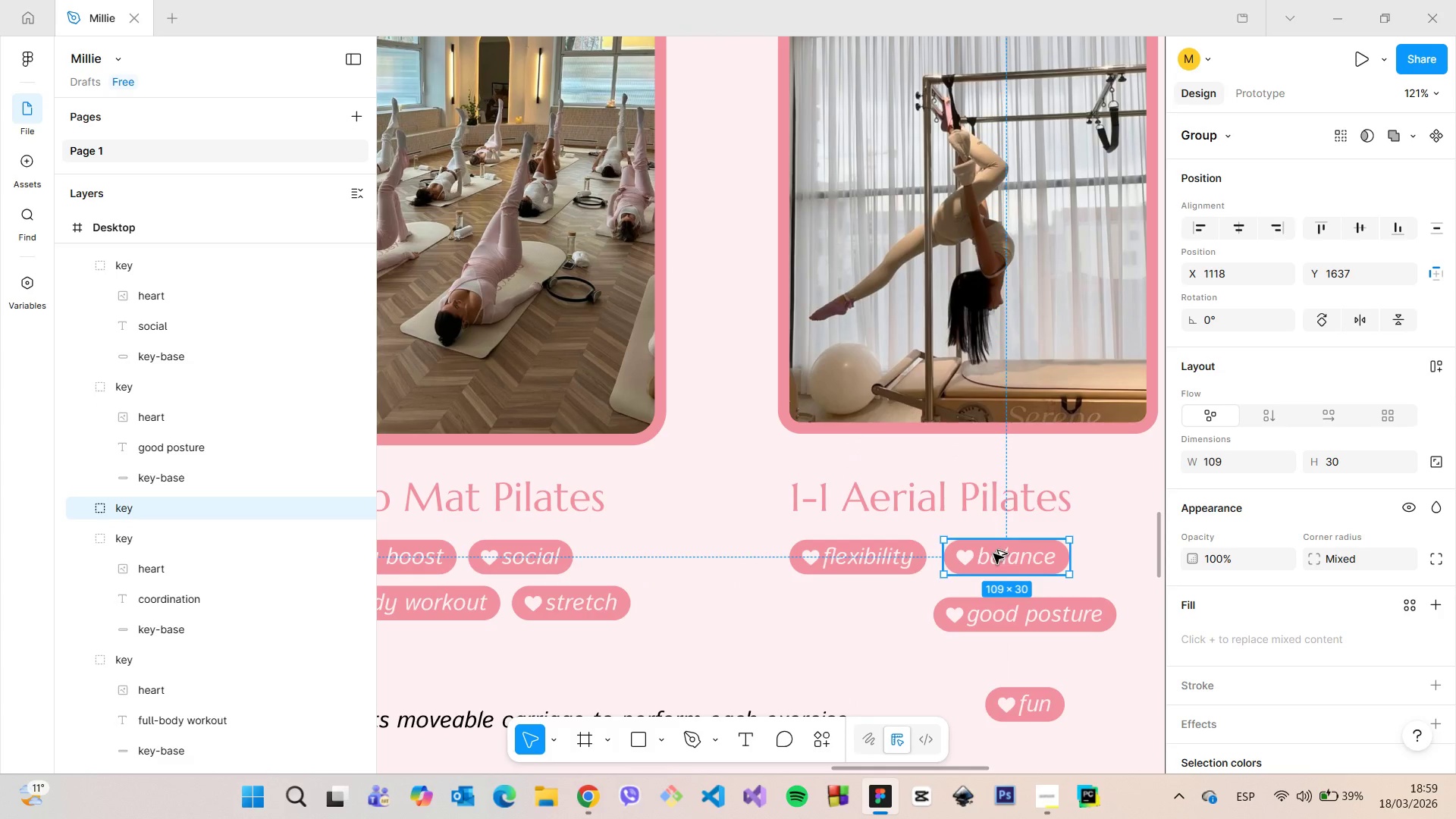 
hold_key(key=AltLeft, duration=0.88)
 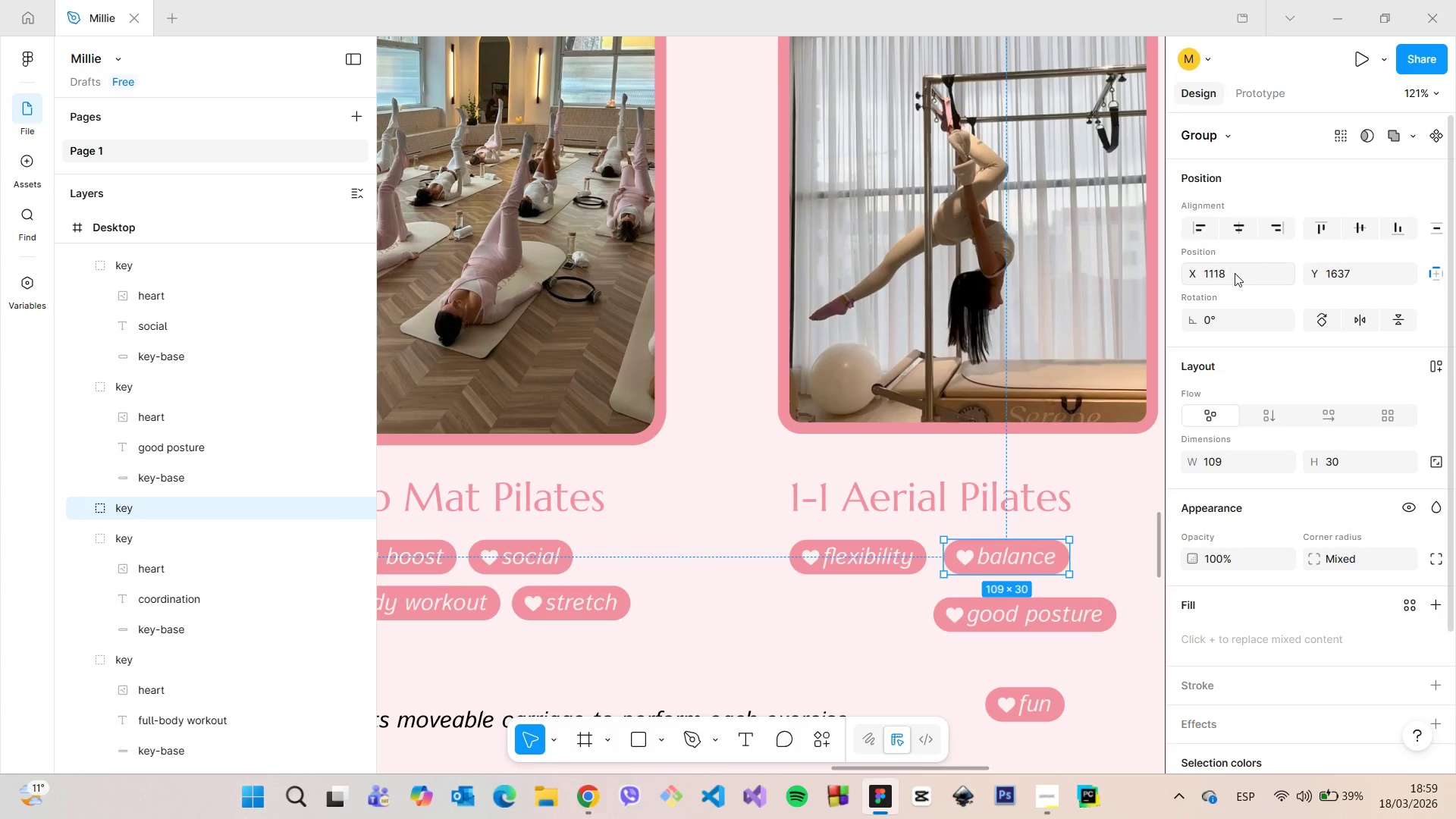 
left_click_drag(start_coordinate=[1228, 278], to_coordinate=[1217, 276])
 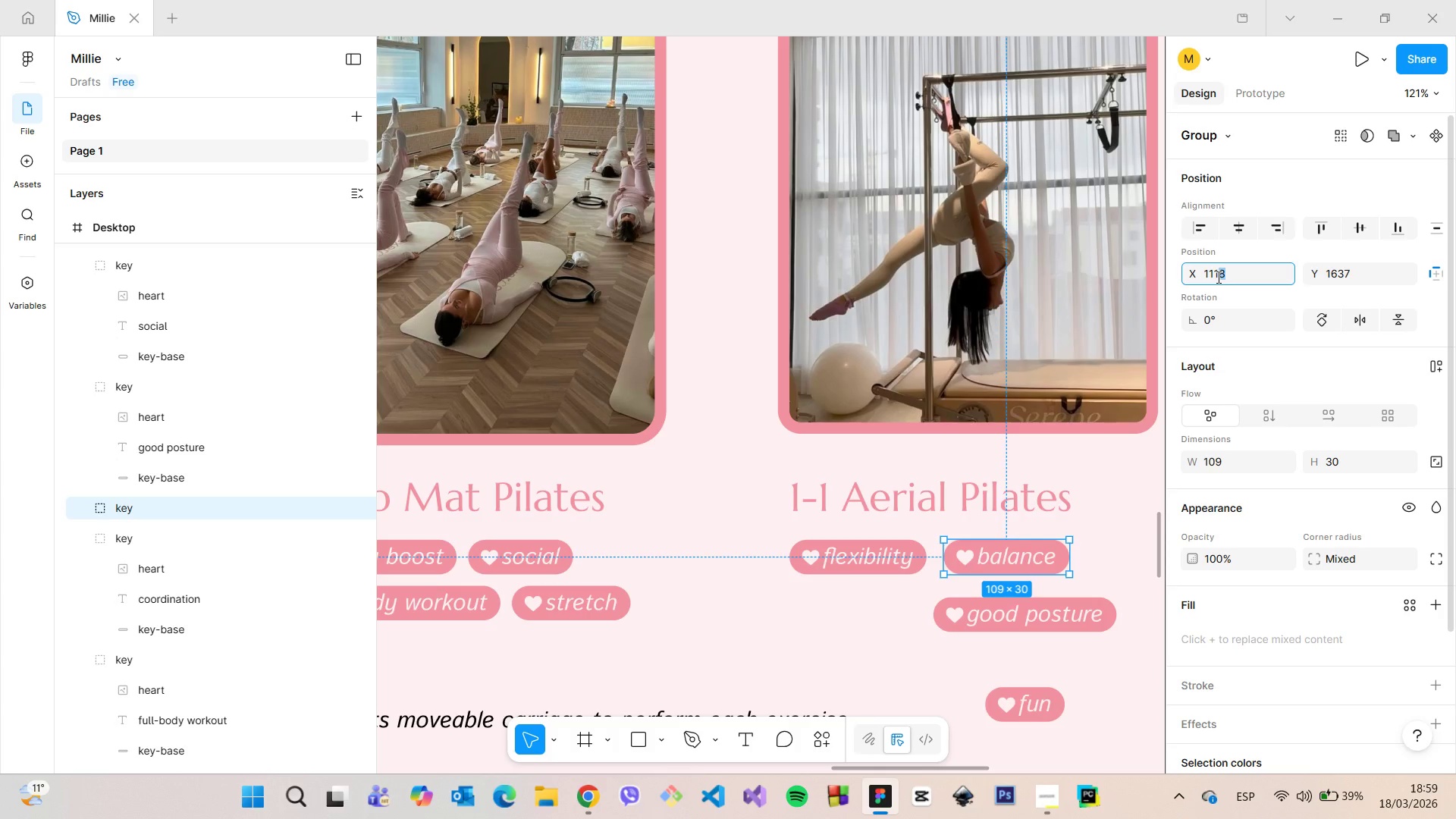 
key(3)
 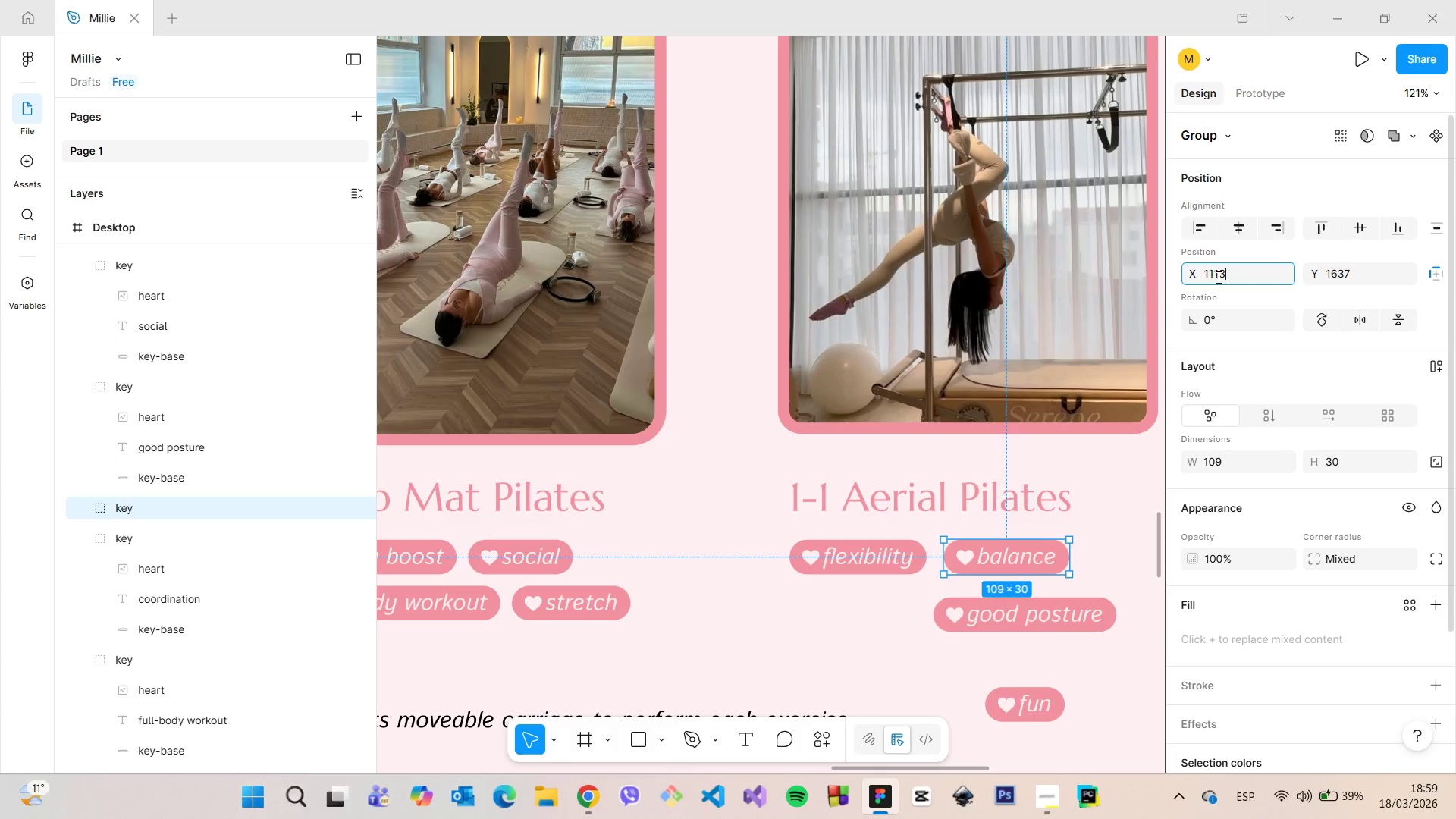 
key(Enter)
 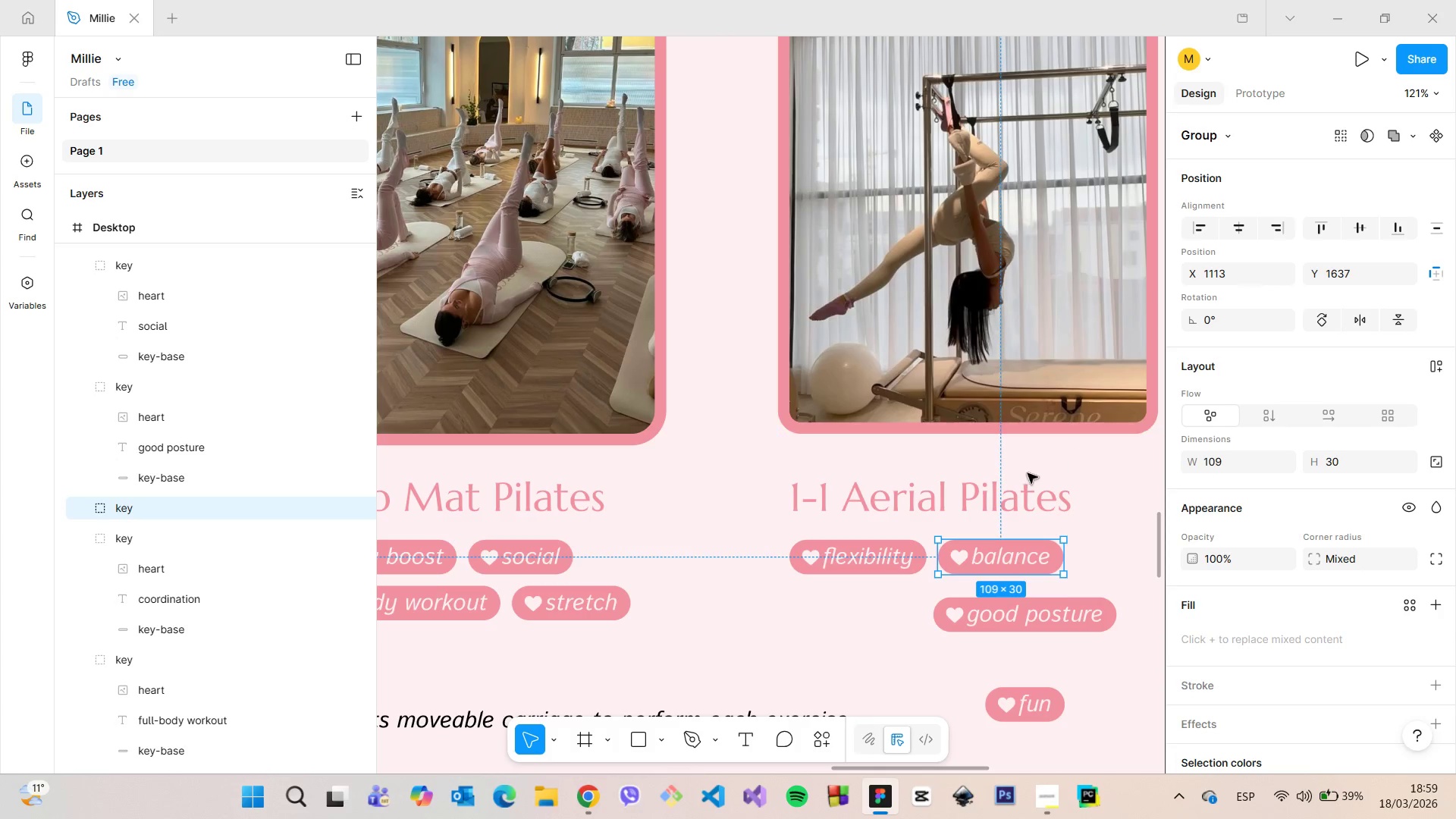 
hold_key(key=AltLeft, duration=0.92)
 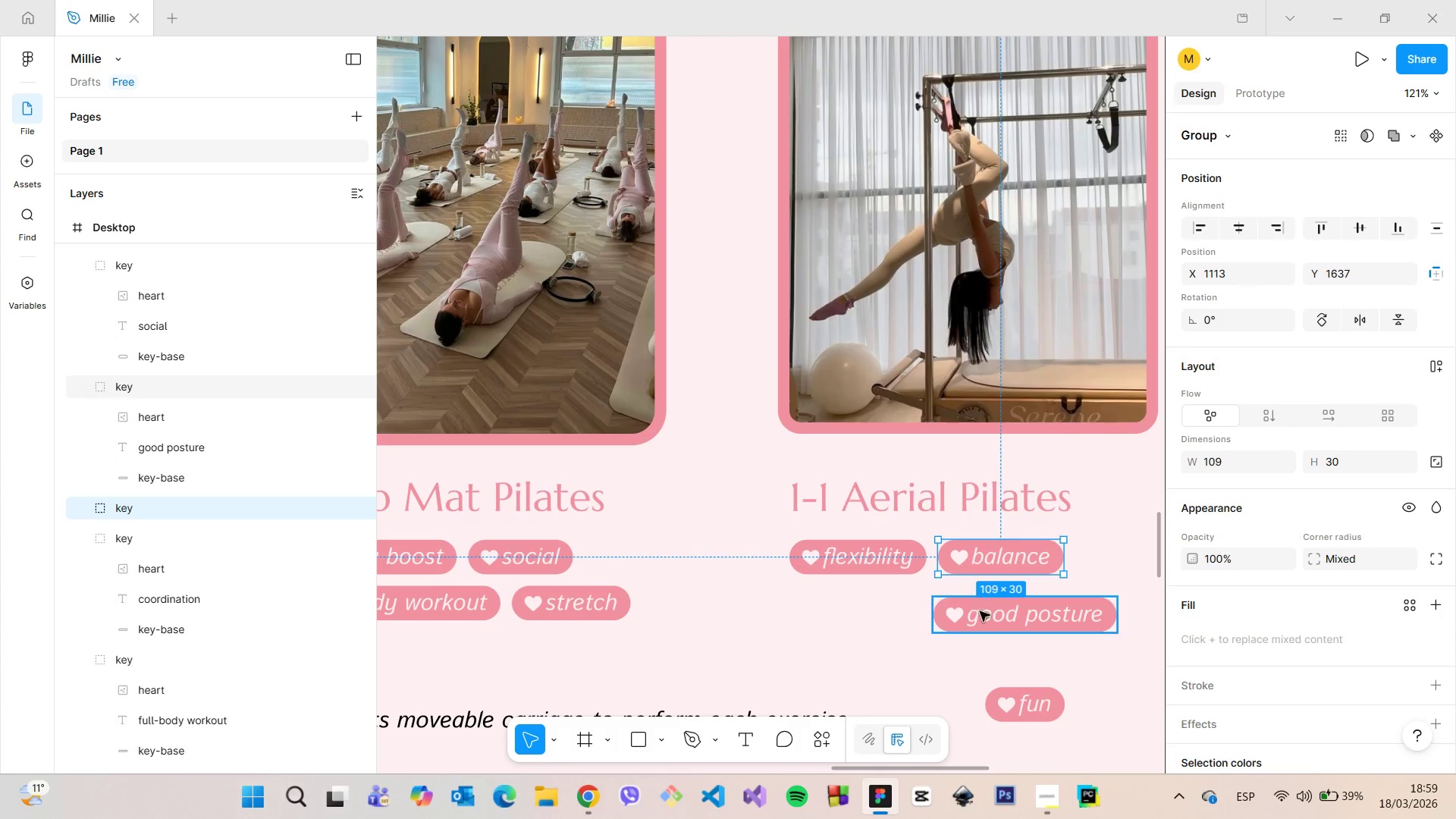 
left_click([981, 611])
 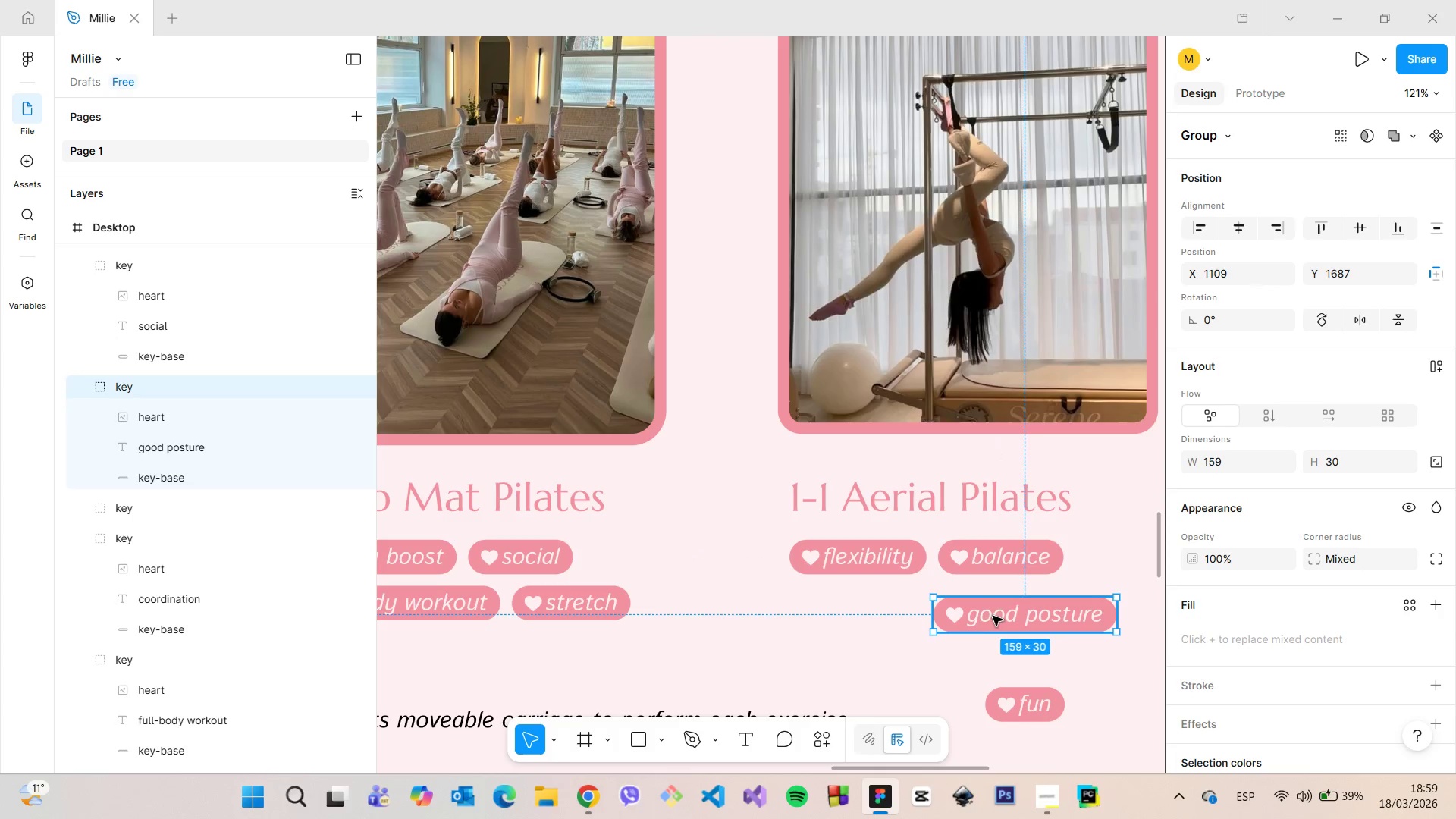 
left_click_drag(start_coordinate=[988, 615], to_coordinate=[843, 604])
 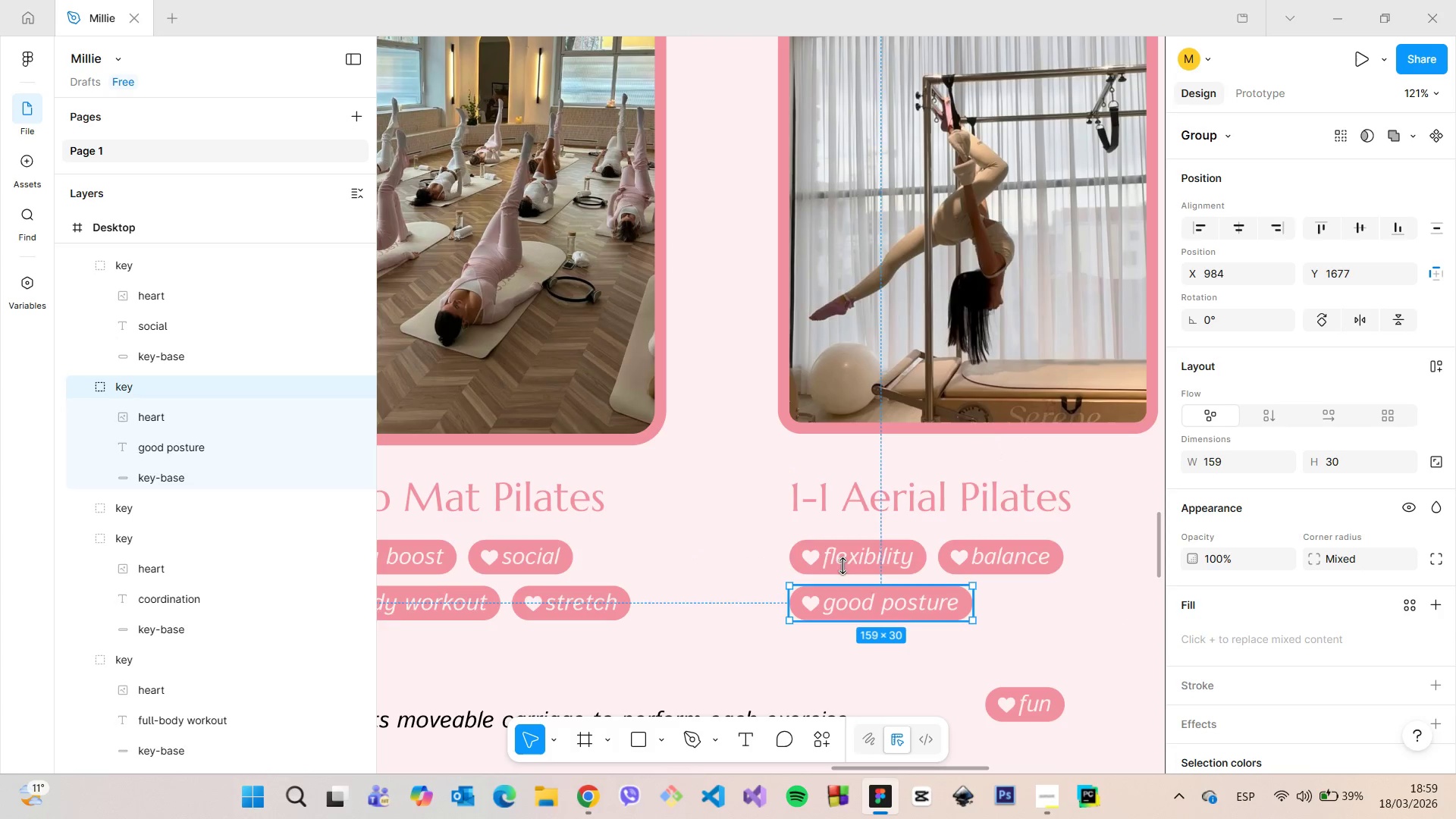 
hold_key(key=AltLeft, duration=1.36)
 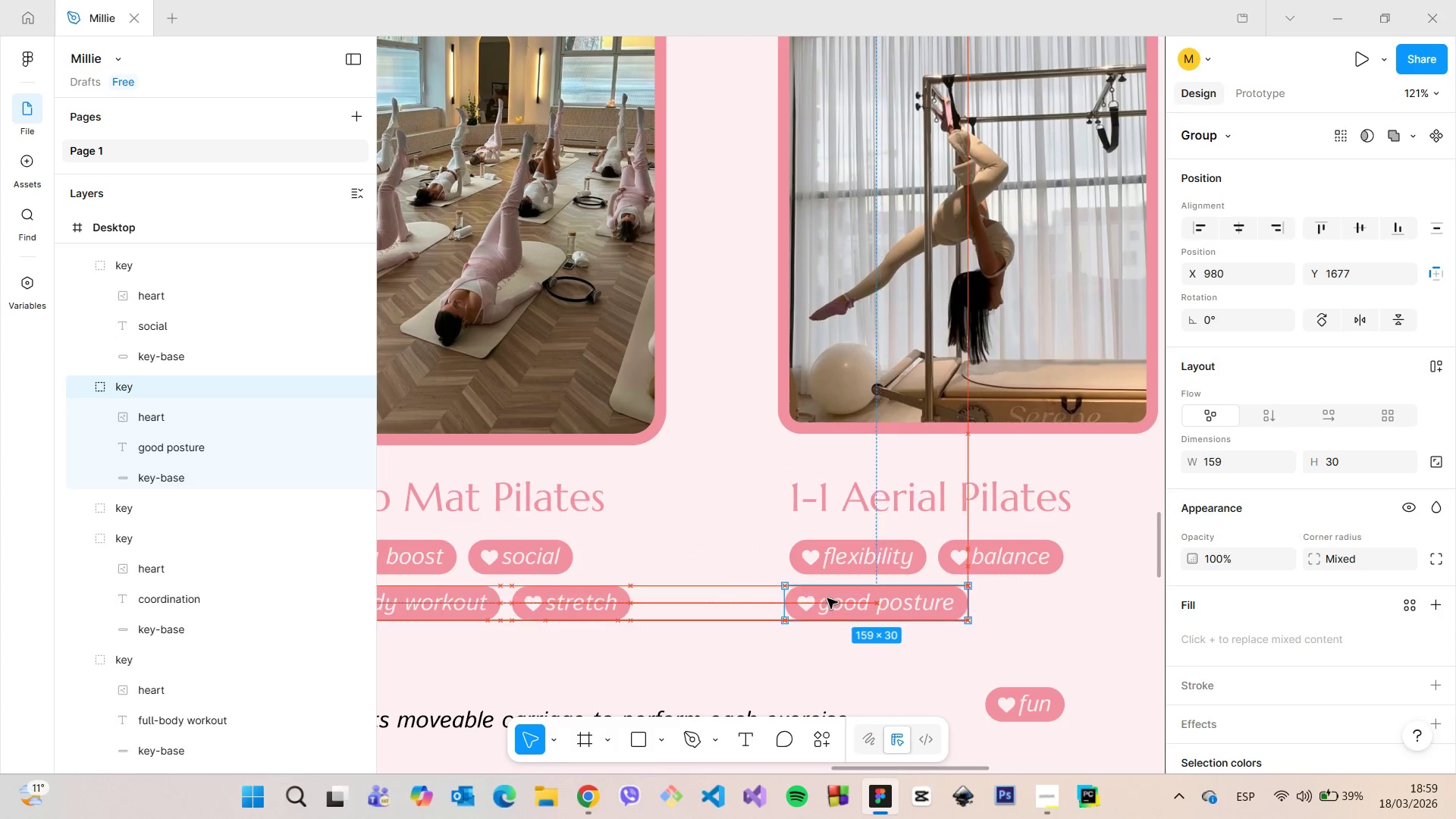 
hold_key(key=AltLeft, duration=15.39)
left_click([1036, 706])
 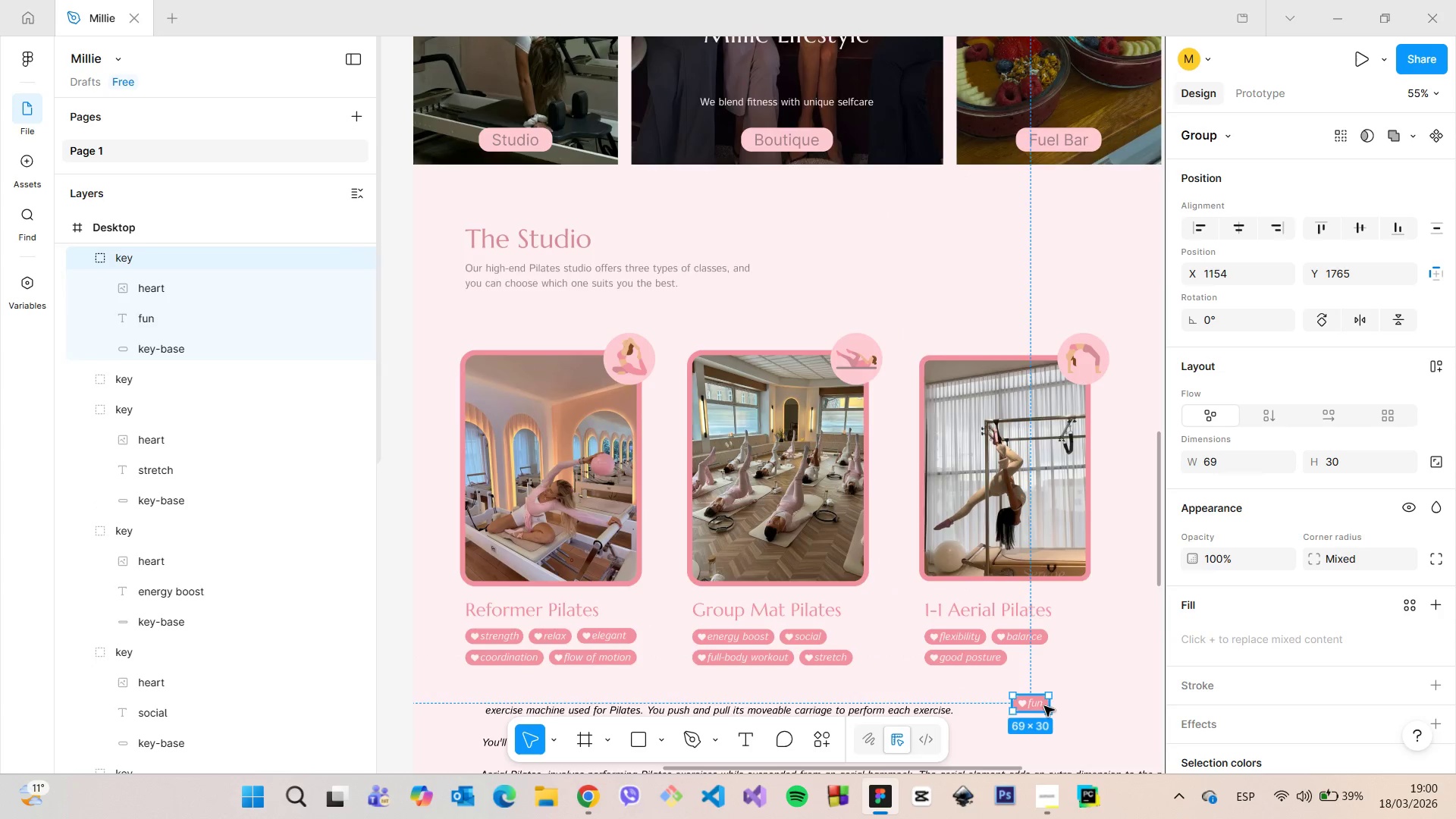 
scroll: coordinate [1037, 702], scroll_direction: down, amount: 5.0
 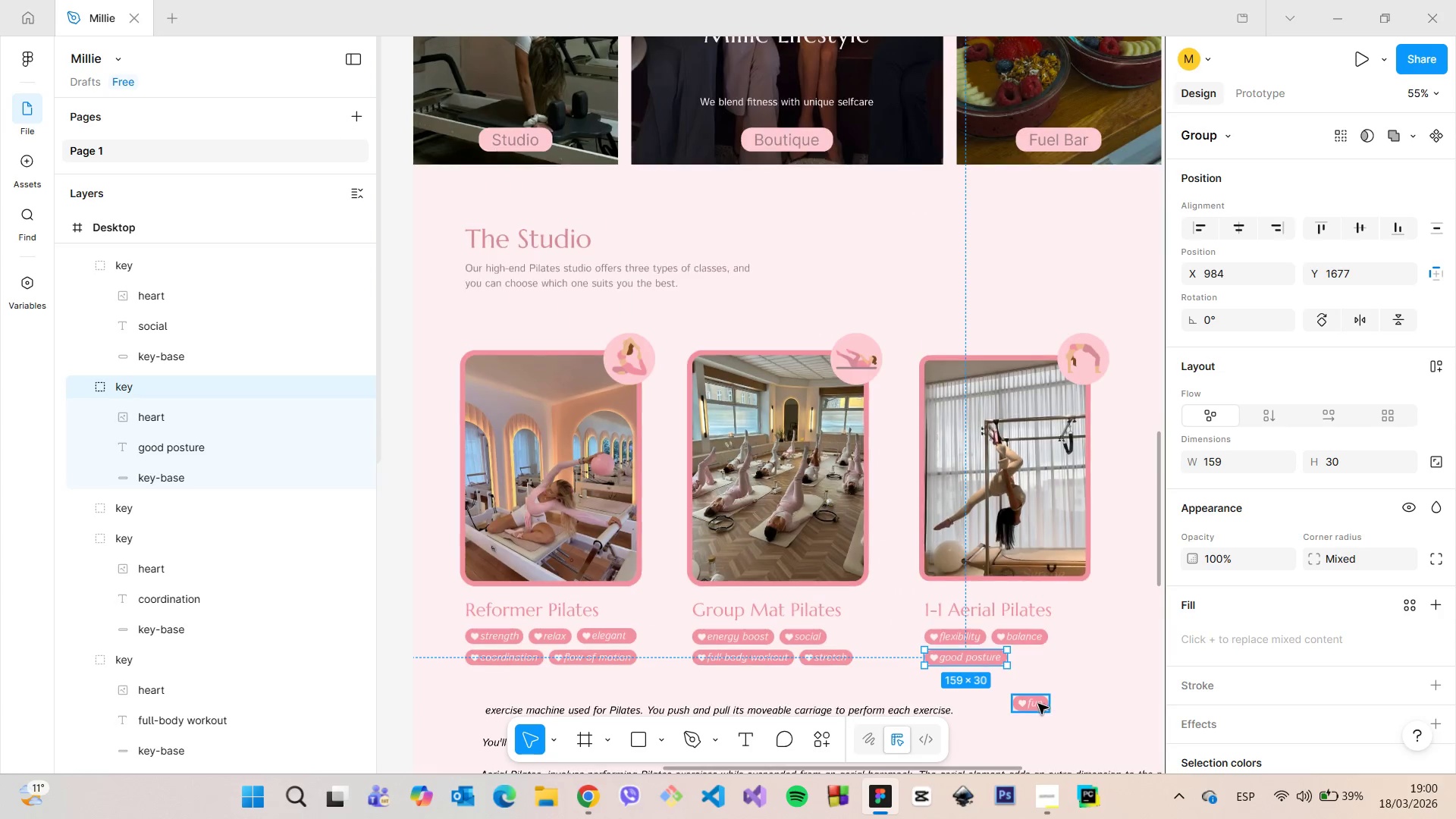 
scroll: coordinate [1050, 708], scroll_direction: up, amount: 5.0
 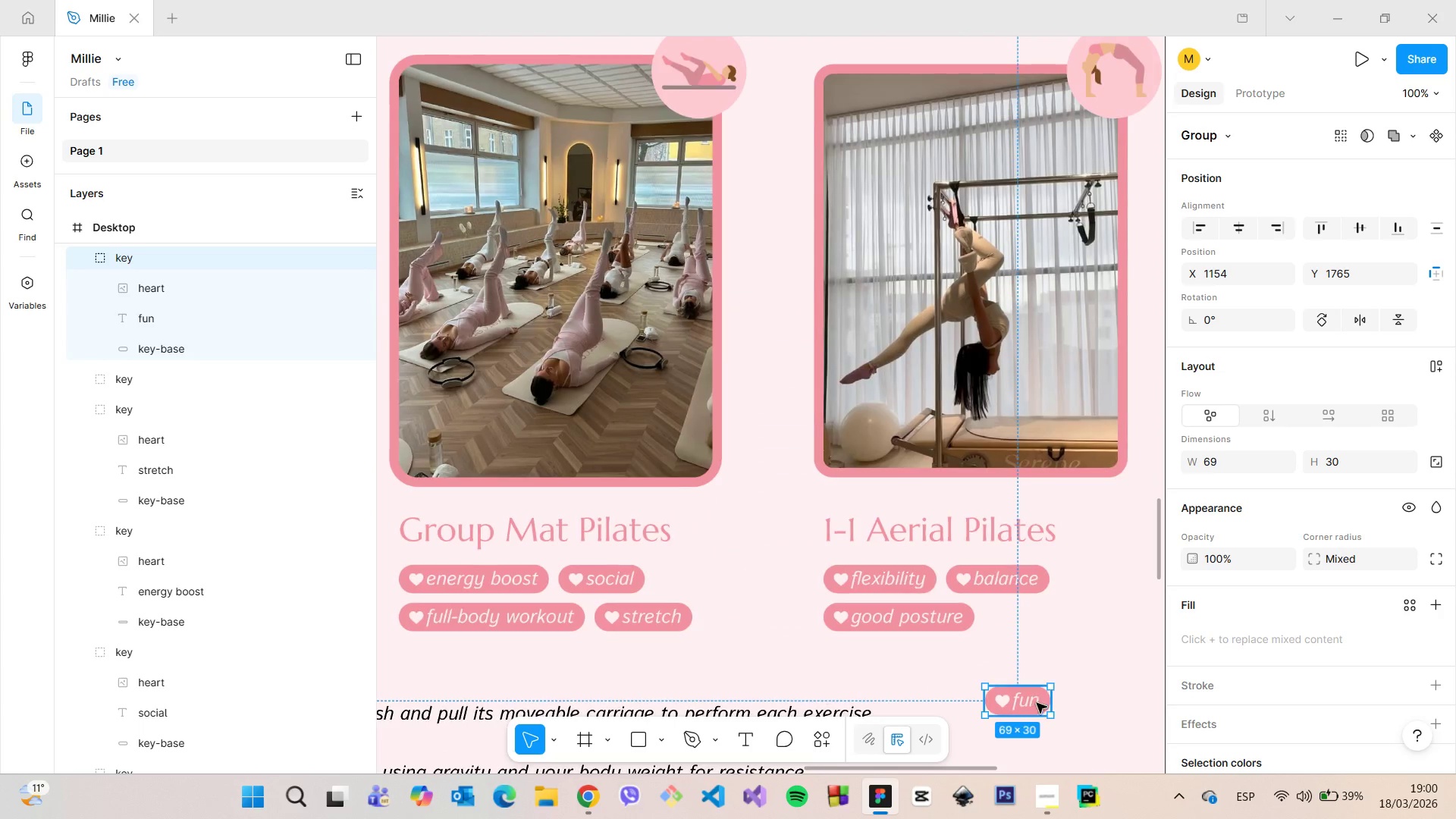 
left_click_drag(start_coordinate=[1030, 703], to_coordinate=[1101, 579])
 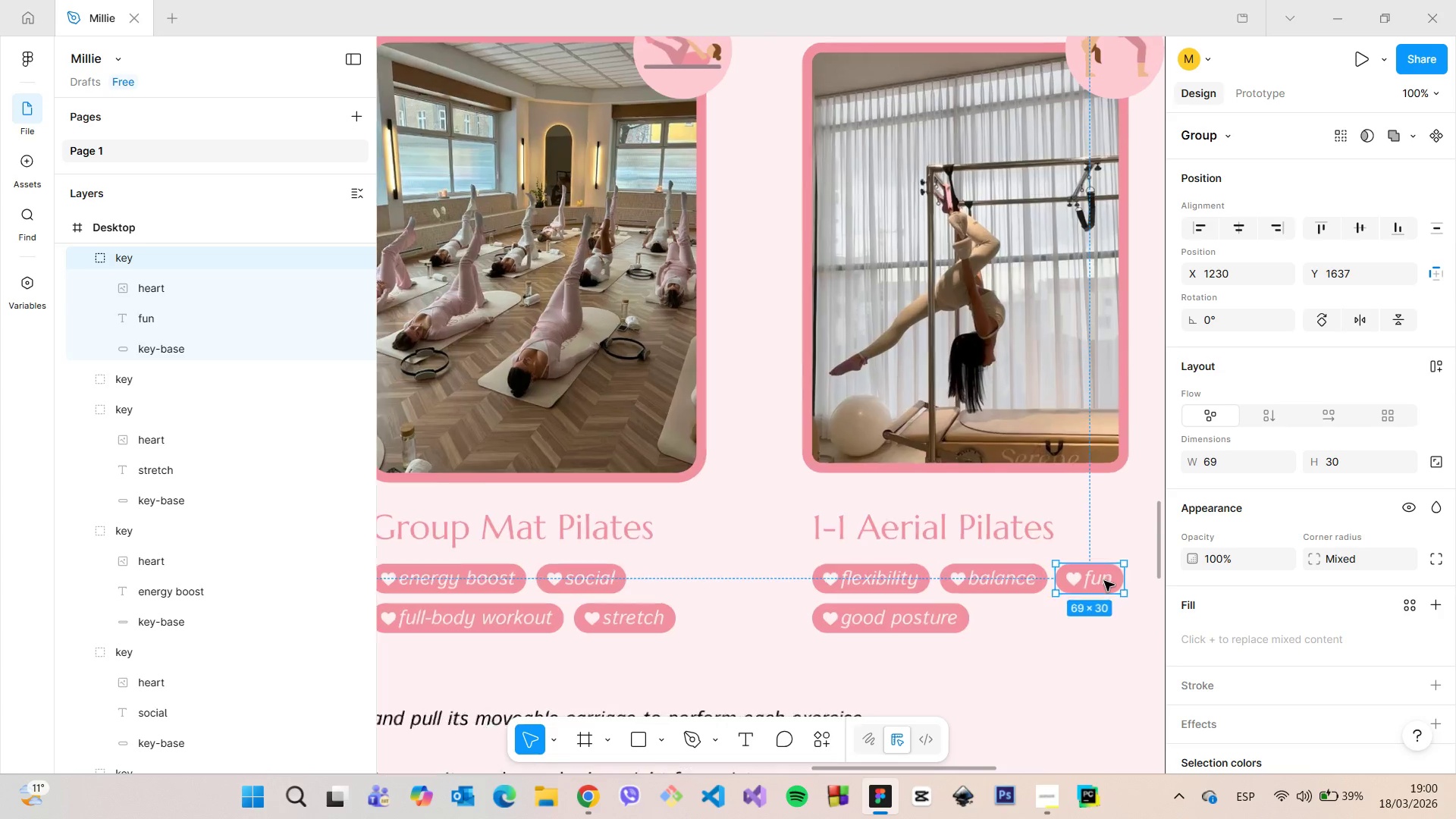 
scroll: coordinate [1104, 581], scroll_direction: up, amount: 6.0
 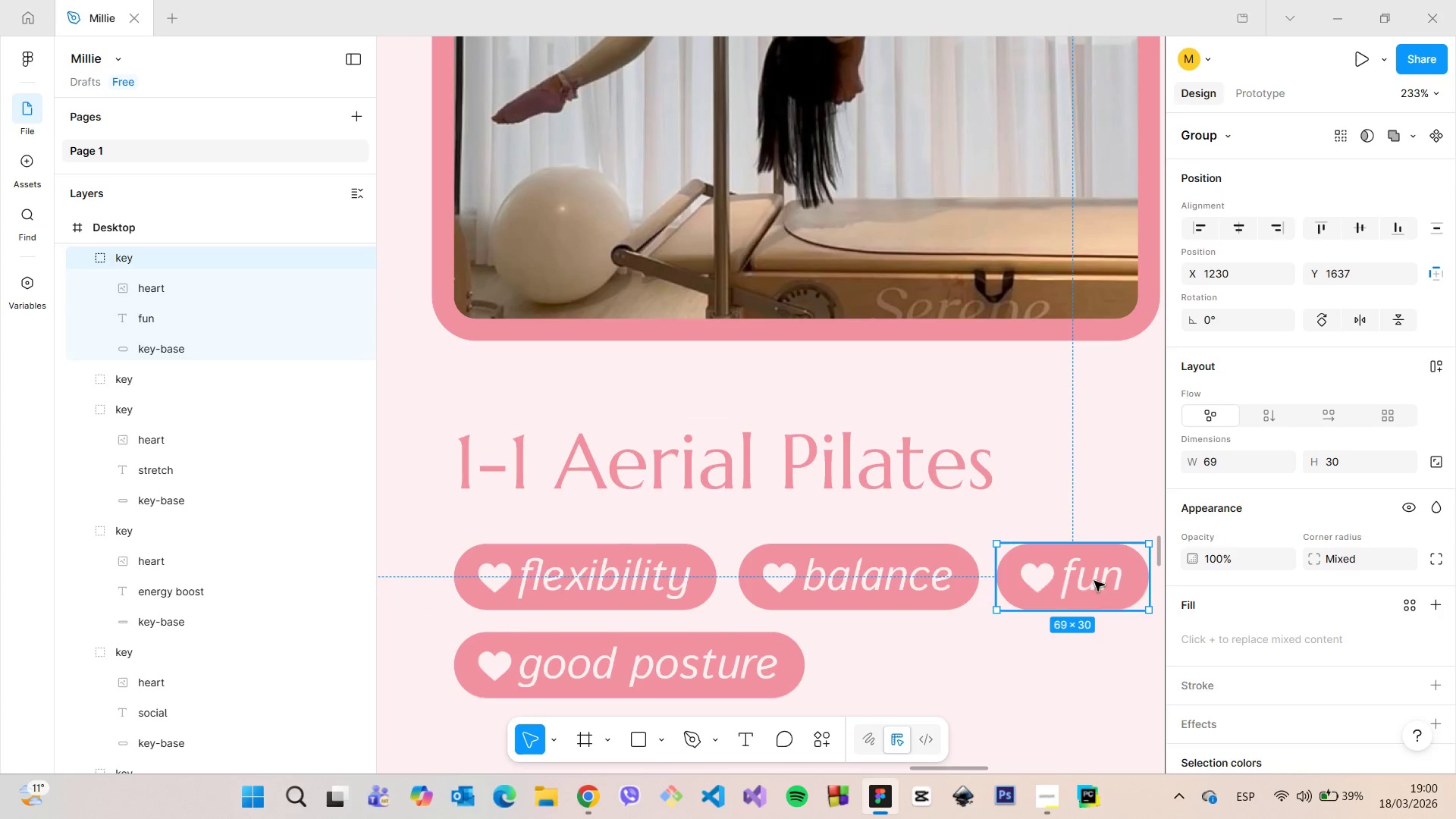 
left_click_drag(start_coordinate=[1094, 581], to_coordinate=[1104, 582])
 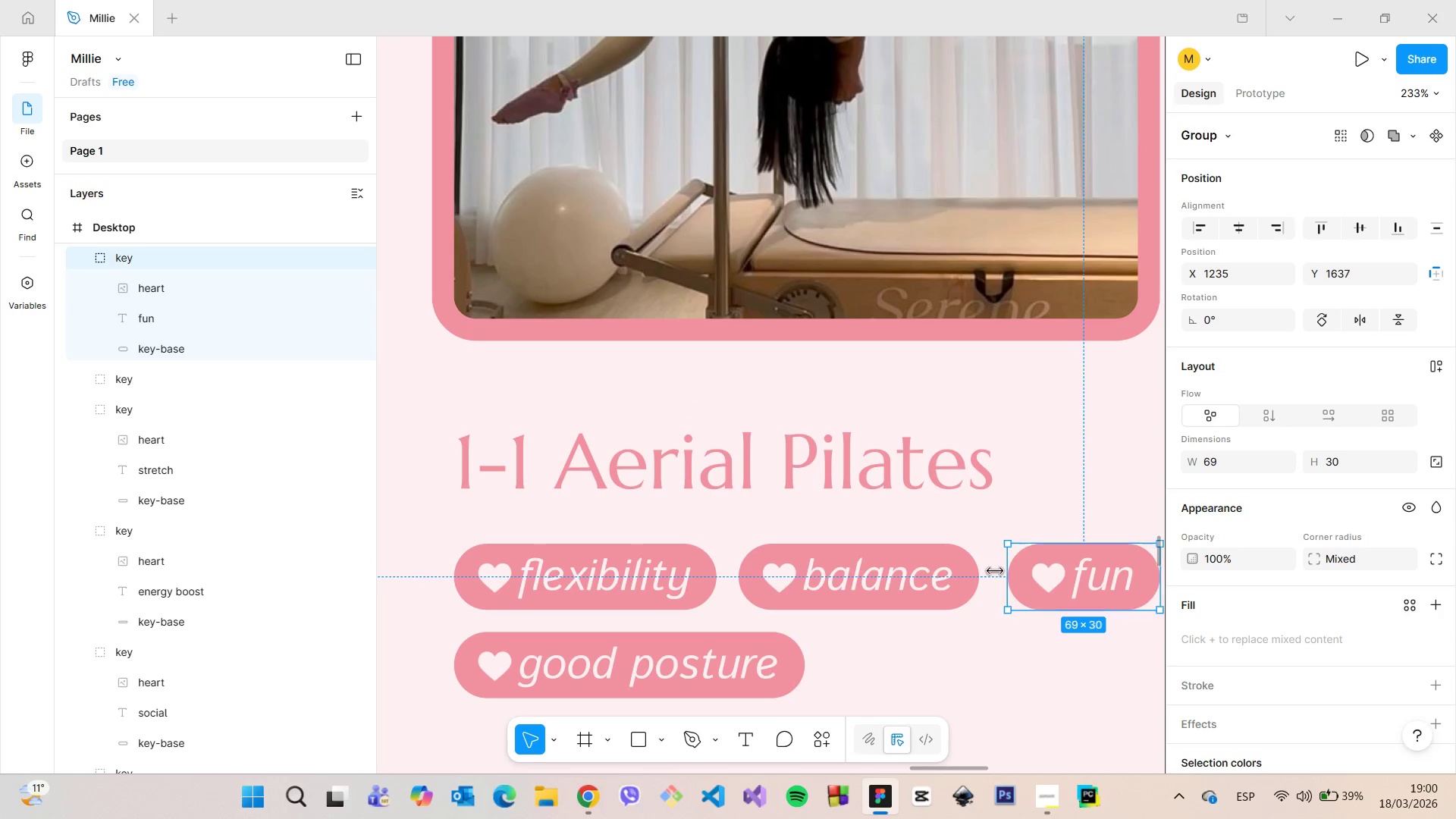 
hold_key(key=AltLeft, duration=1.06)
 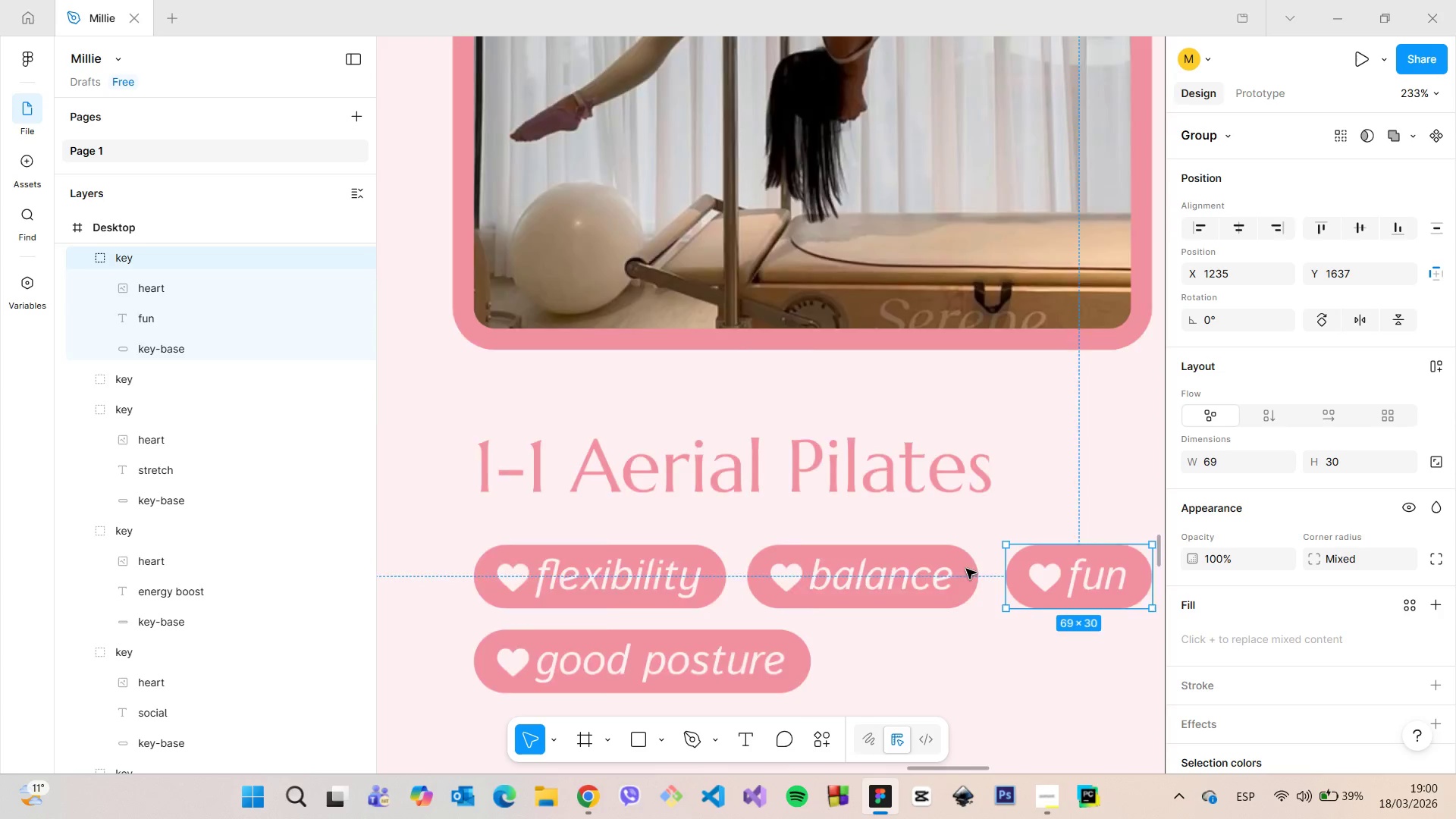 
left_click([1035, 572])
 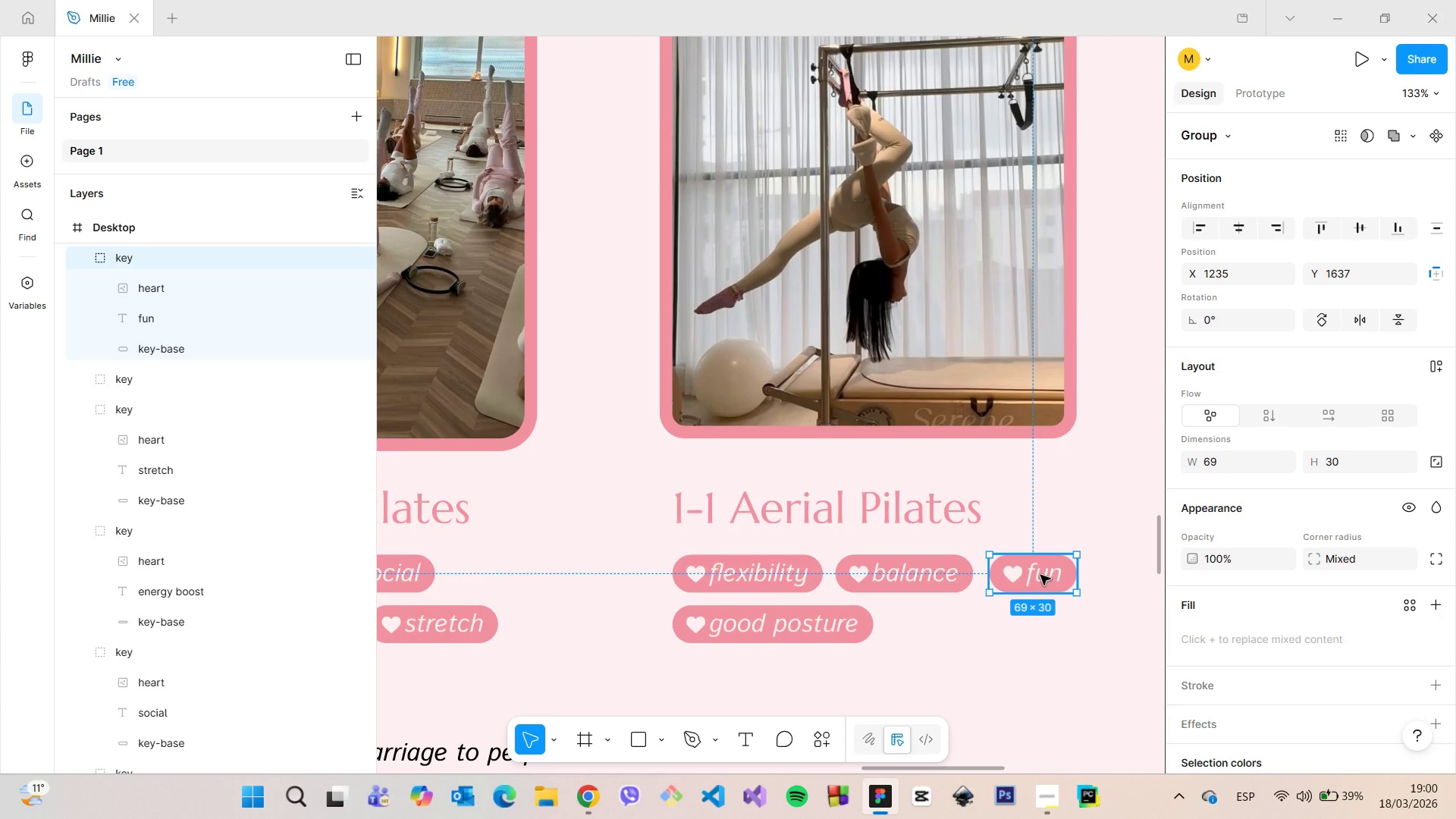 
scroll: coordinate [966, 569], scroll_direction: down, amount: 4.0
 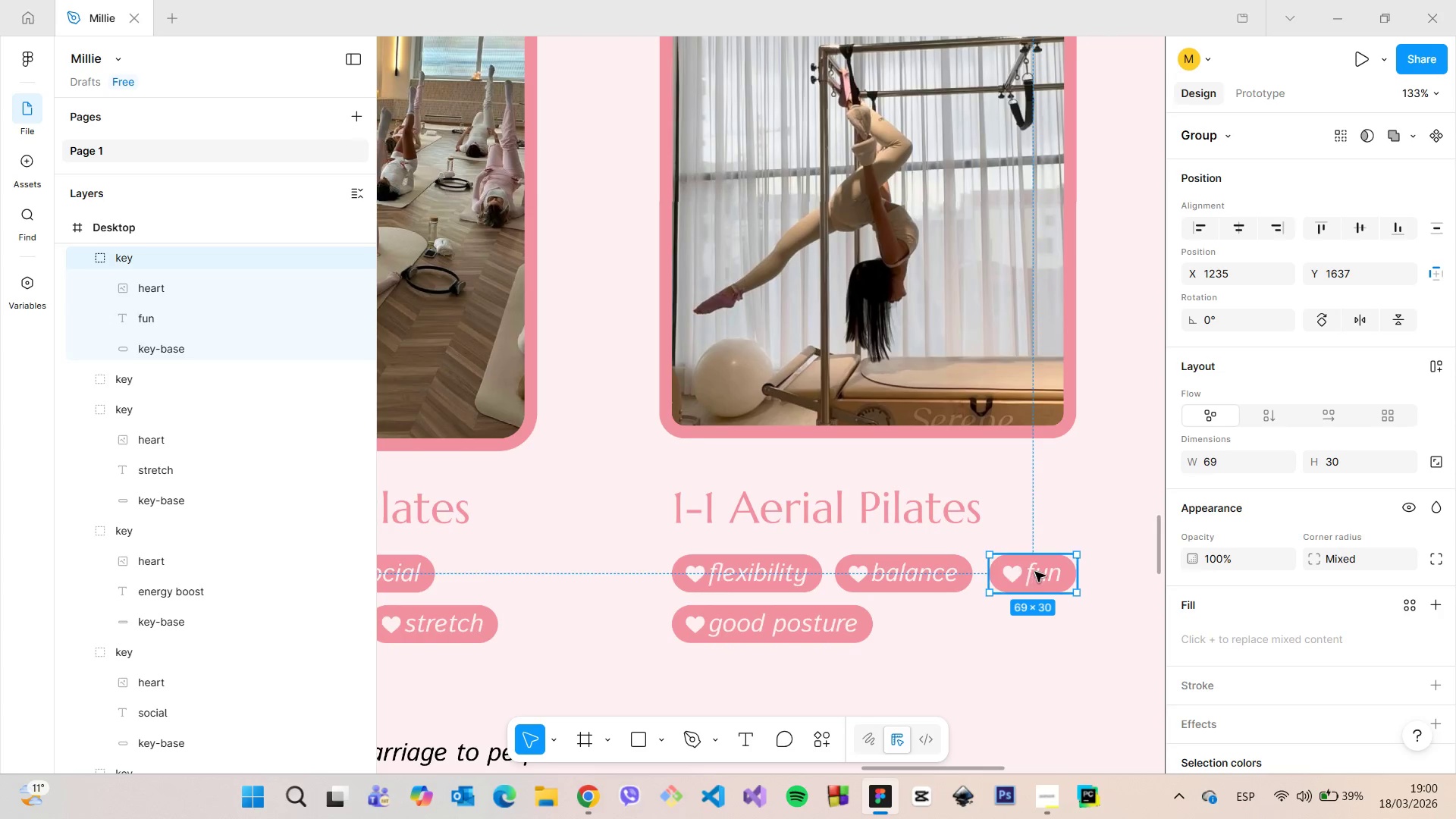 
left_click_drag(start_coordinate=[1040, 576], to_coordinate=[940, 624])
 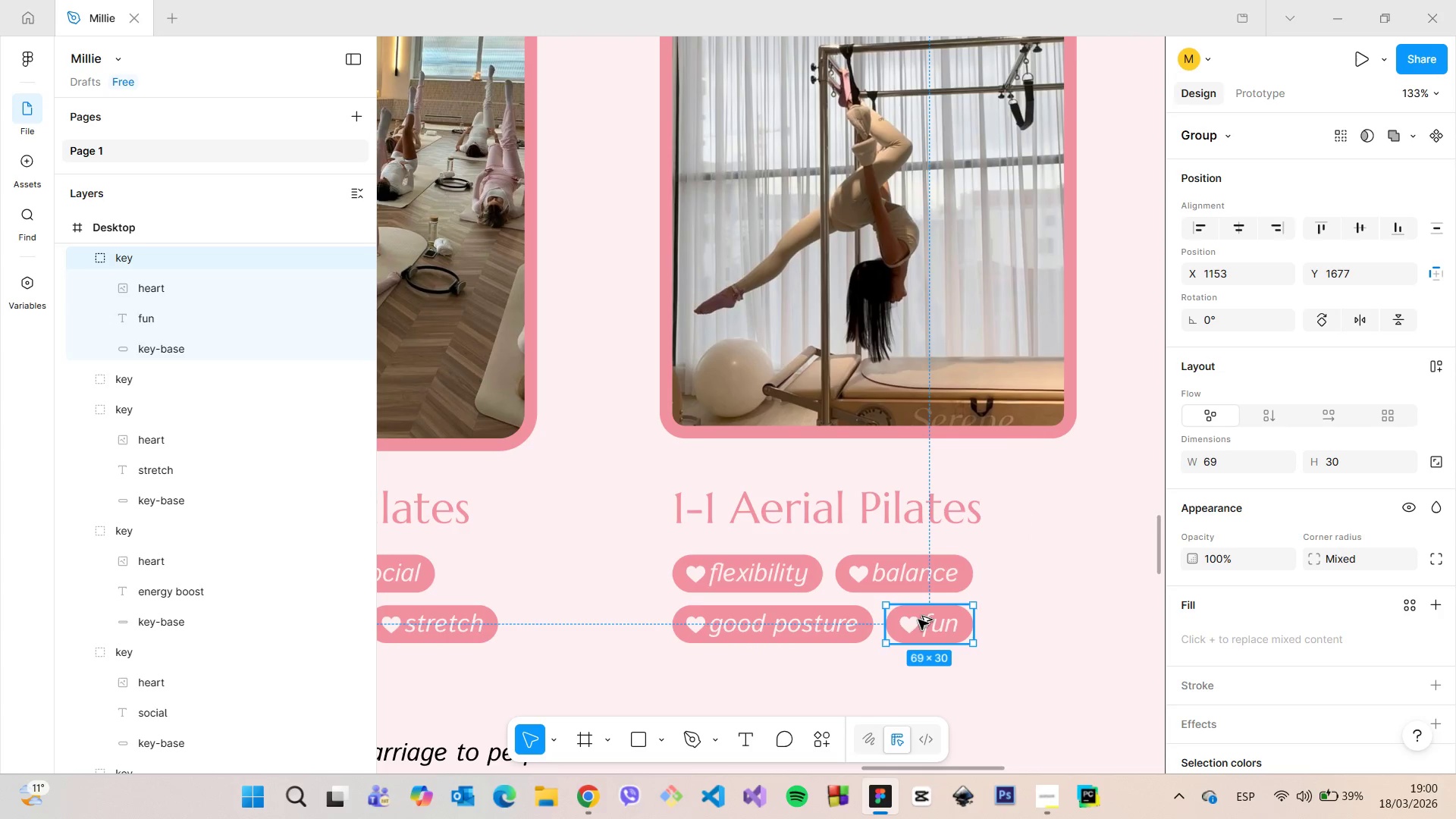 
hold_key(key=AltLeft, duration=1.27)
 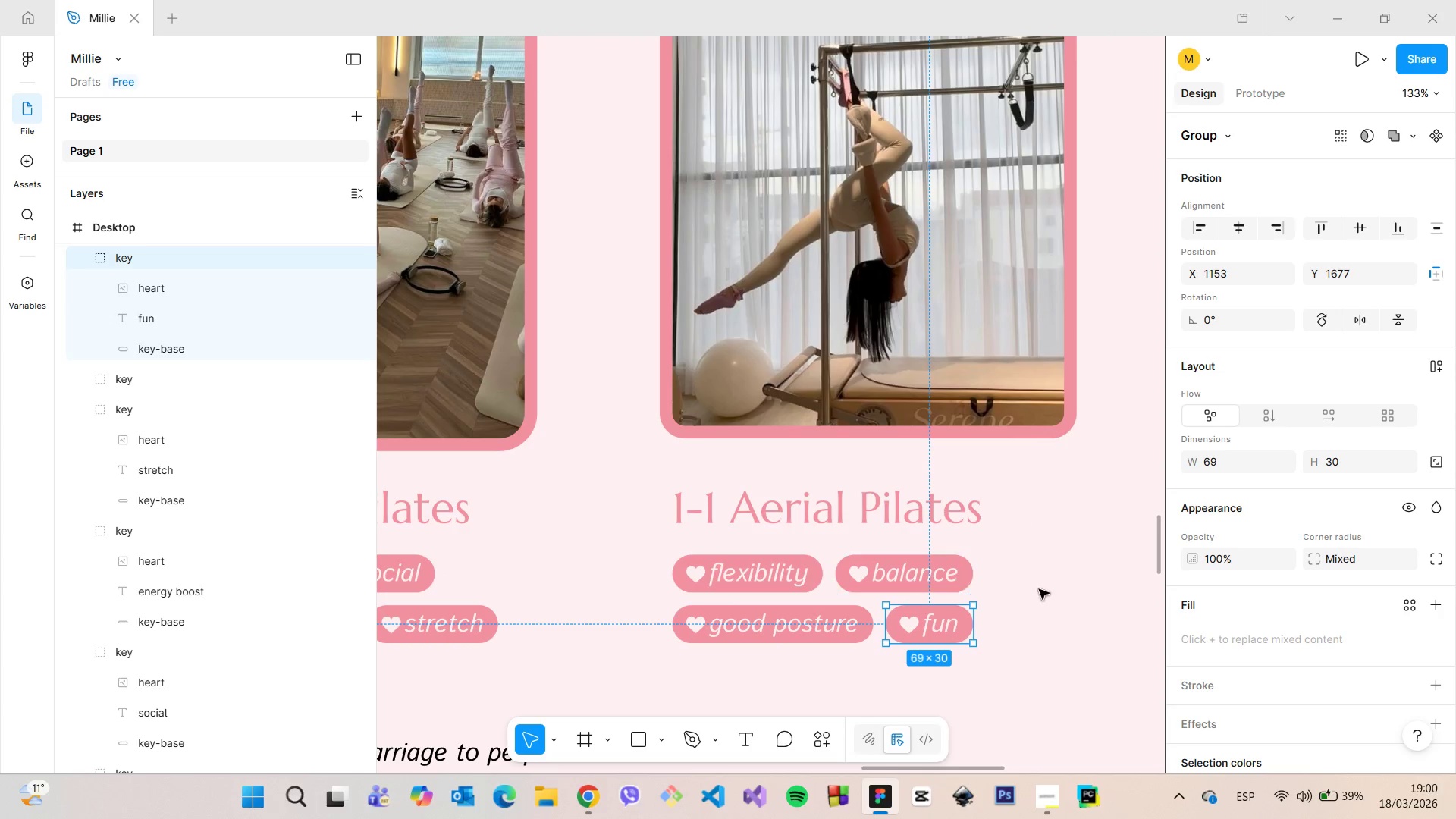 
left_click([1039, 589])
 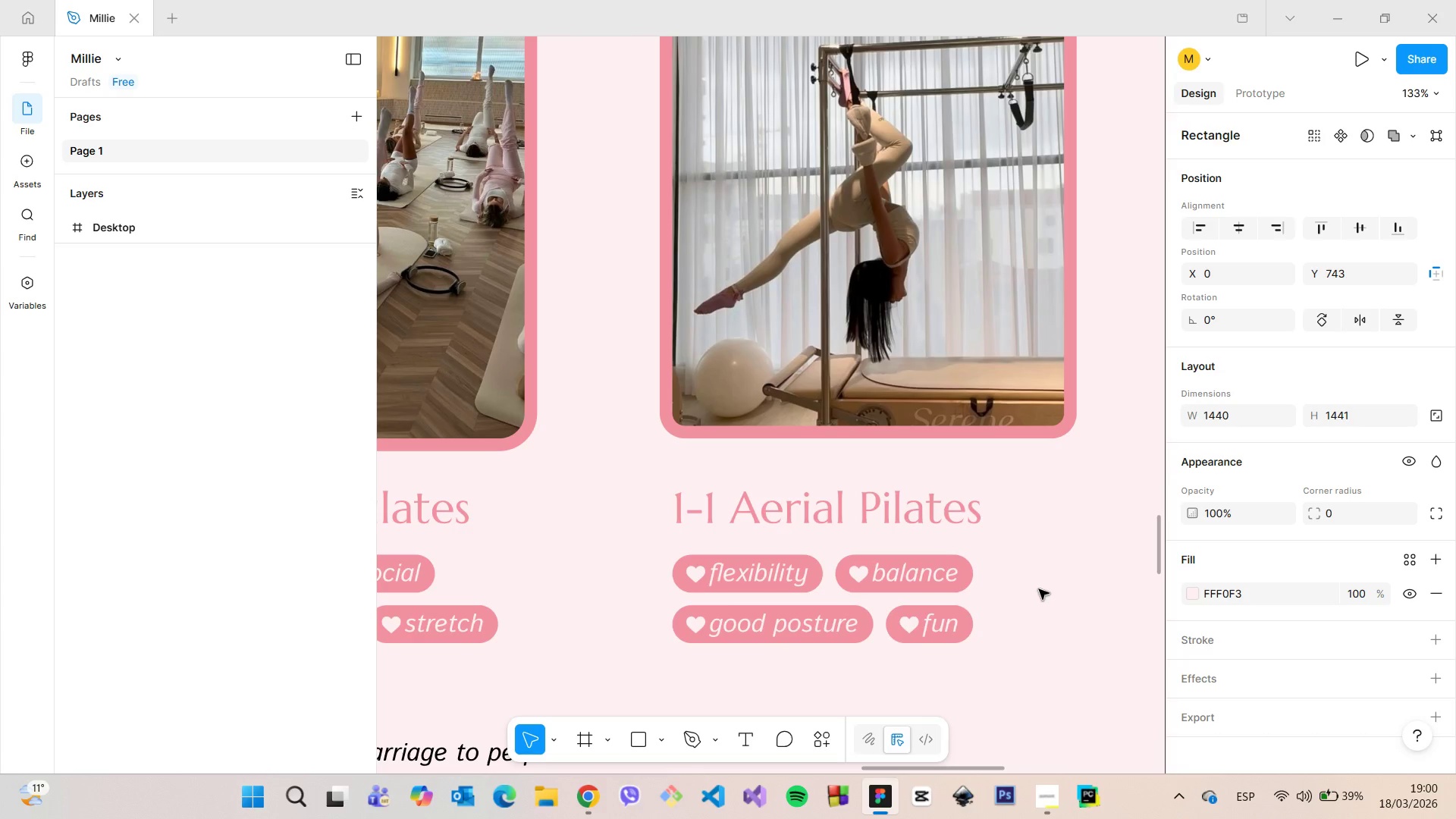 
scroll: coordinate [1039, 589], scroll_direction: down, amount: 11.0
 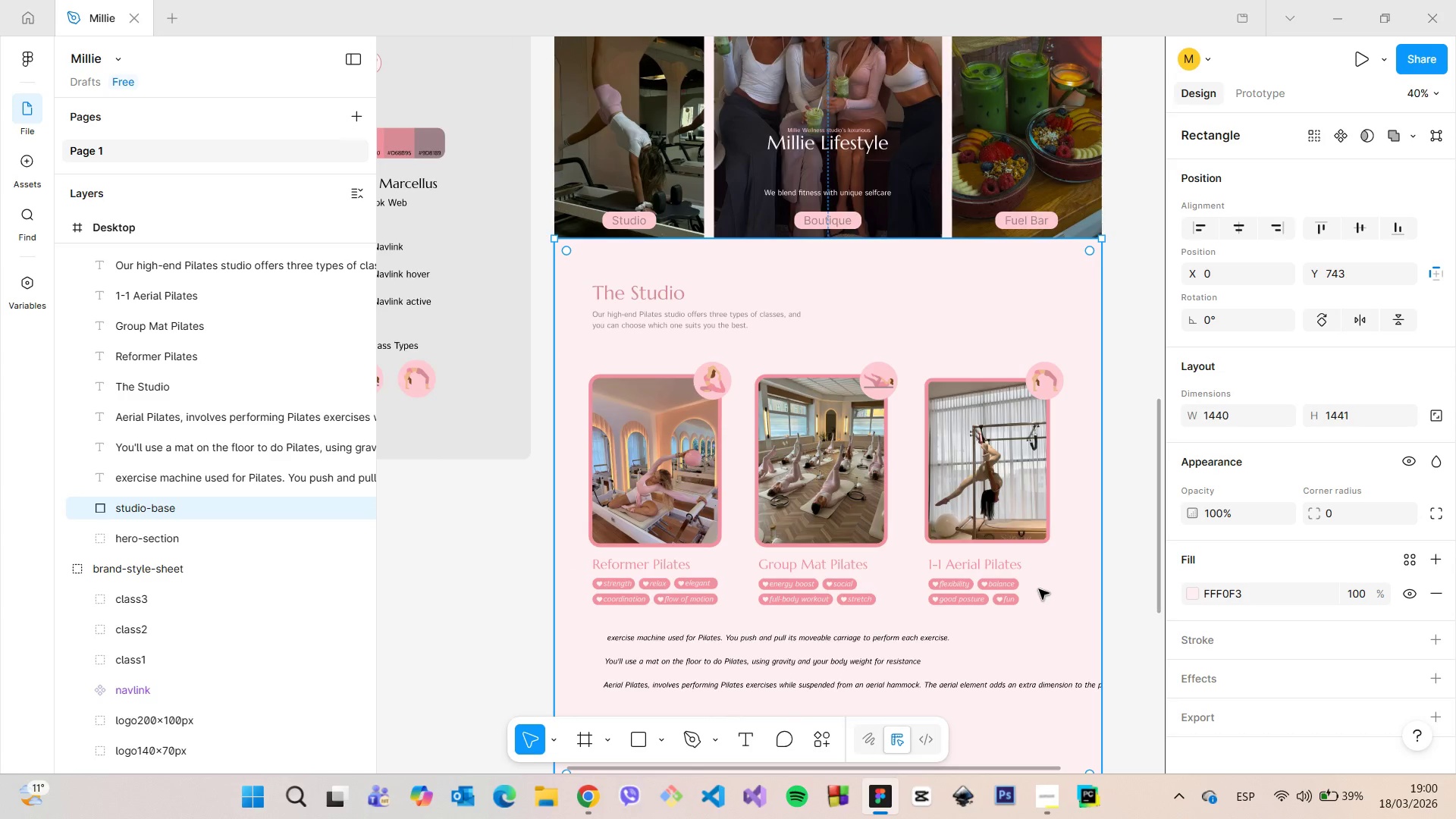 
scroll: coordinate [1040, 593], scroll_direction: up, amount: 9.0
 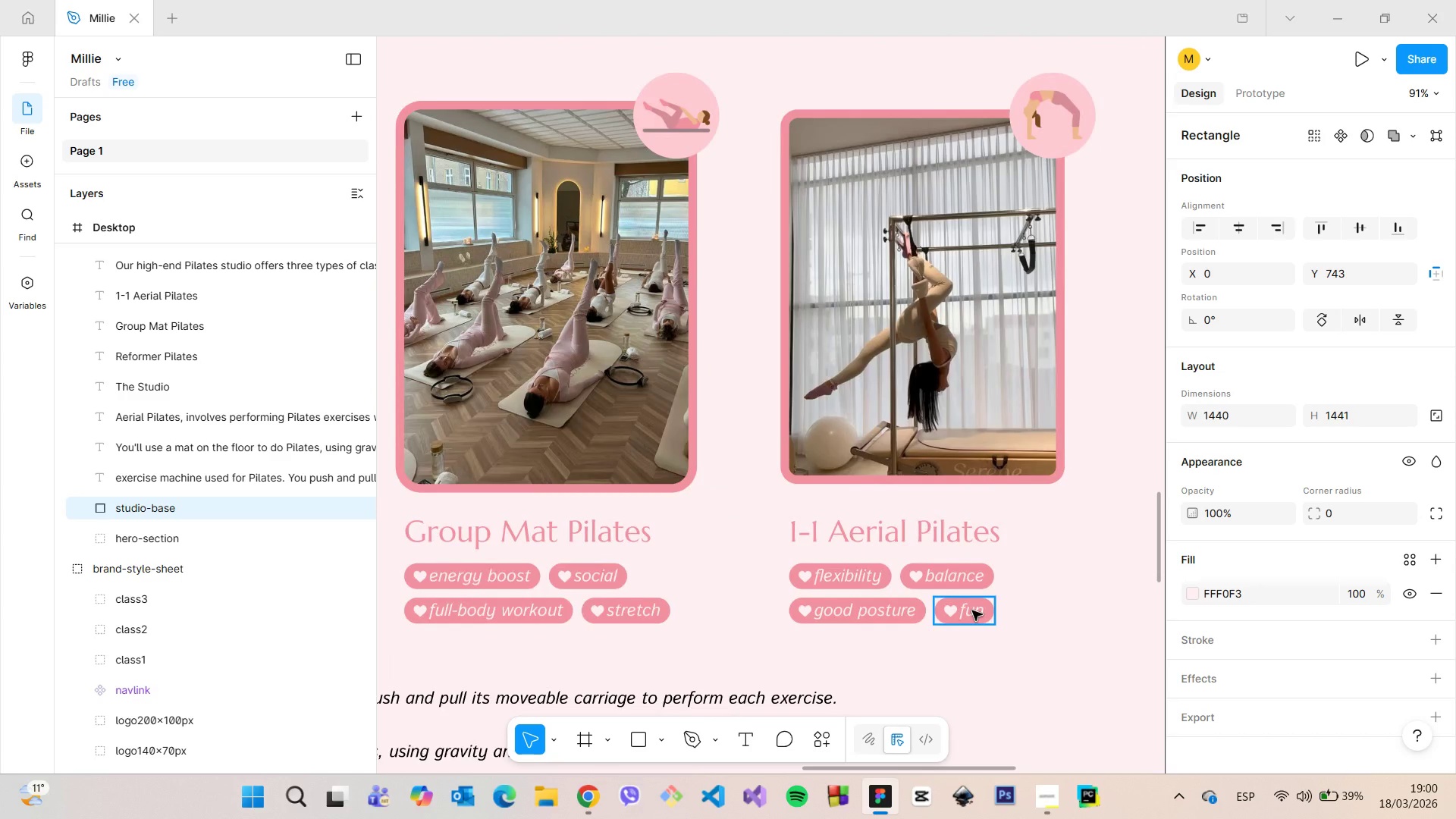 
left_click([960, 613])
 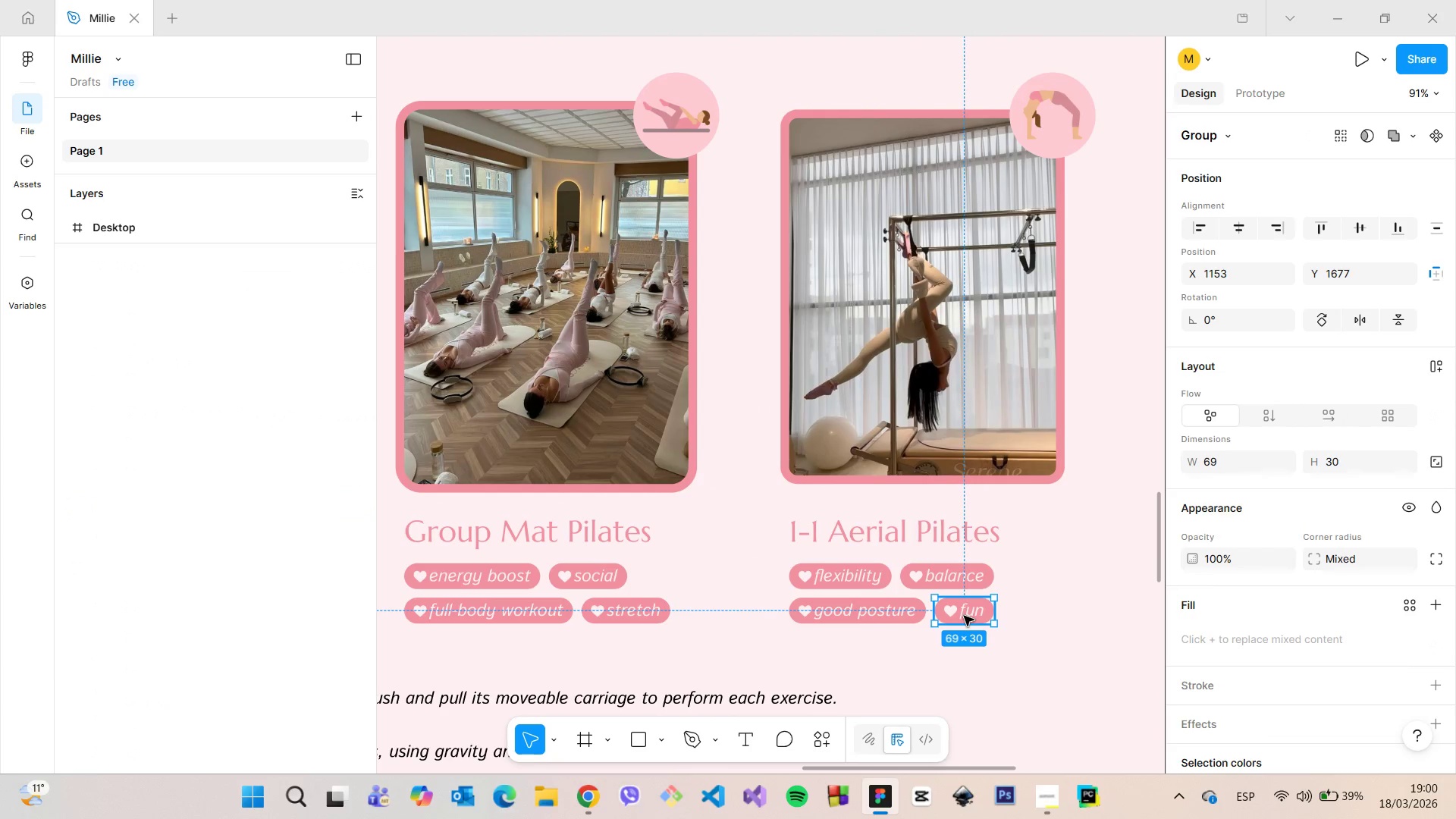 
left_click_drag(start_coordinate=[965, 617], to_coordinate=[1036, 582])
 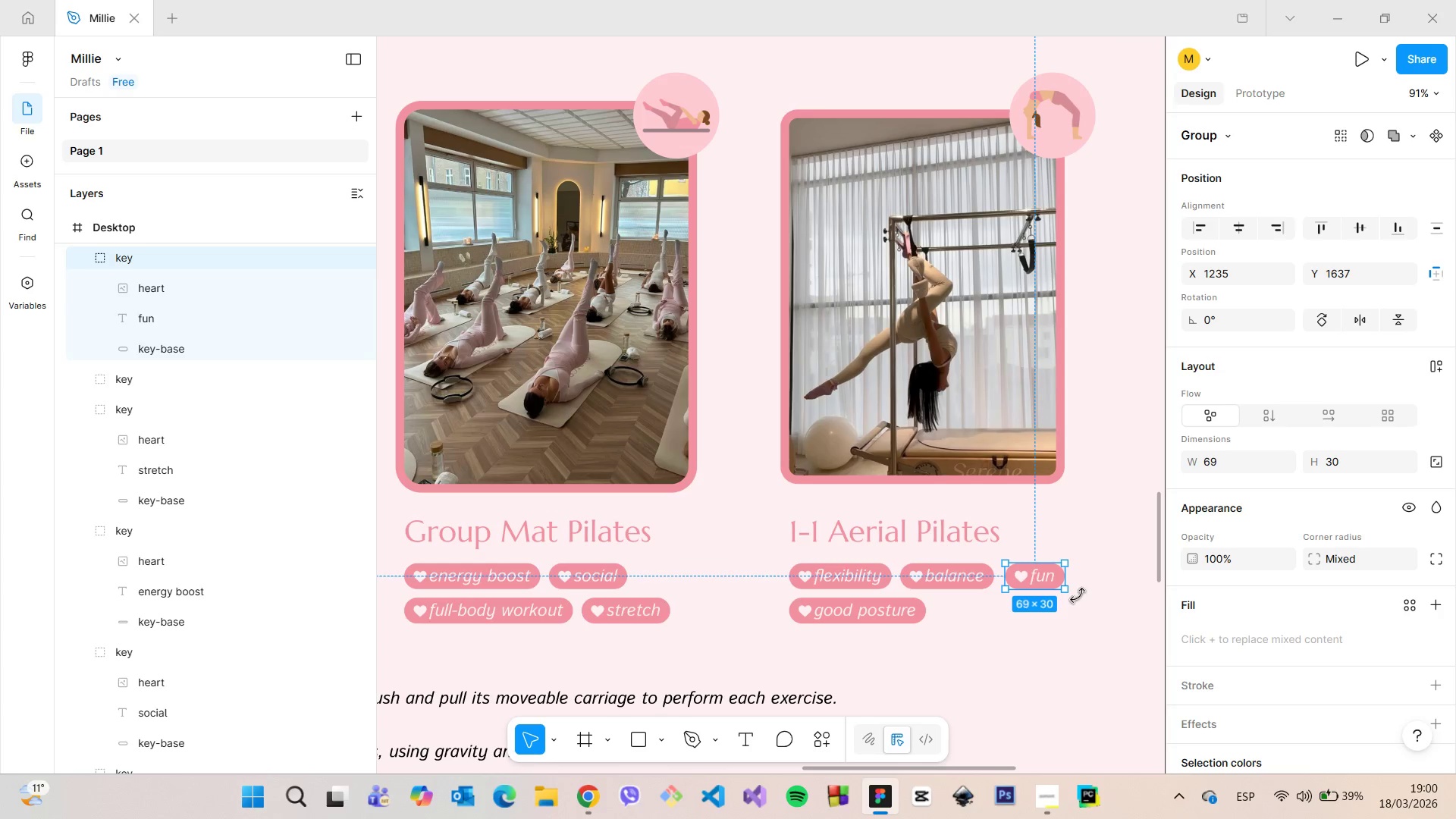 
left_click([1078, 595])
 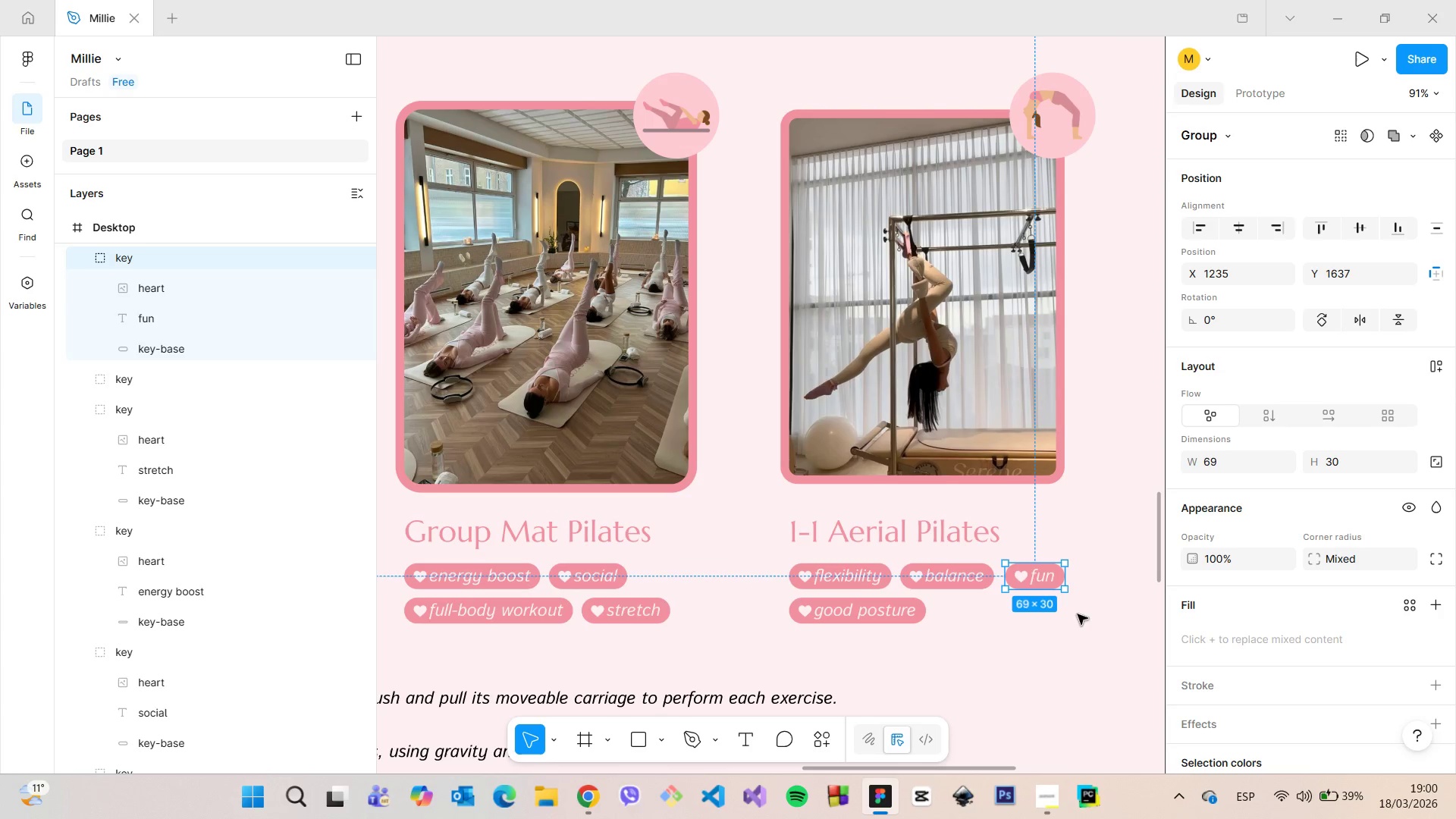 
left_click([1063, 654])
 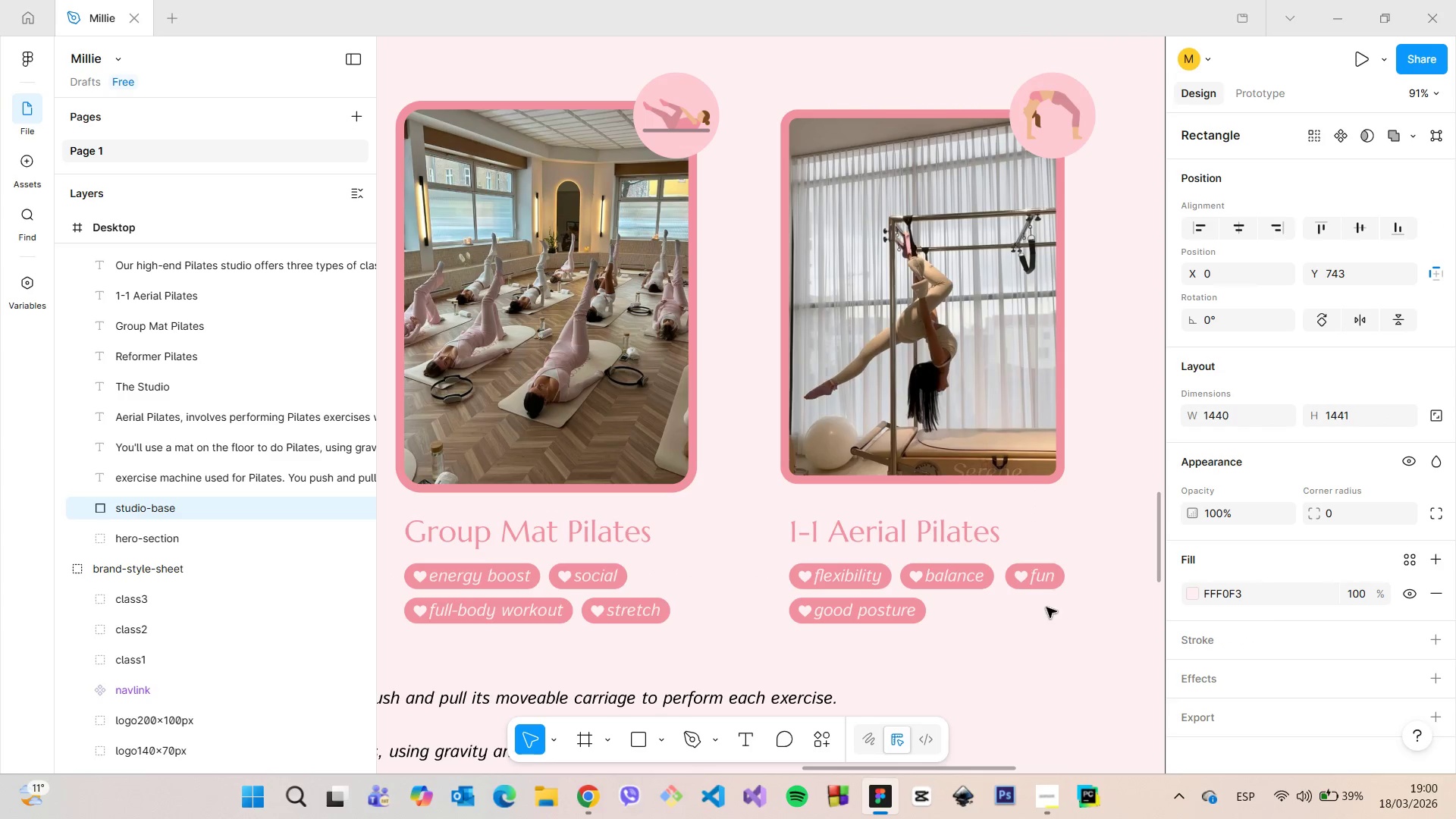 
left_click([1037, 582])
 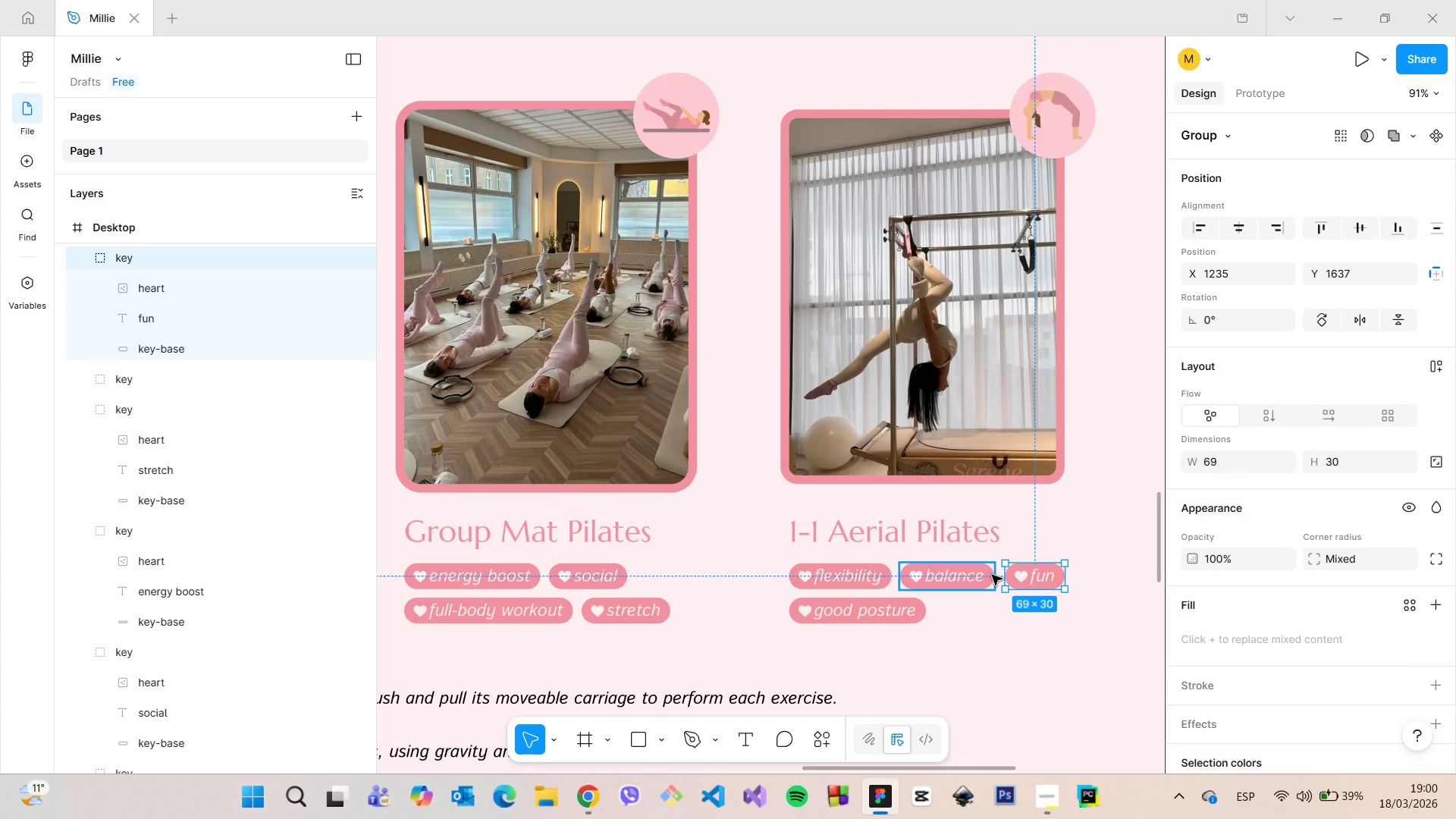 
hold_key(key=AltLeft, duration=1.47)
 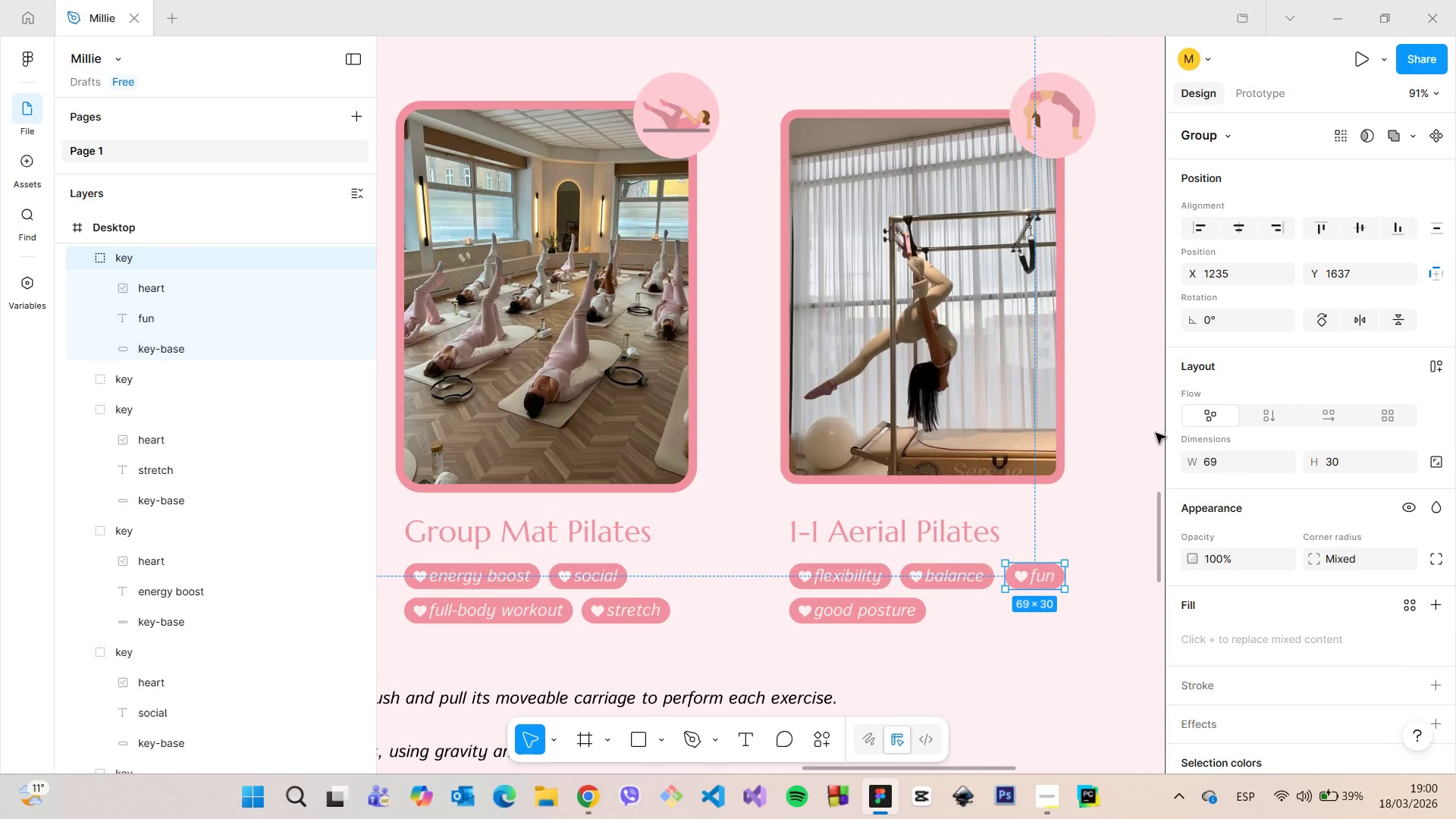 
hold_key(key=AltLeft, duration=3.97)
 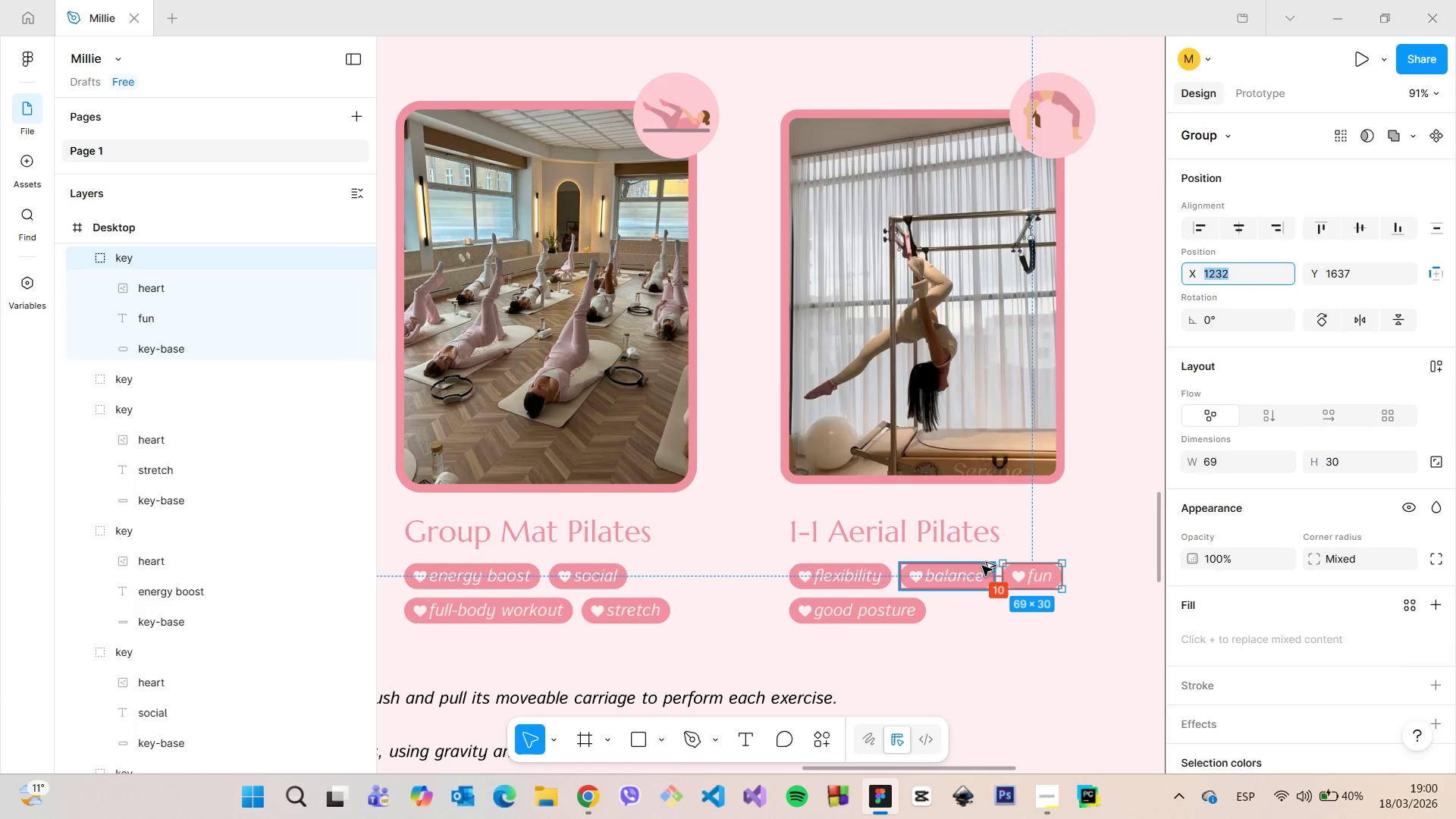 
key(ArrowUp)
 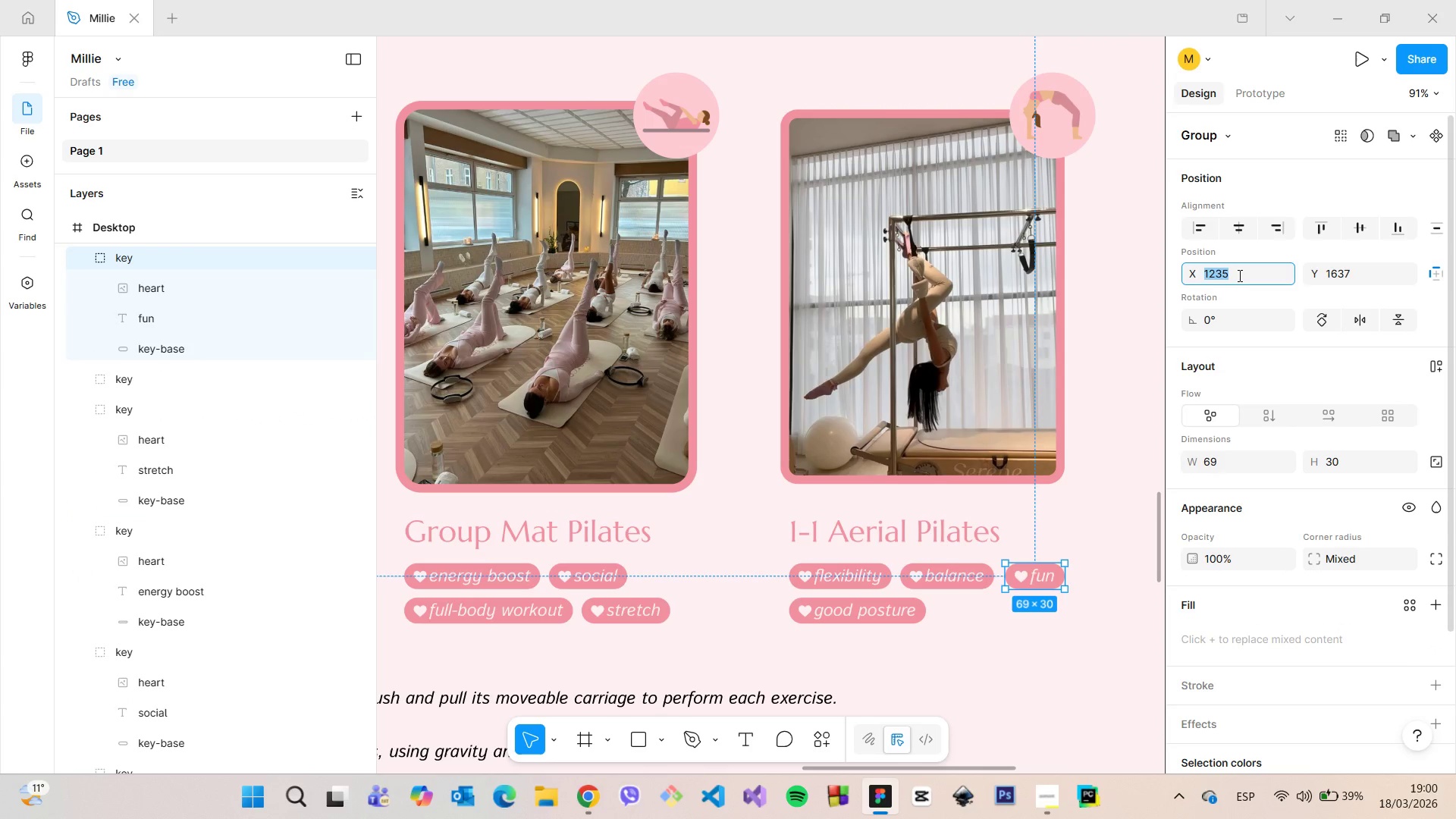 
key(ArrowDown)
 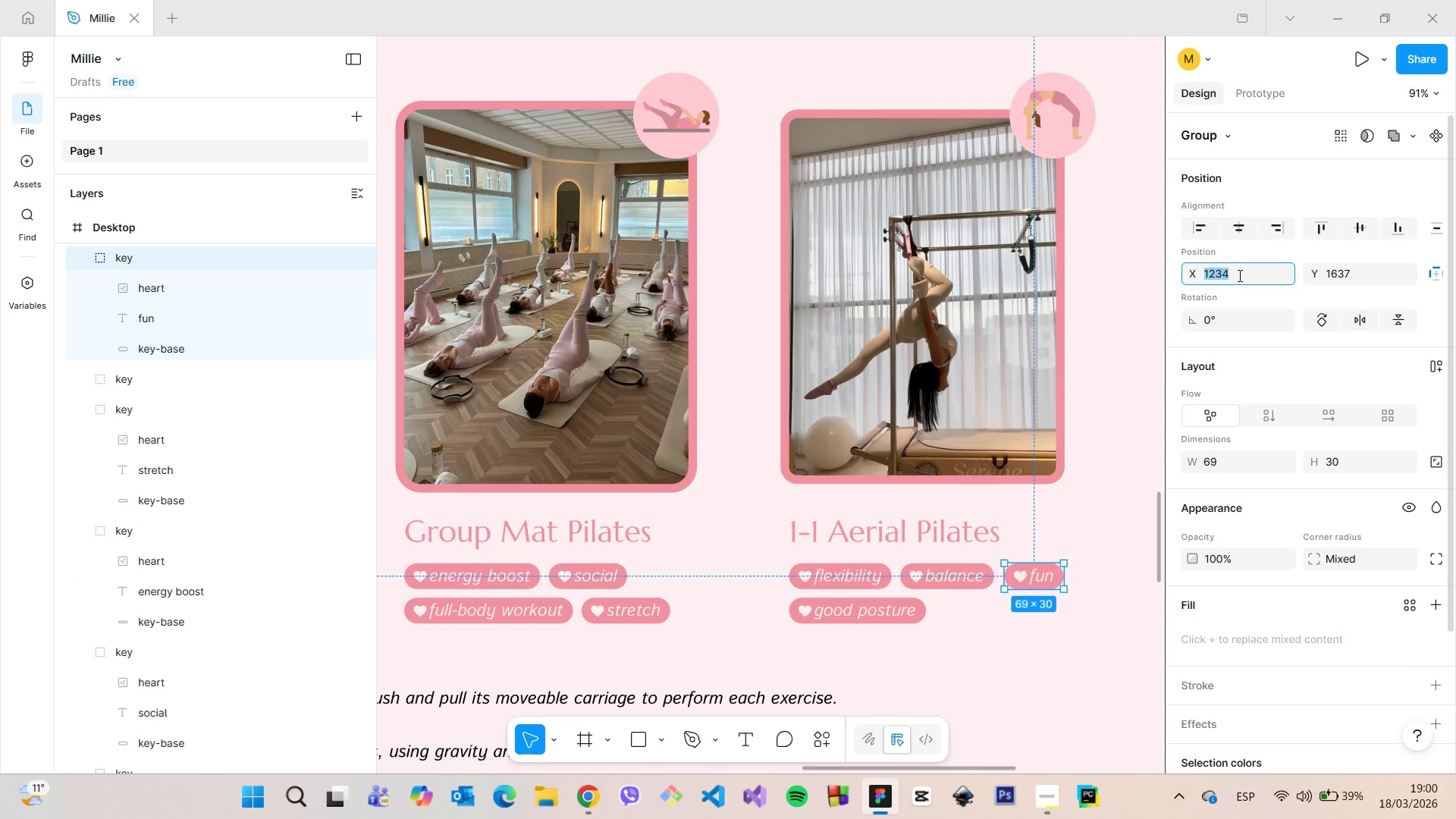 
key(ArrowDown)
 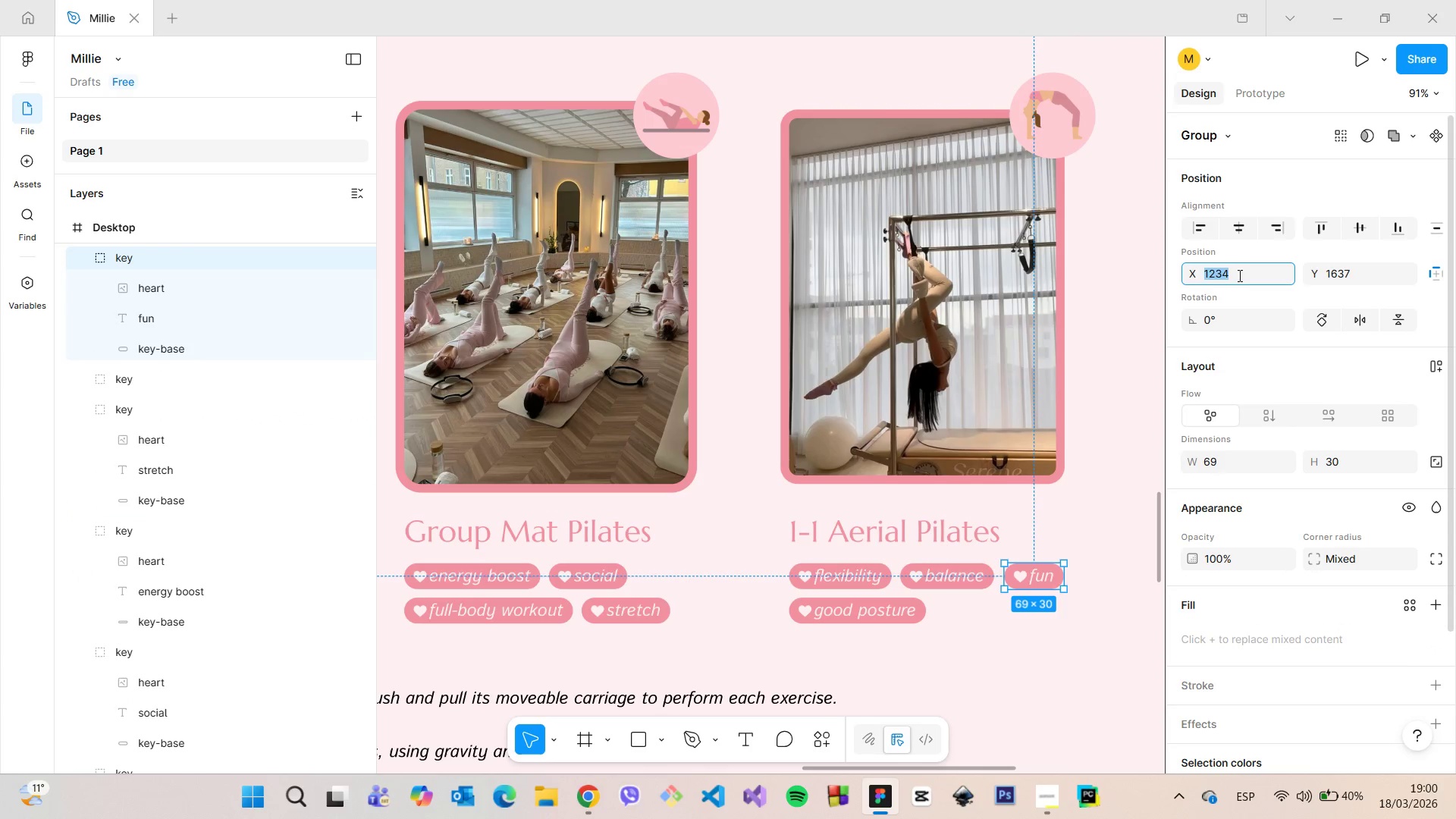 
key(ArrowDown)
 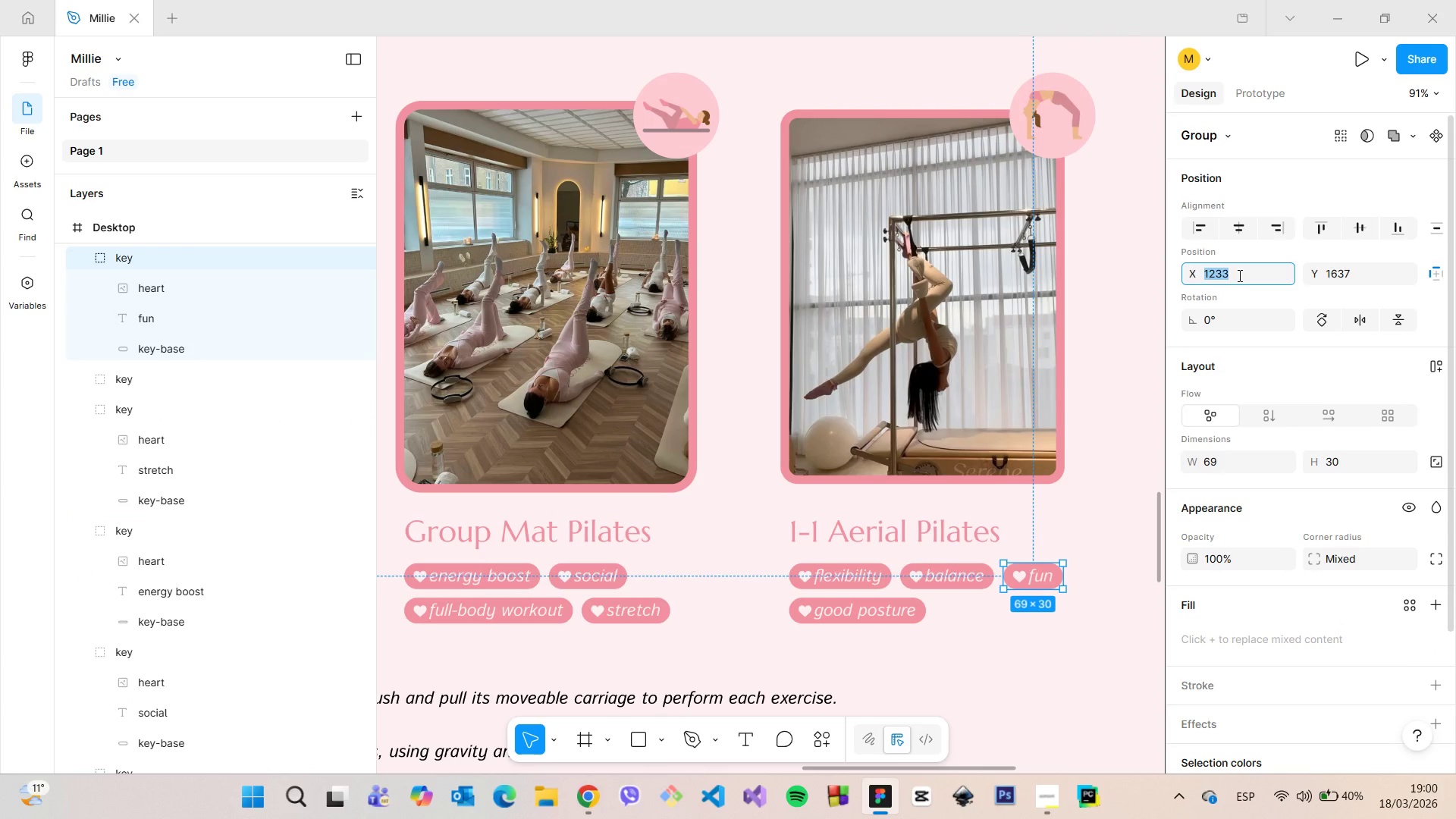 
key(ArrowDown)
 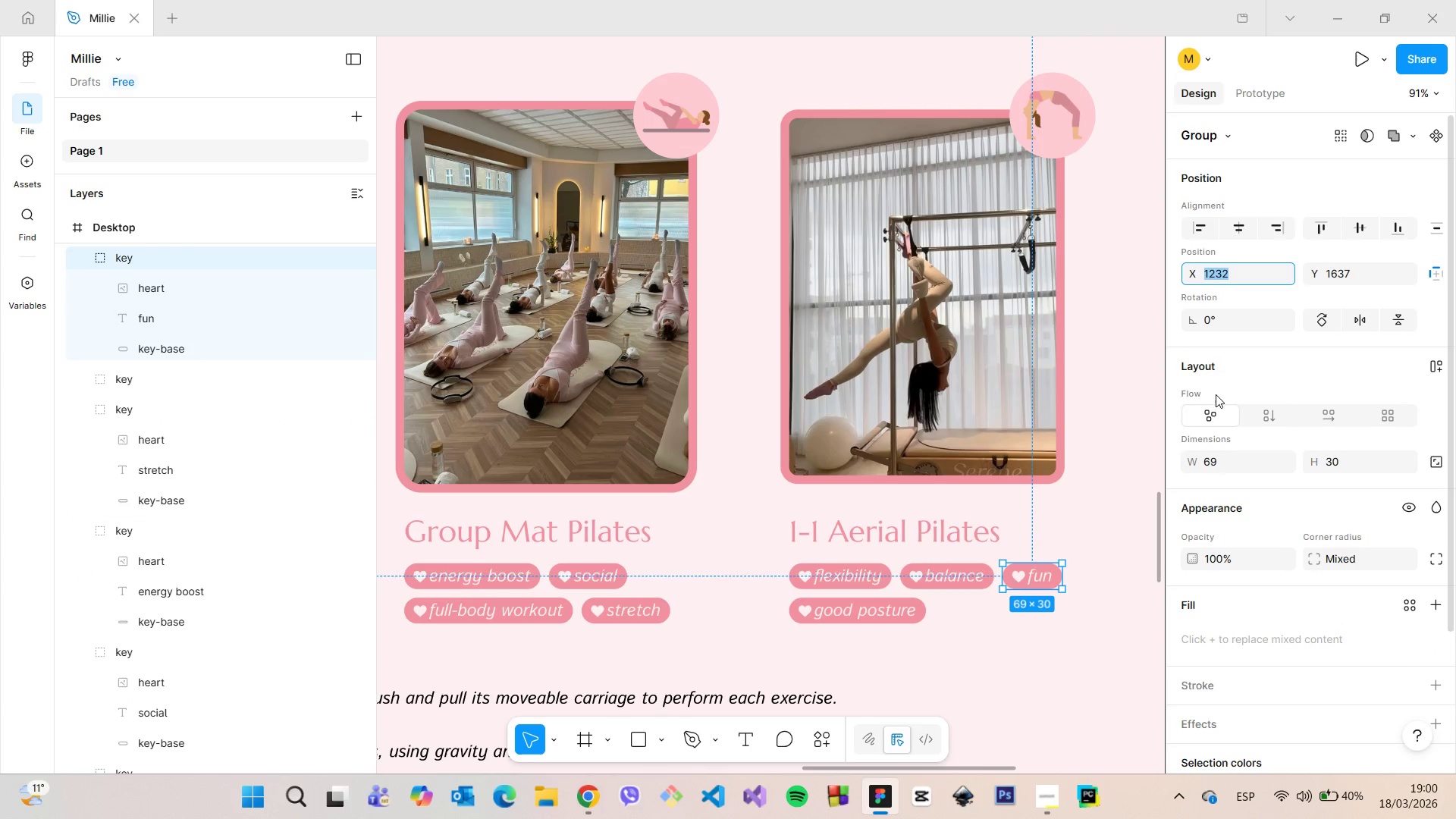 
hold_key(key=AltLeft, duration=0.8)
 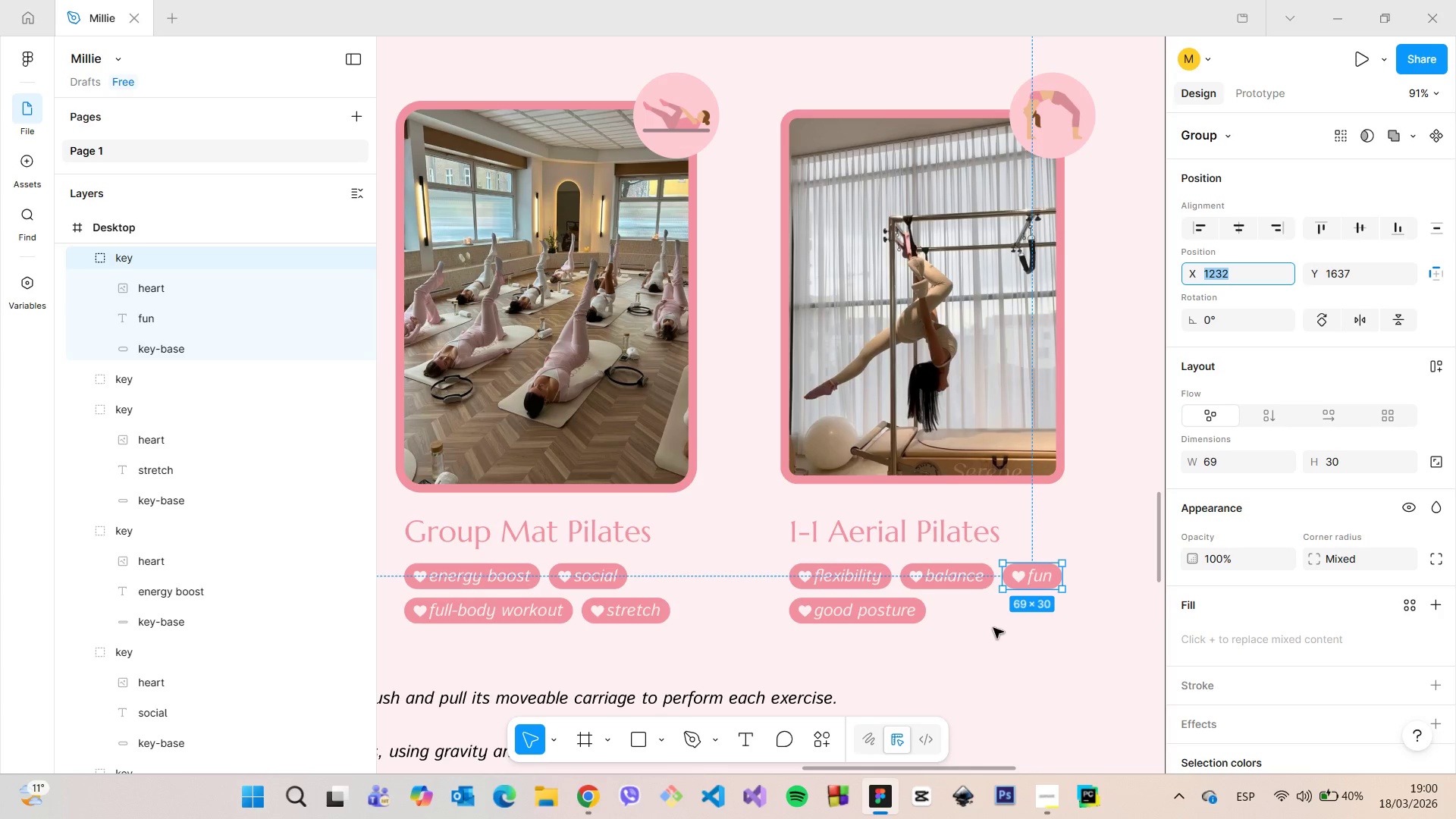 
left_click([993, 628])
 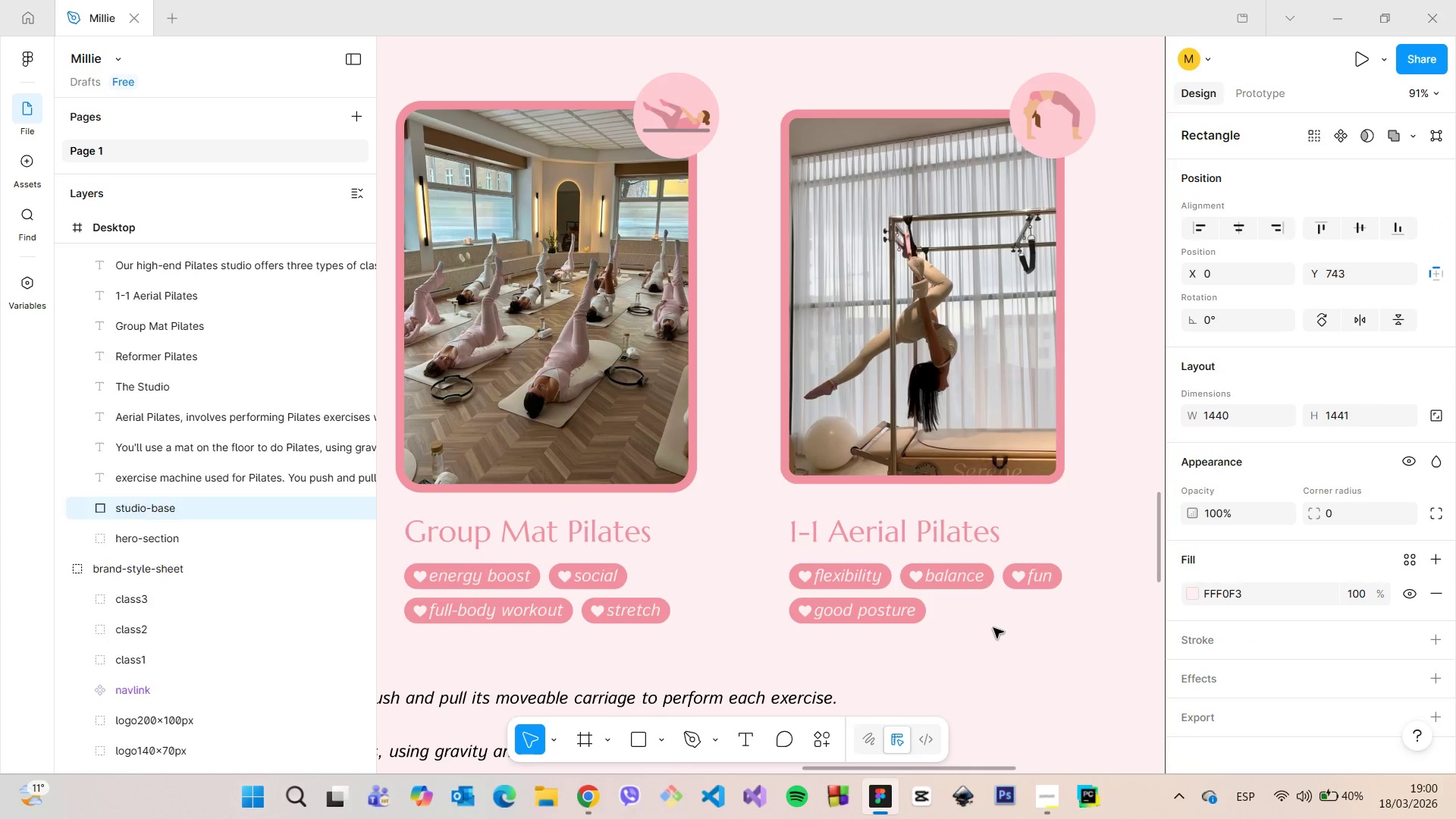 
scroll: coordinate [993, 628], scroll_direction: down, amount: 6.0
 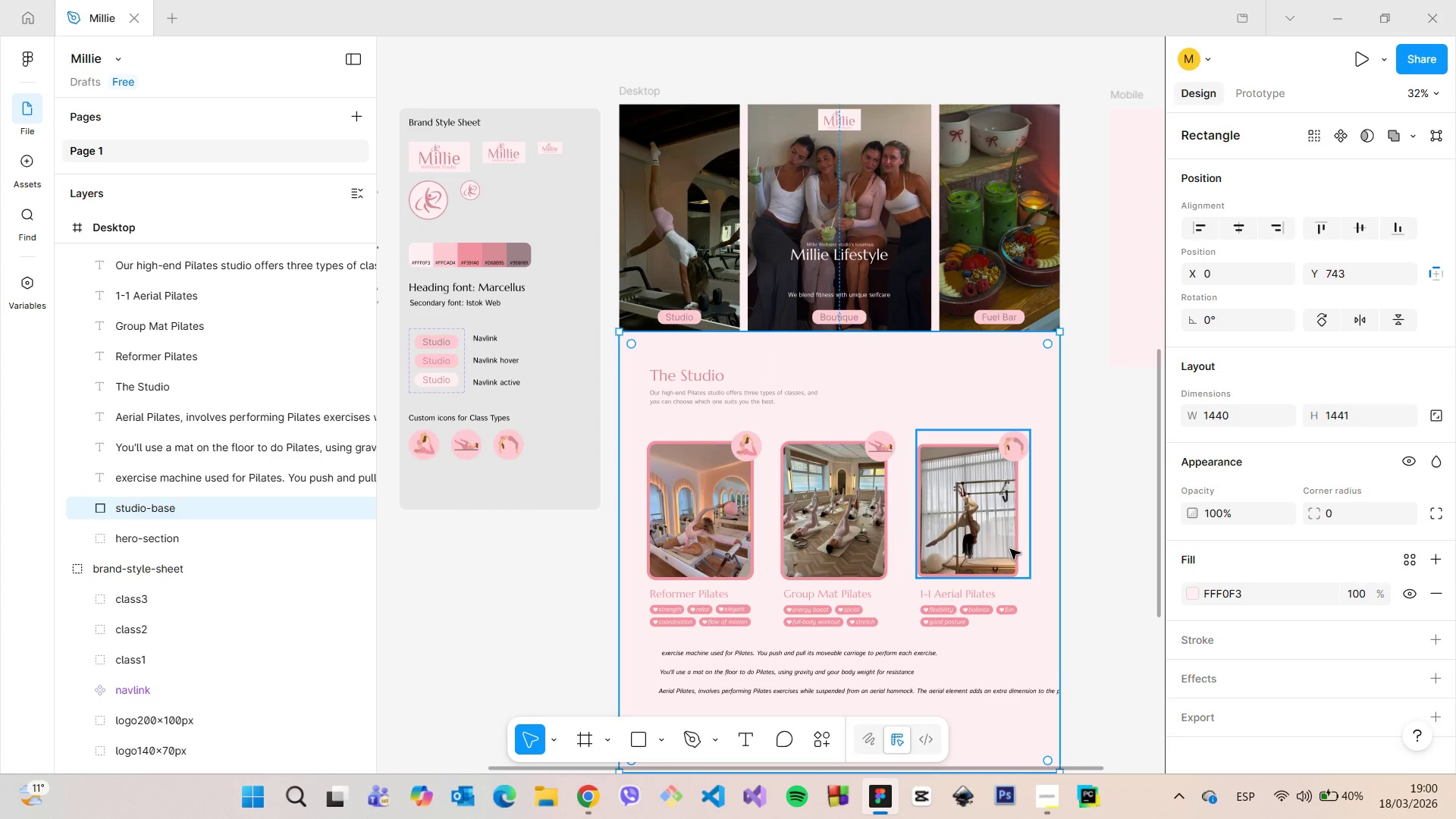 
scroll: coordinate [1010, 645], scroll_direction: up, amount: 9.0
 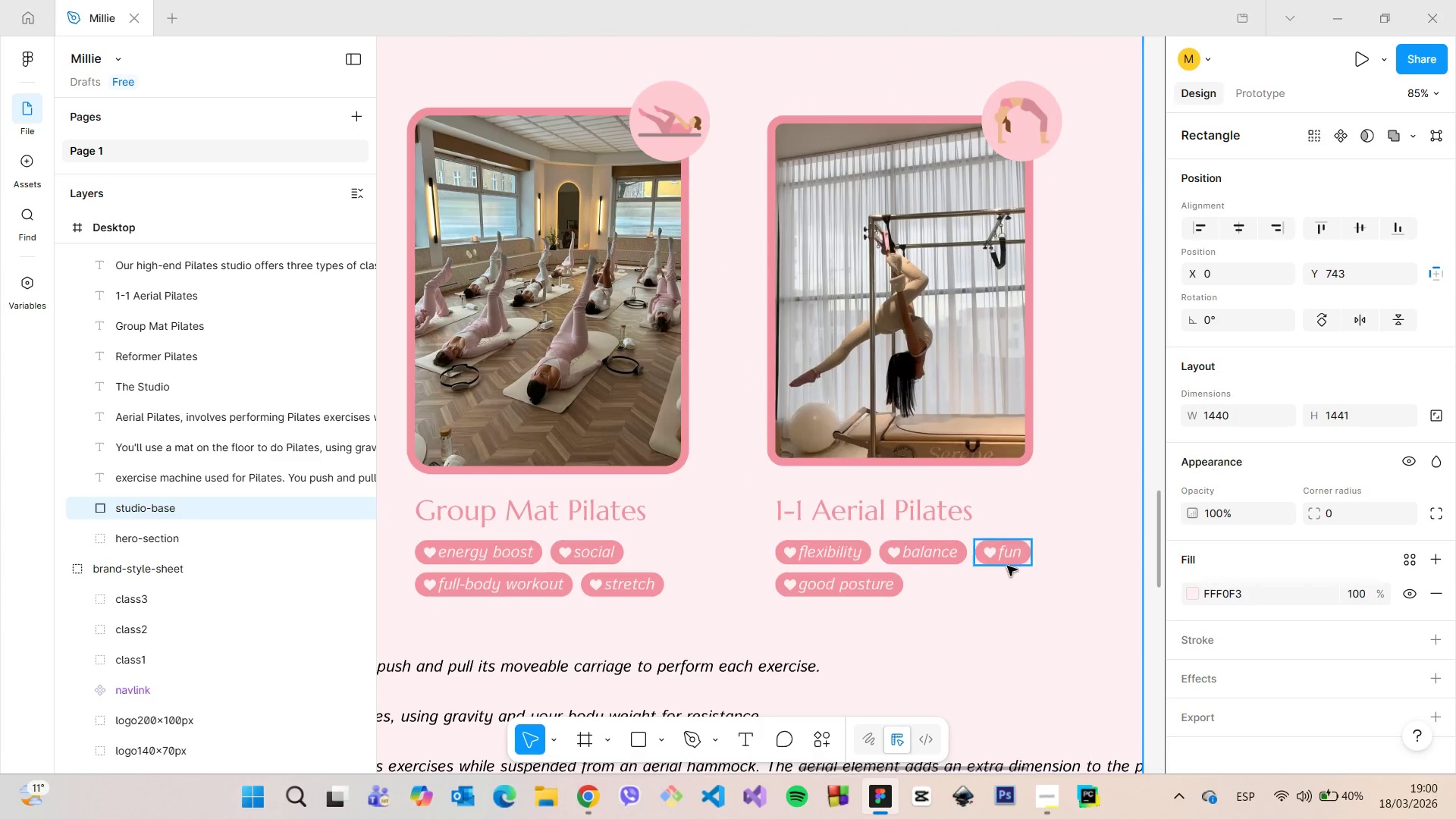 
left_click([1008, 565])
 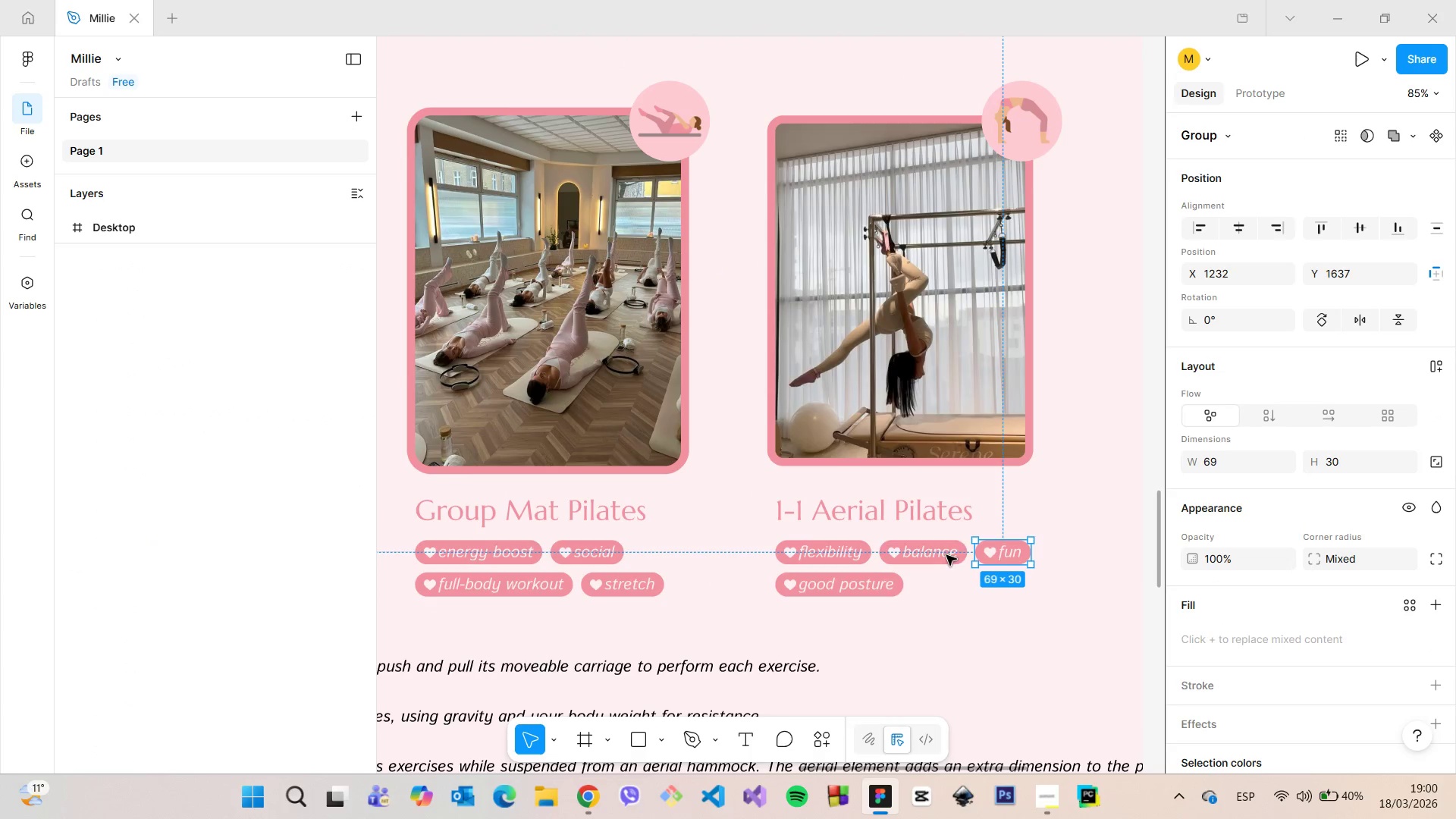 
hold_key(key=AltLeft, duration=0.47)
 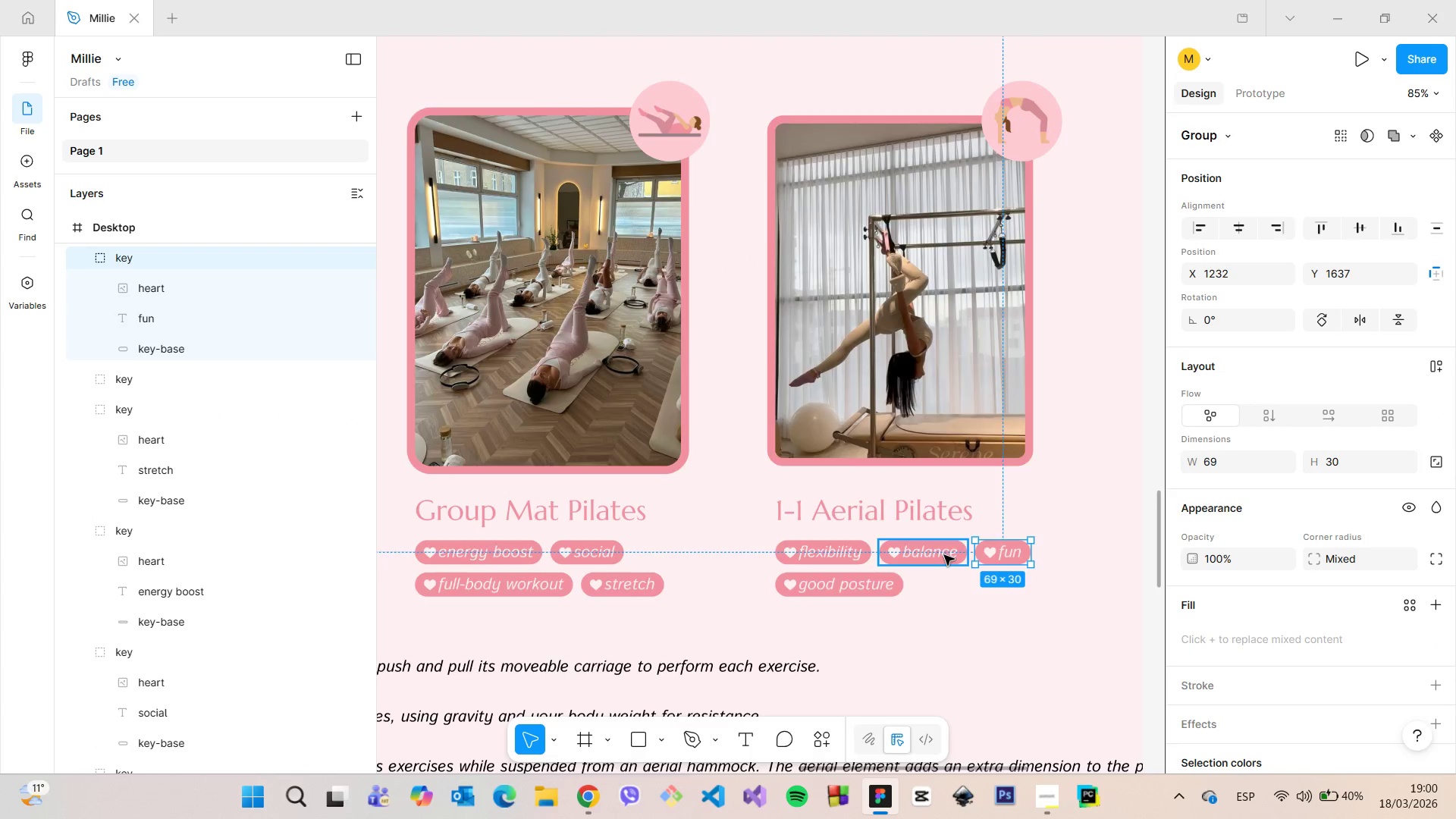 
scroll: coordinate [944, 555], scroll_direction: down, amount: 5.0
 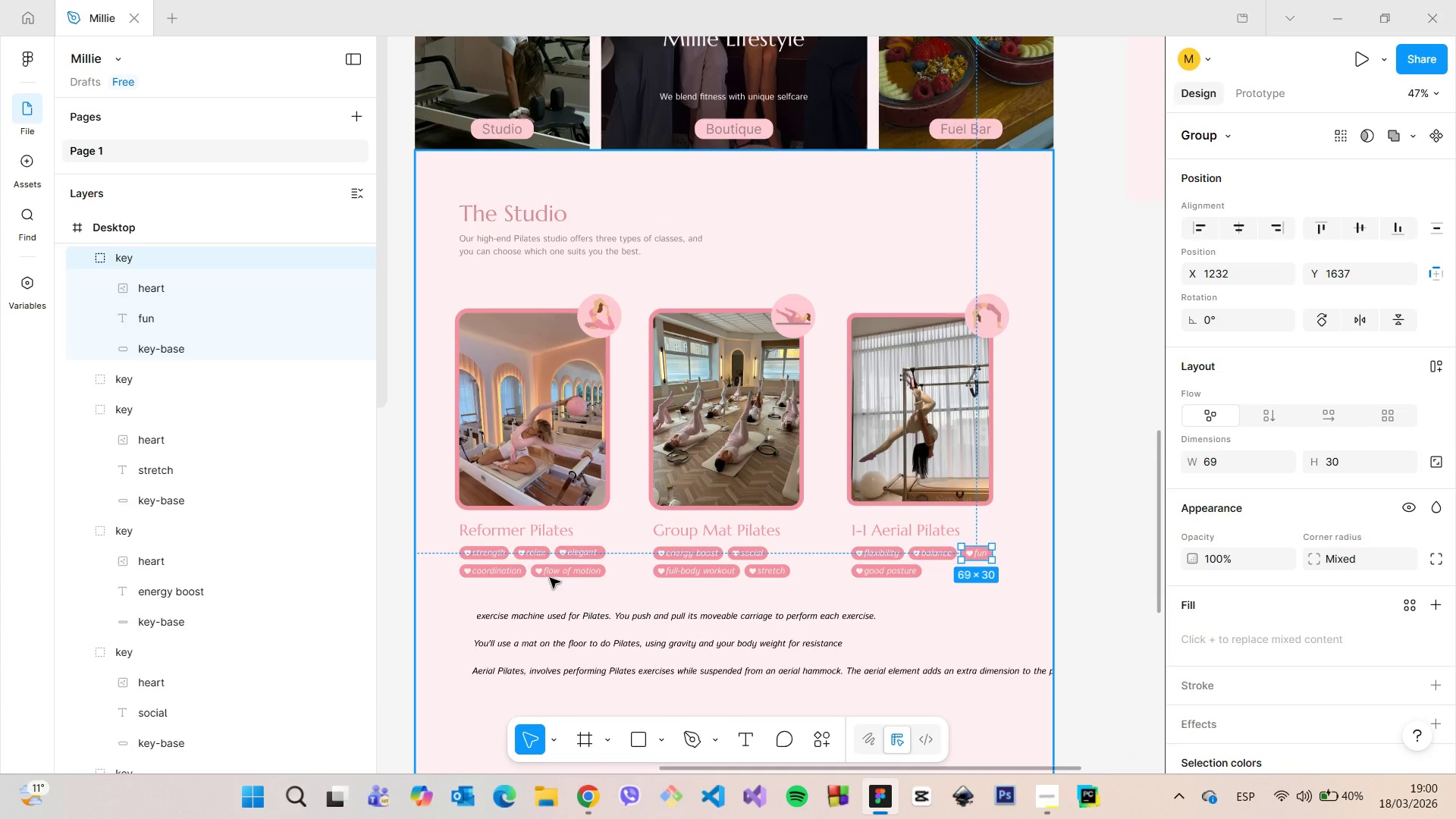 
scroll: coordinate [499, 540], scroll_direction: up, amount: 11.0
 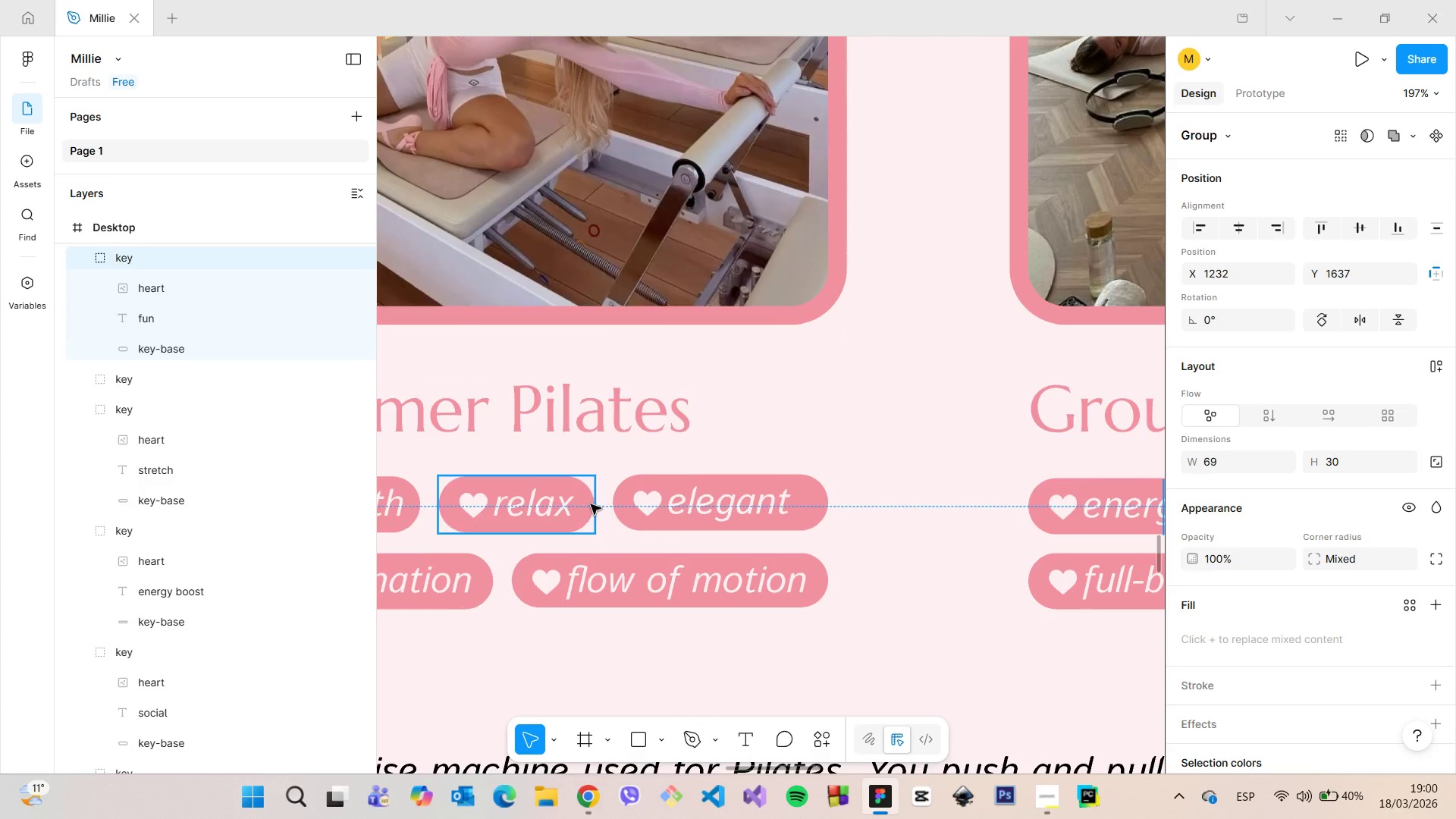 
key(Alt+AltLeft)
 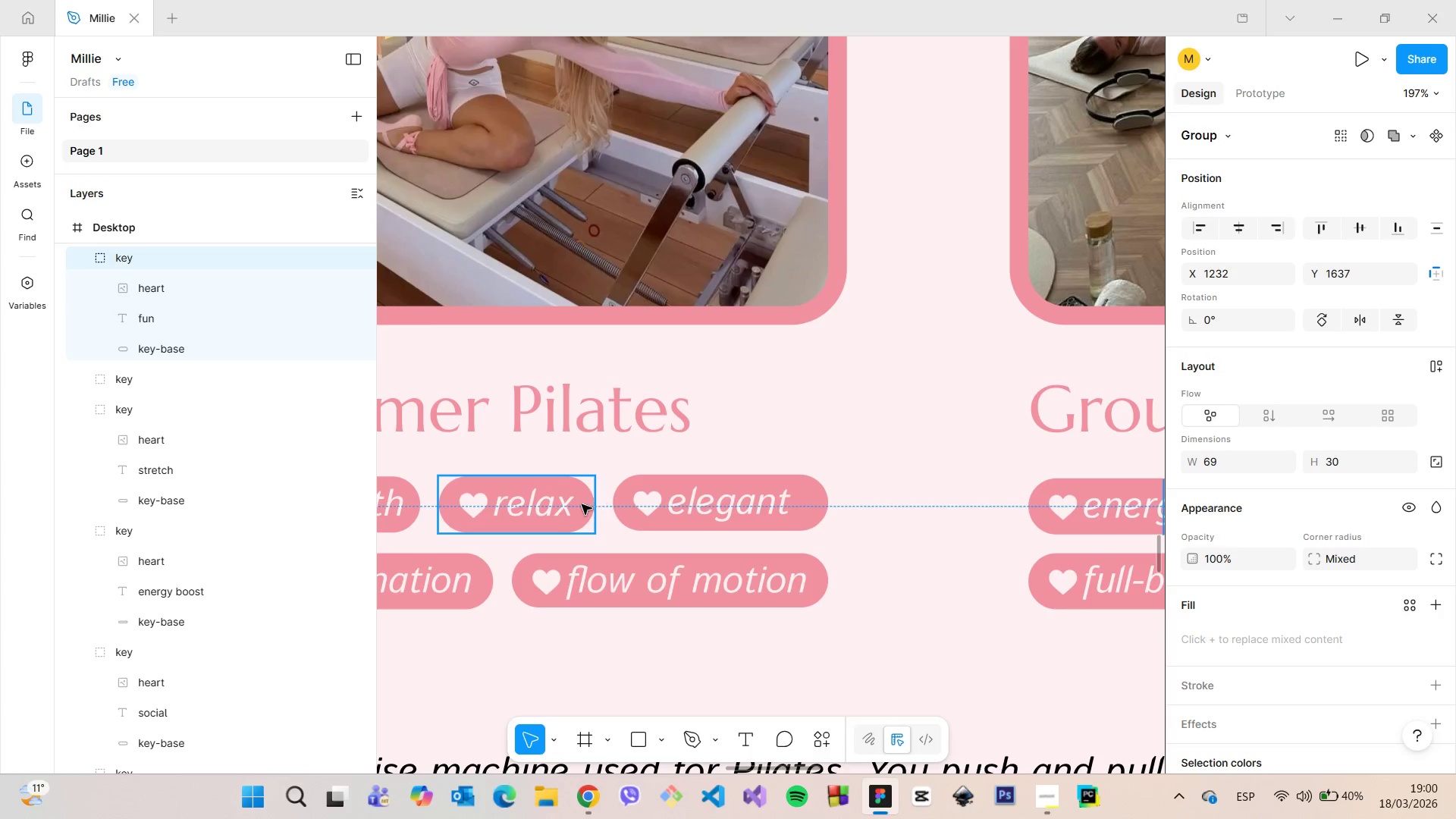 
left_click([582, 504])
 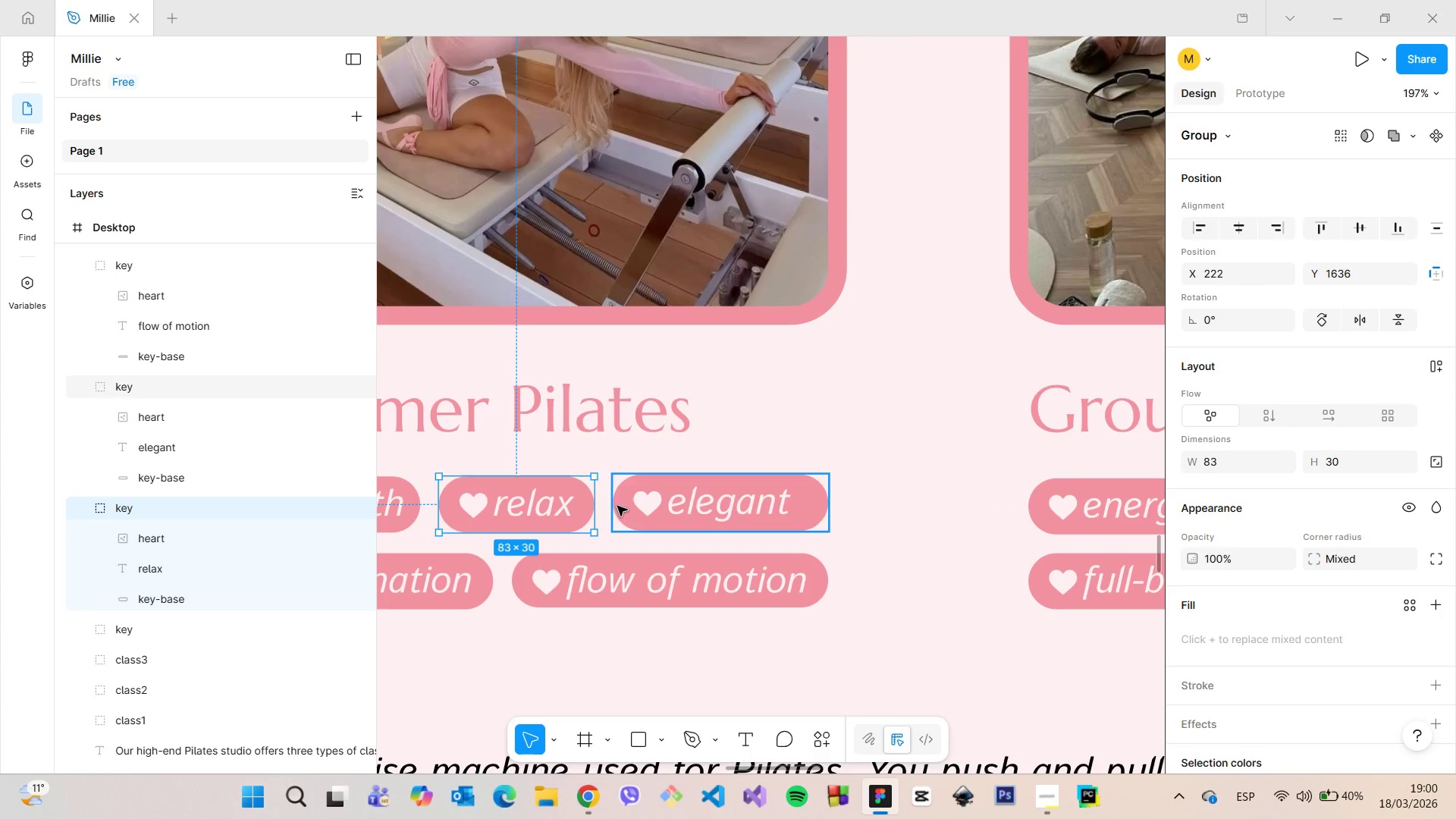 
hold_key(key=AltLeft, duration=0.45)
 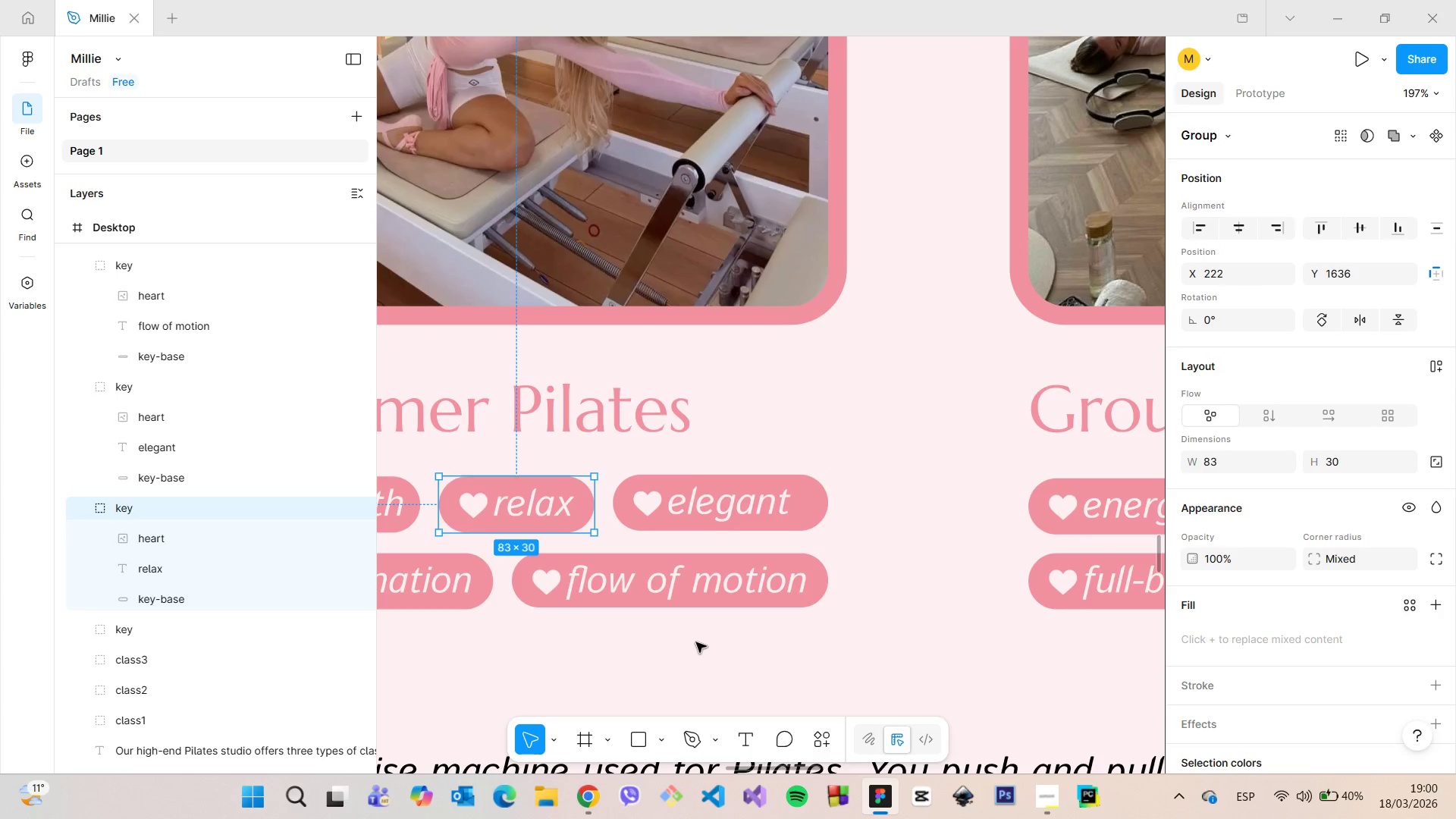 
left_click([697, 642])
 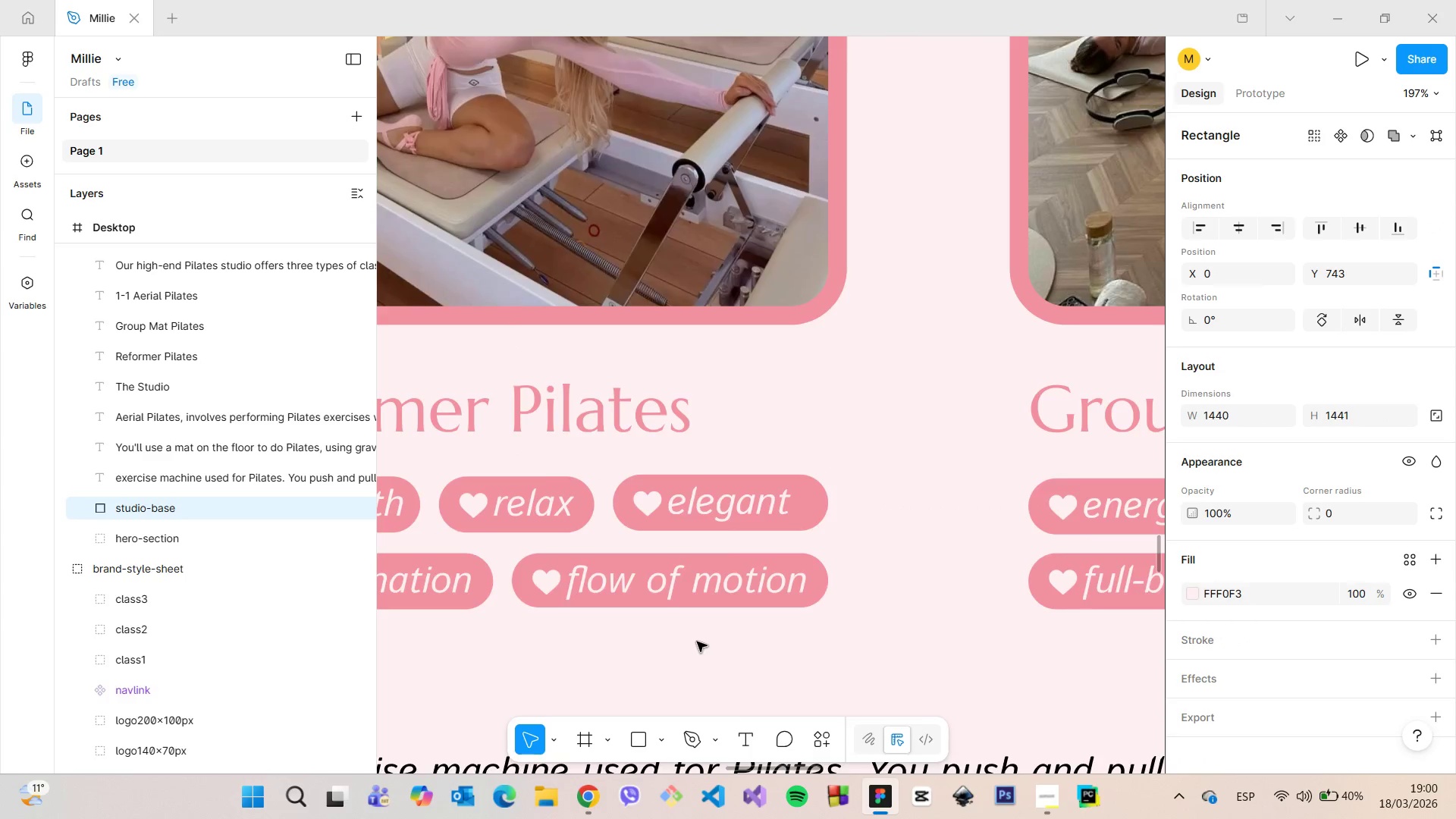 
scroll: coordinate [1111, 660], scroll_direction: down, amount: 15.0
 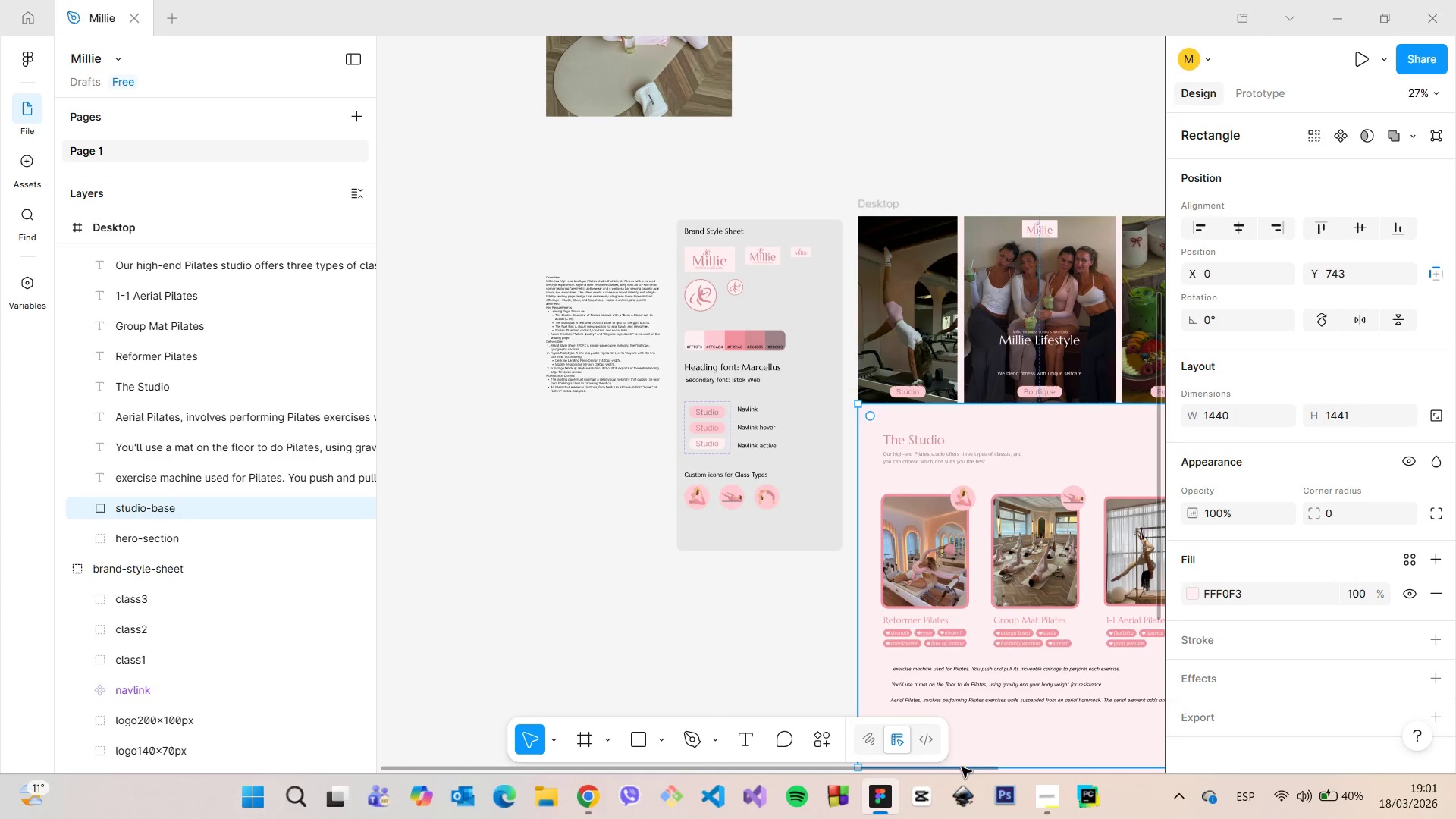 
left_click_drag(start_coordinate=[962, 770], to_coordinate=[1081, 765])
 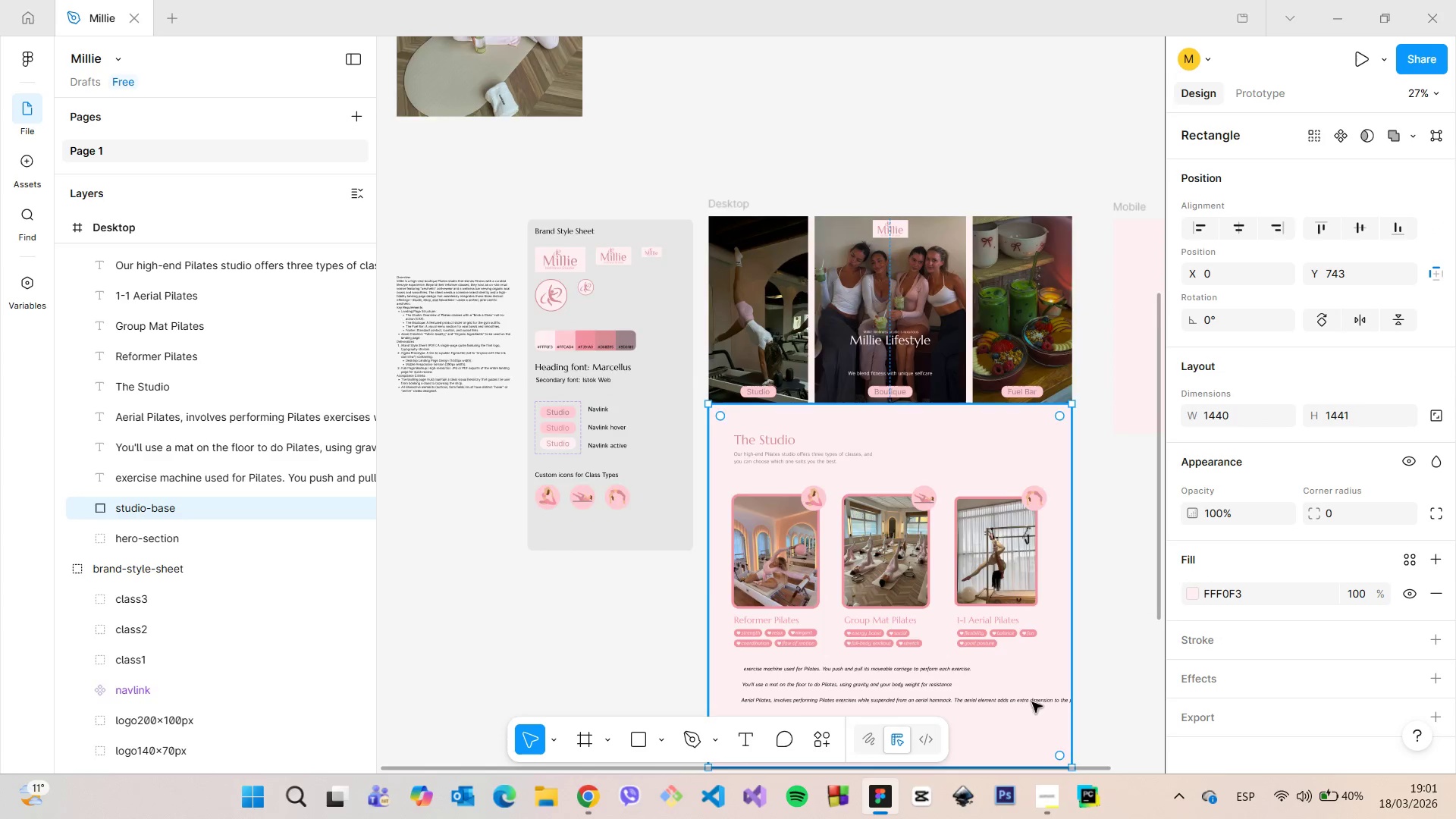 
scroll: coordinate [1023, 696], scroll_direction: up, amount: 12.0
 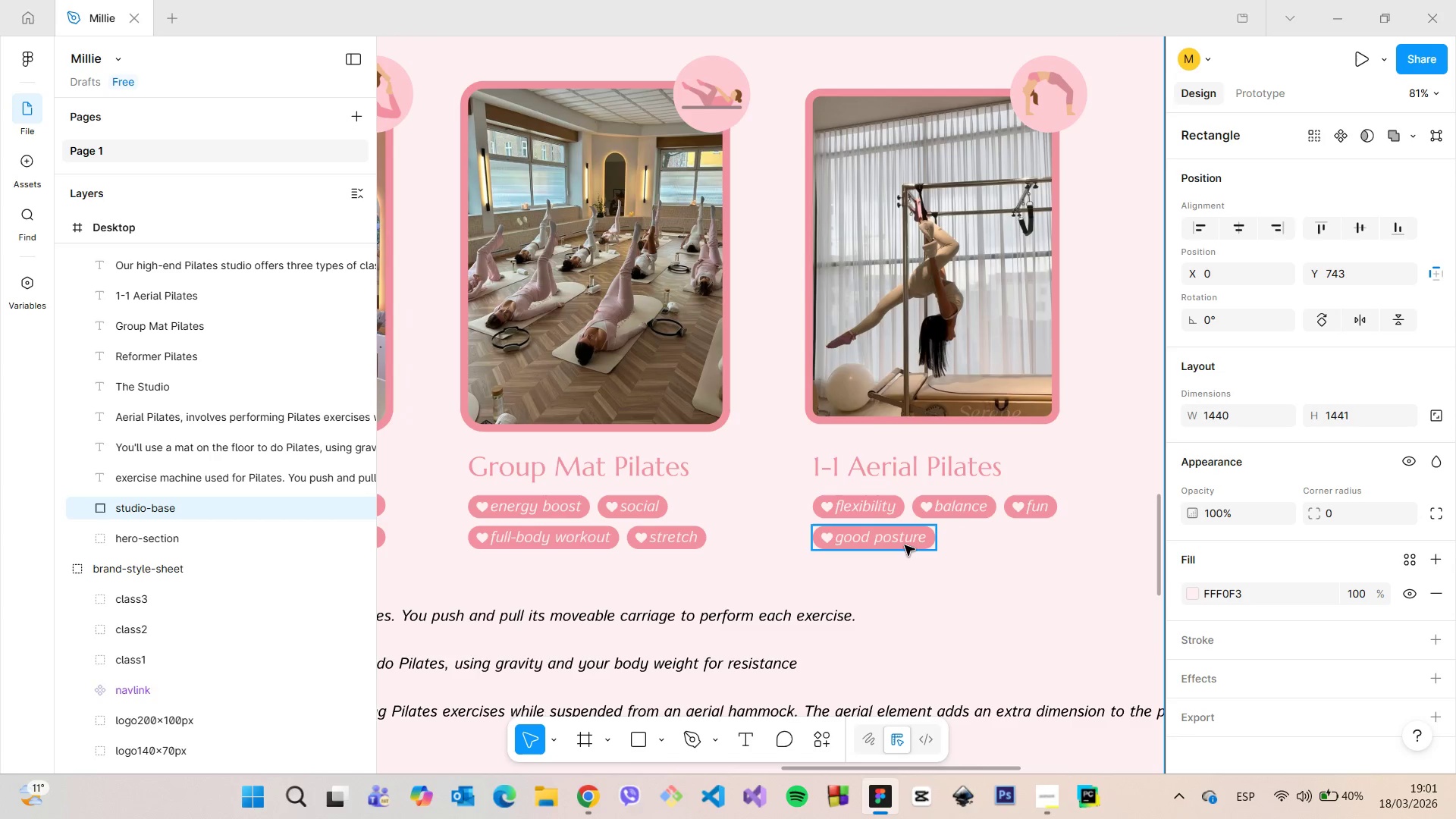 
left_click([905, 545])
 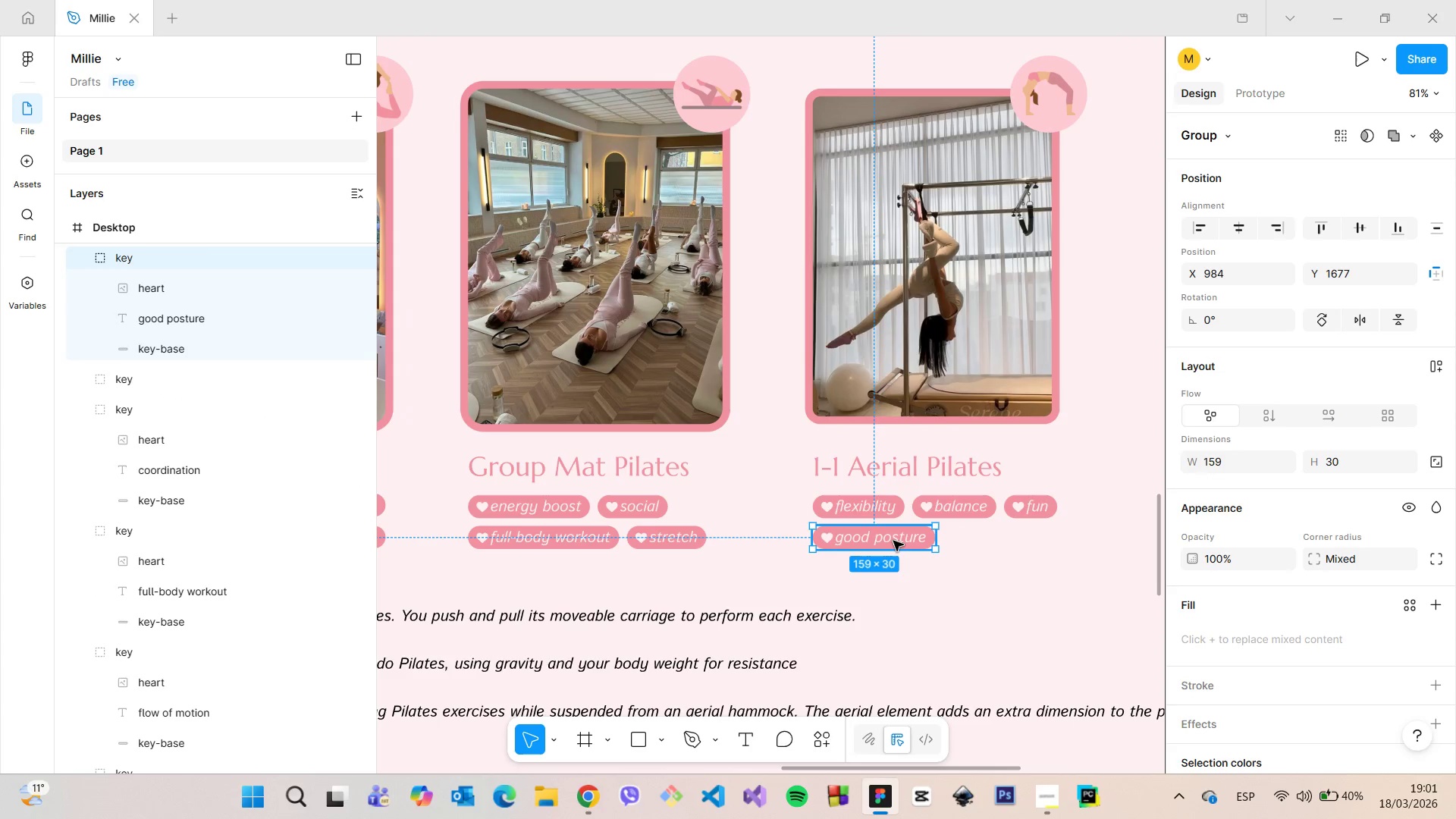 
hold_key(key=AltLeft, duration=1.5)
left_click_drag(start_coordinate=[893, 541], to_coordinate=[1028, 540])
 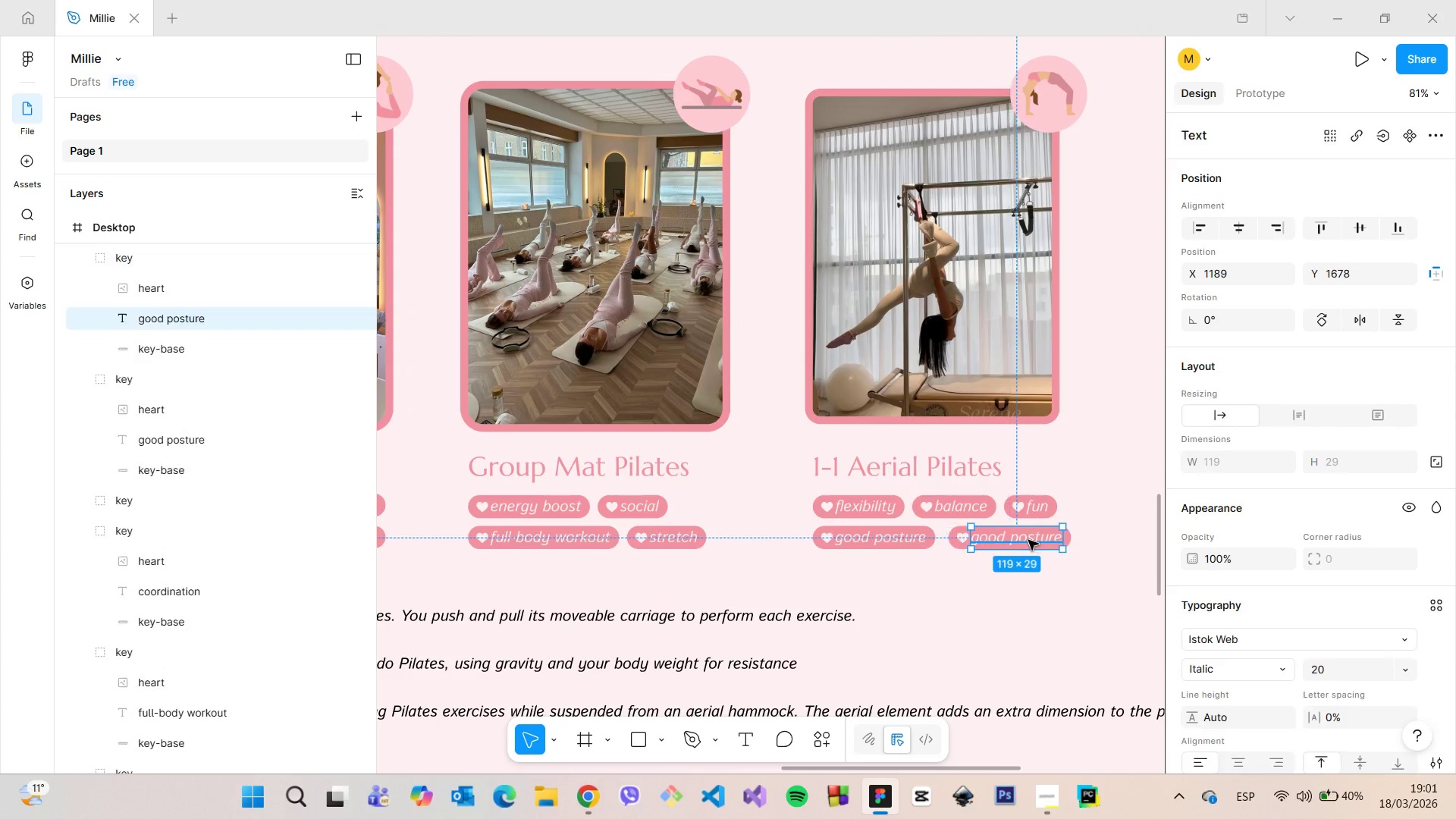 
hold_key(key=AltLeft, duration=0.83)
 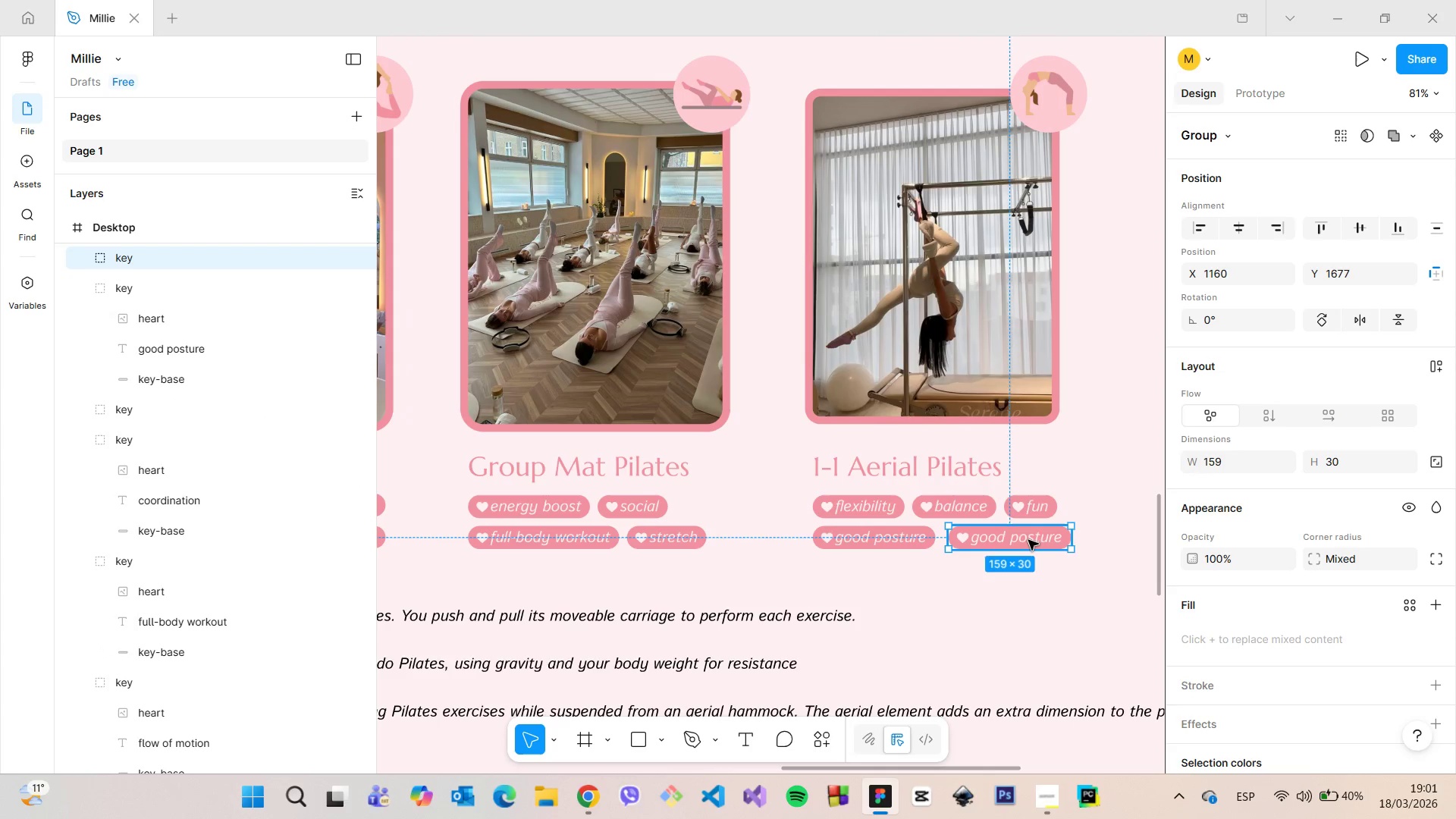 
double_click([1028, 540])
 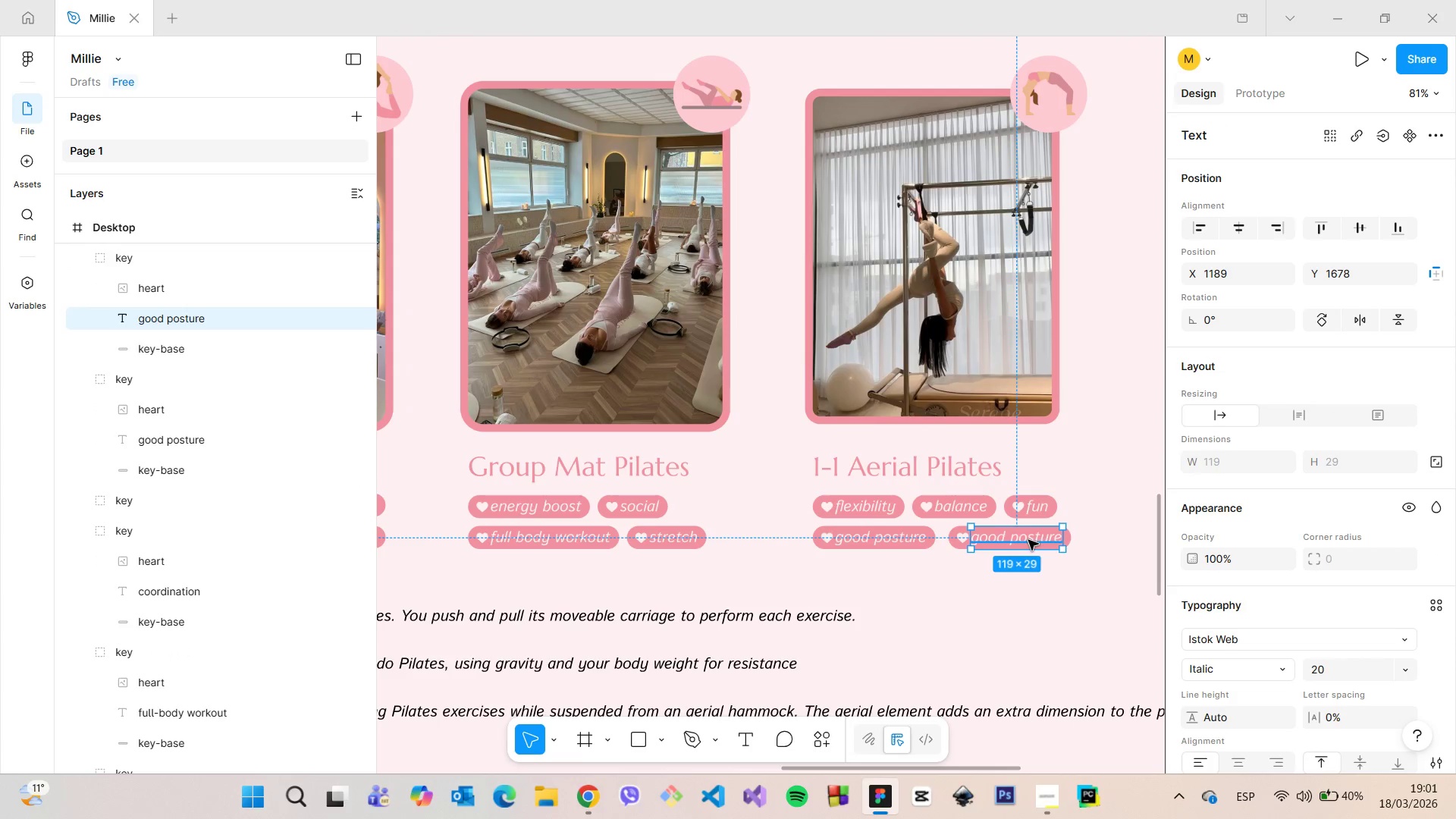 
double_click([1028, 540])
 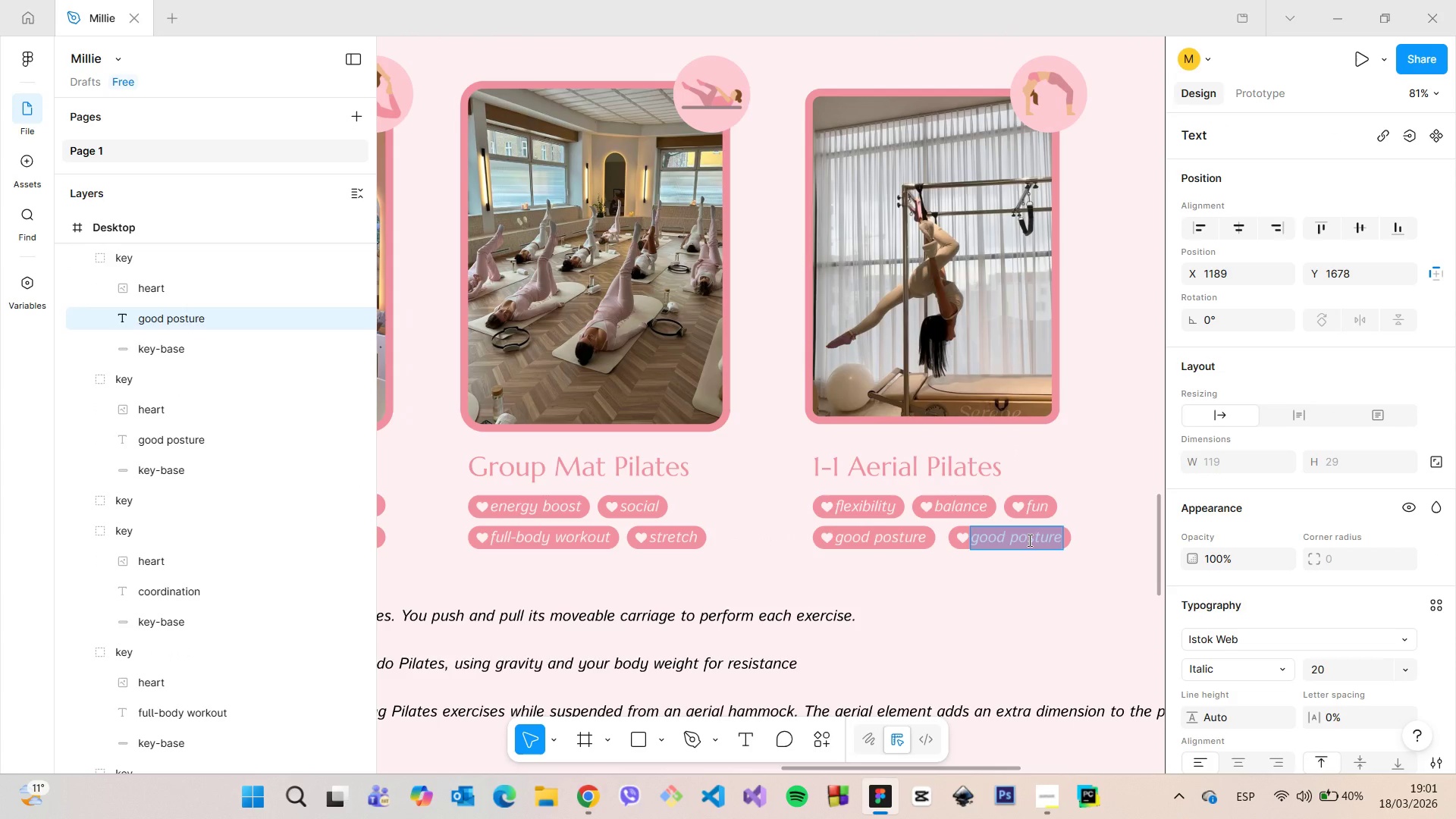 
type(strength)
 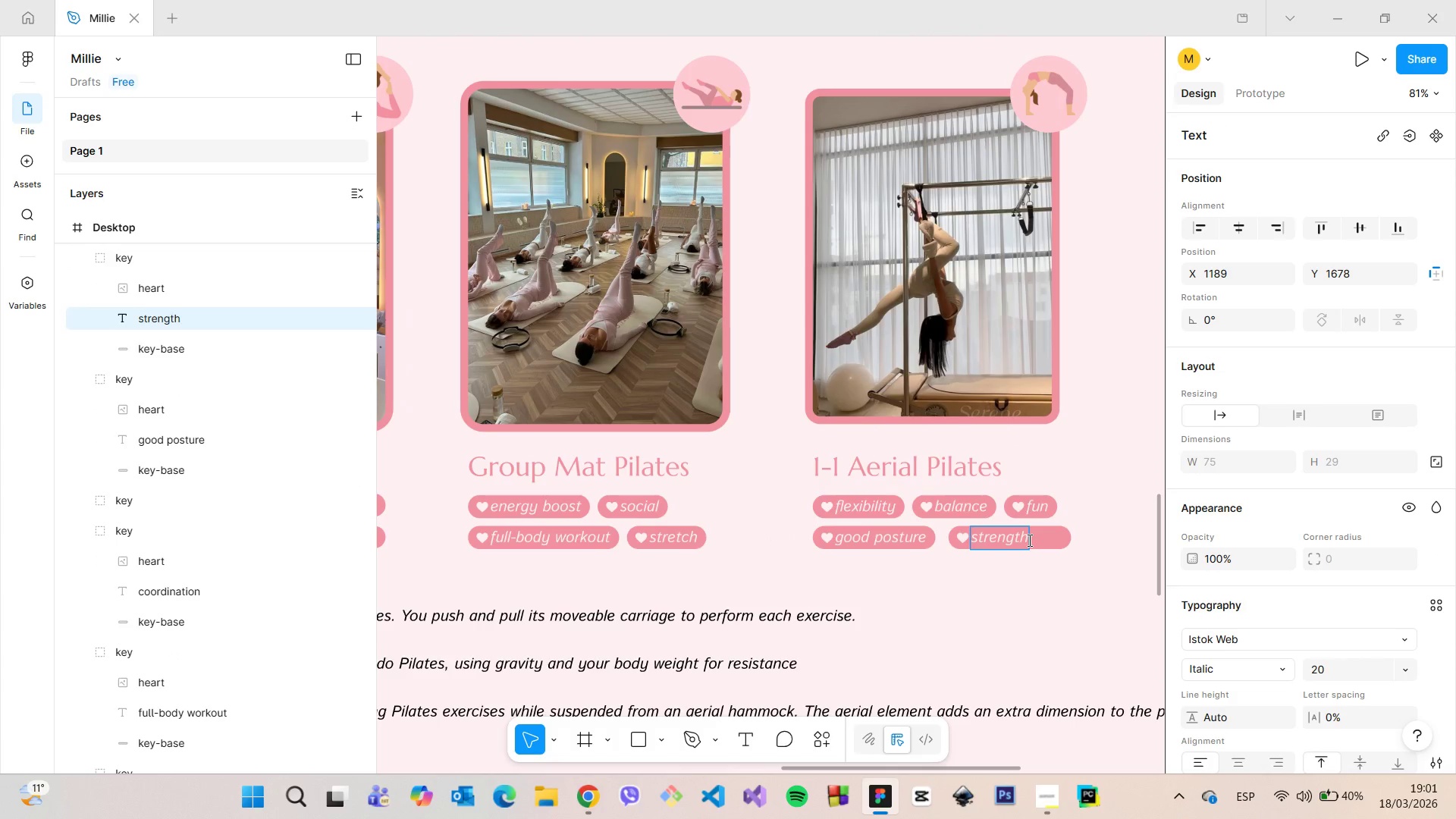 
scroll: coordinate [1028, 540], scroll_direction: down, amount: 6.0
 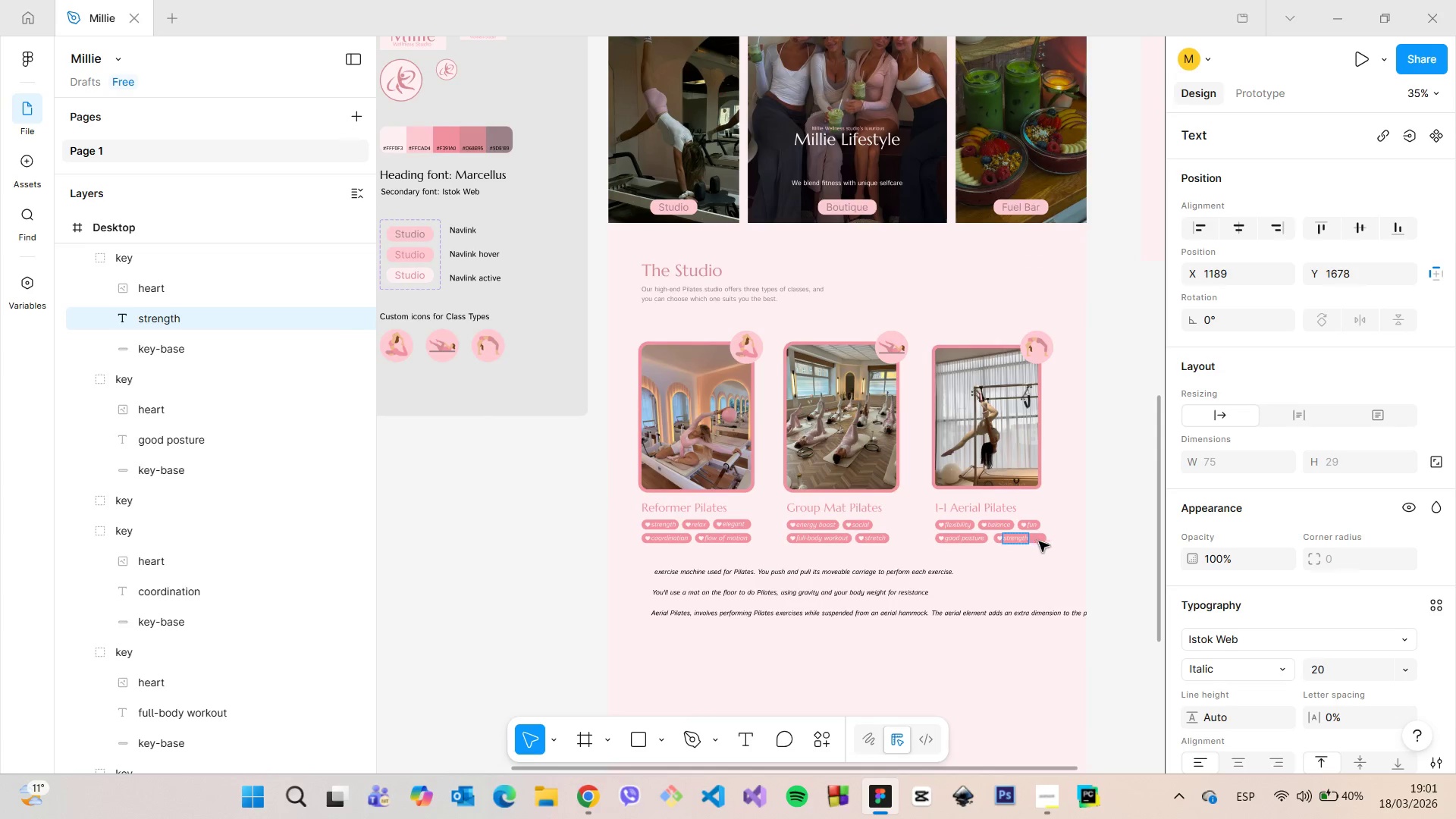 
left_click([1058, 552])
 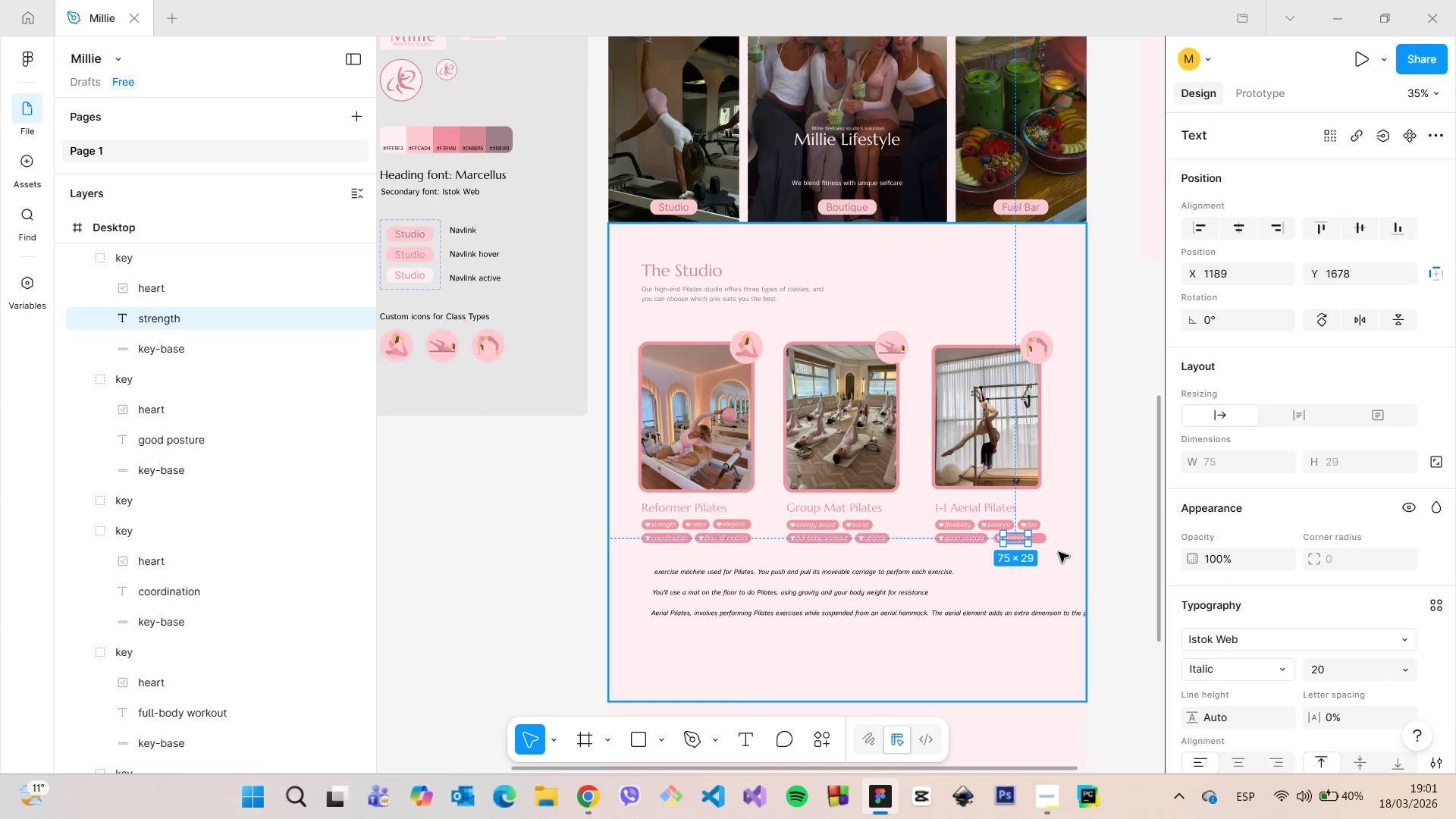 
scroll: coordinate [1059, 554], scroll_direction: up, amount: 9.0
 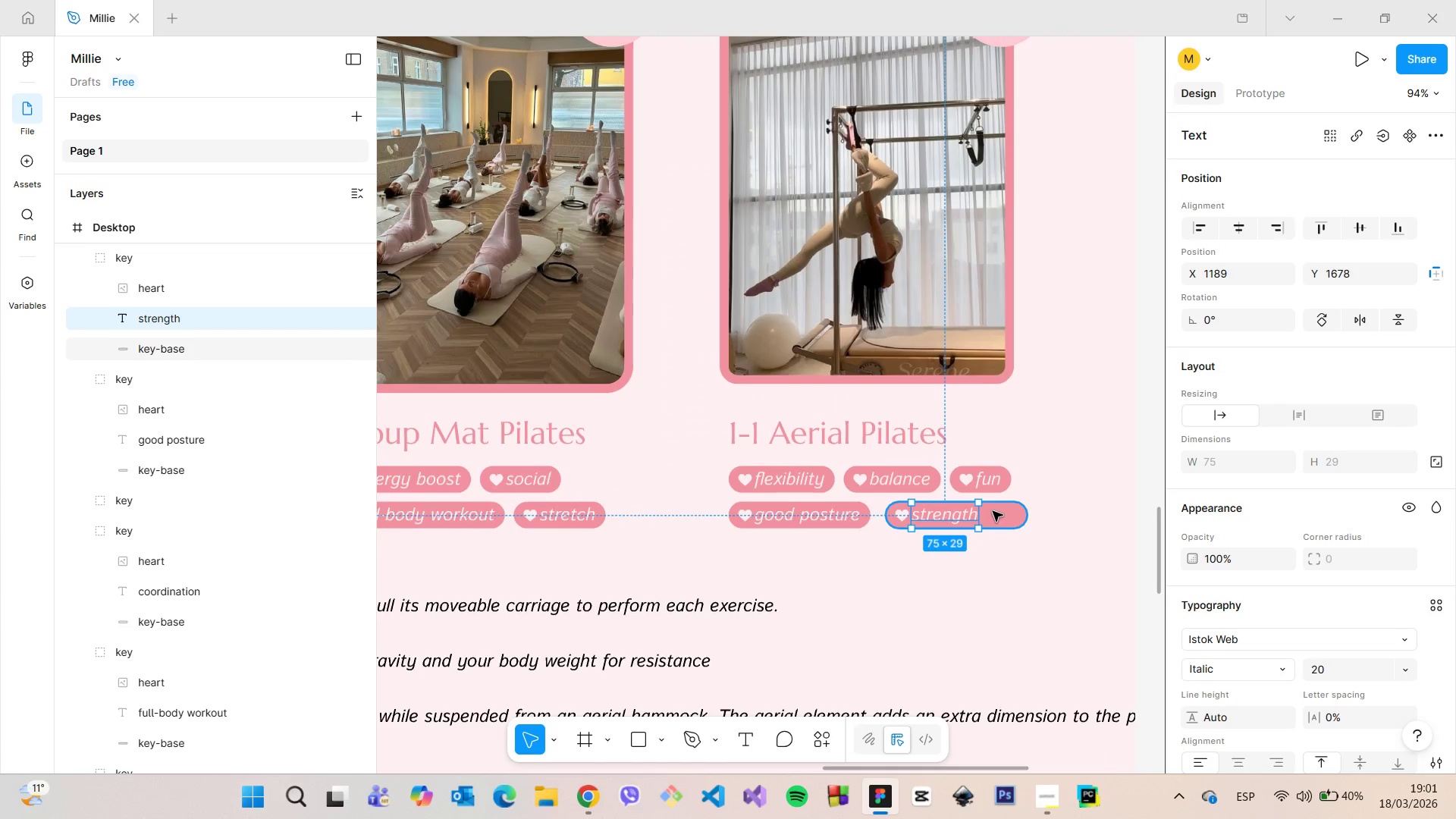 
left_click([993, 511])
 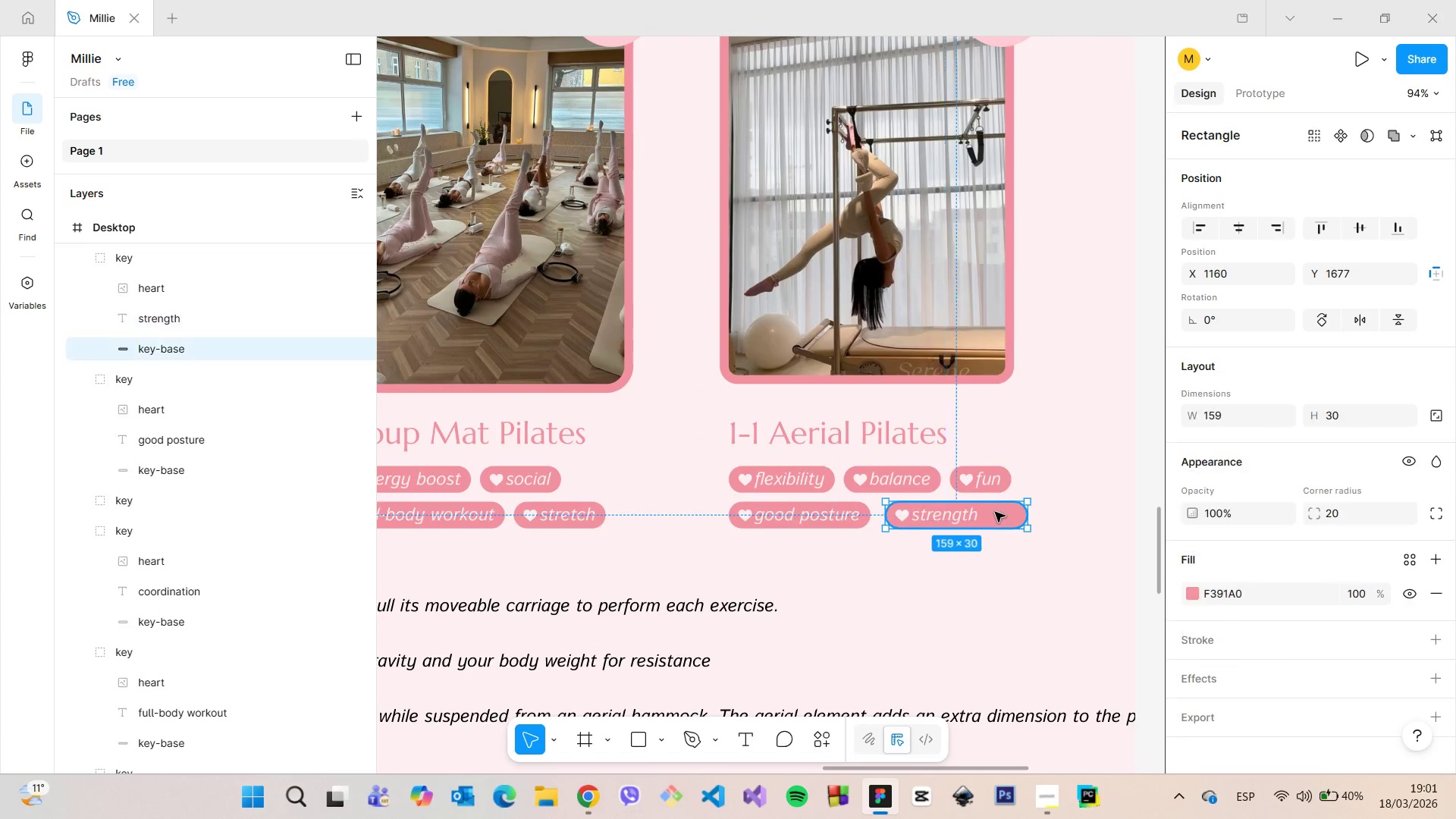 
scroll: coordinate [999, 514], scroll_direction: up, amount: 5.0
 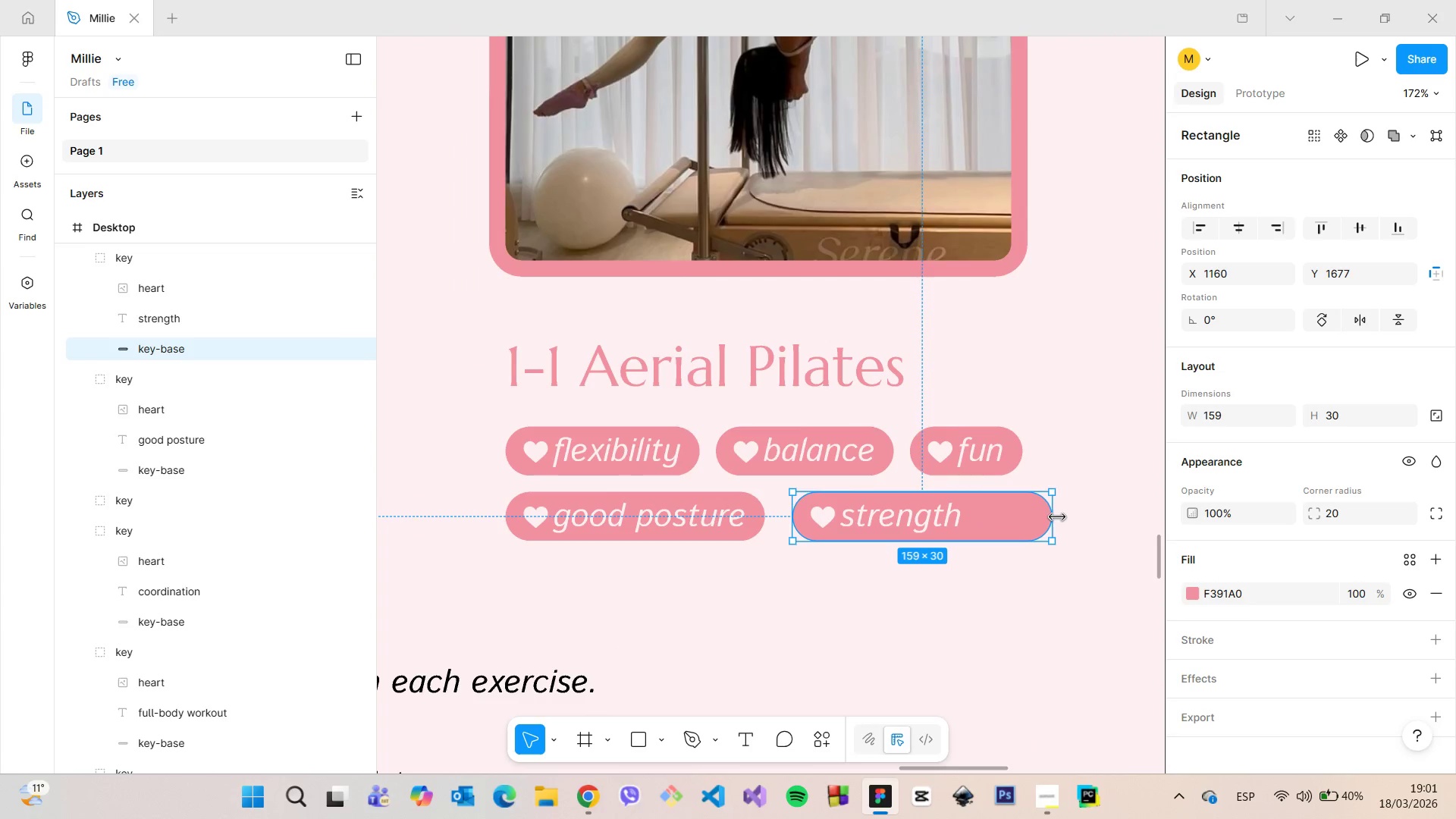 
left_click_drag(start_coordinate=[1050, 517], to_coordinate=[986, 516])
 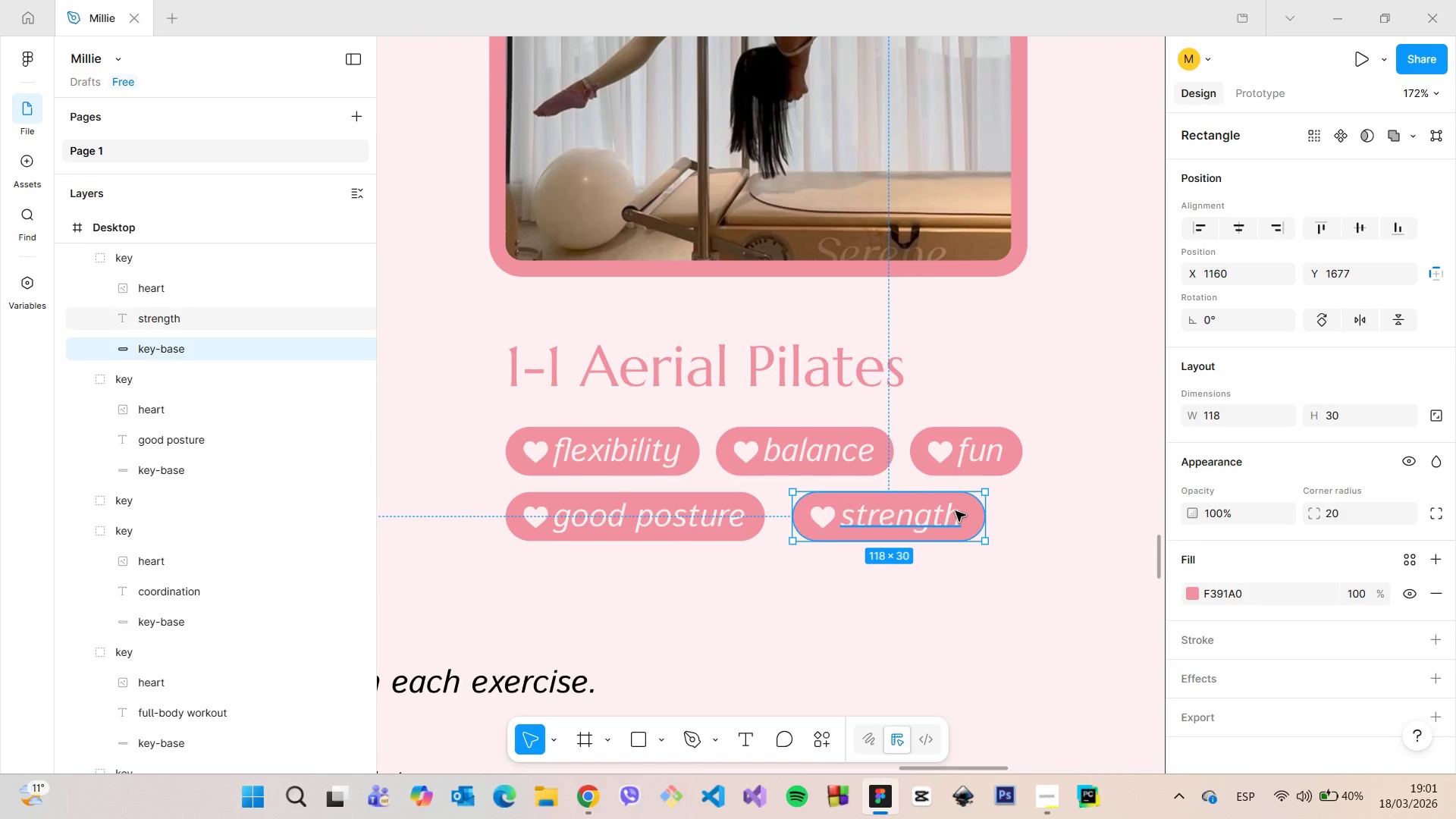 
hold_key(key=AltLeft, duration=0.53)
 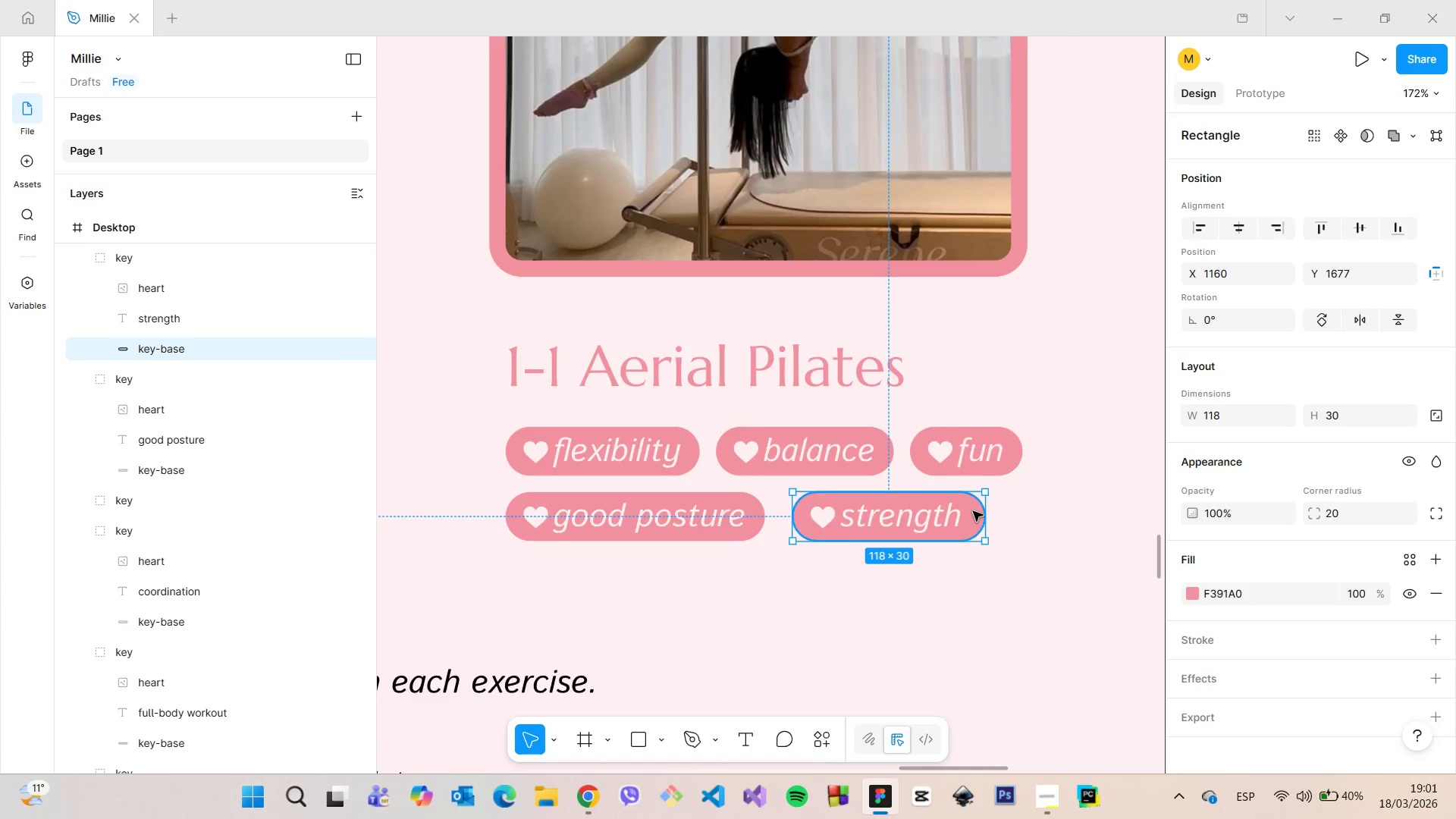 
scroll: coordinate [983, 519], scroll_direction: up, amount: 20.0
 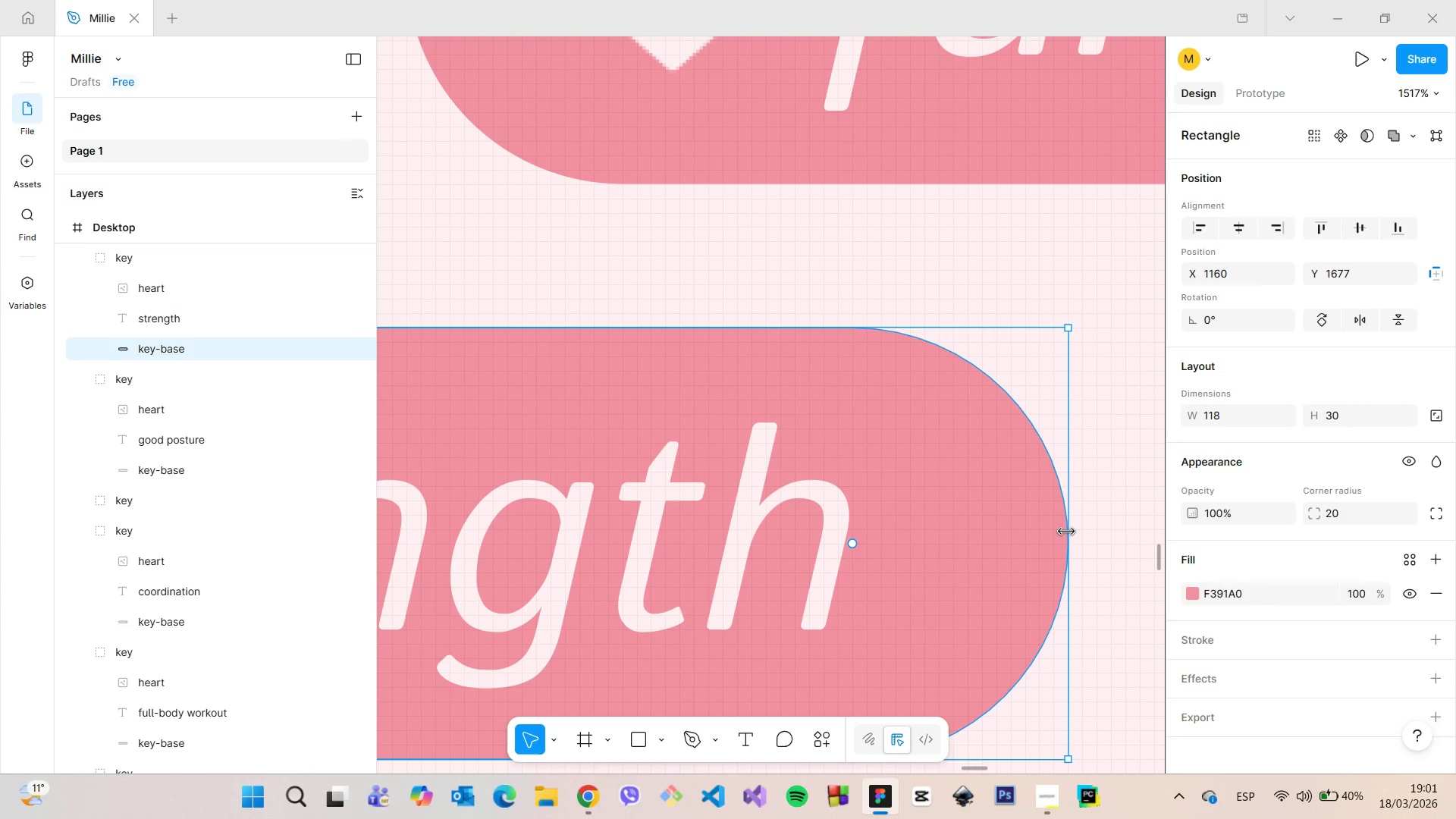 
left_click_drag(start_coordinate=[1068, 532], to_coordinate=[1032, 533])
 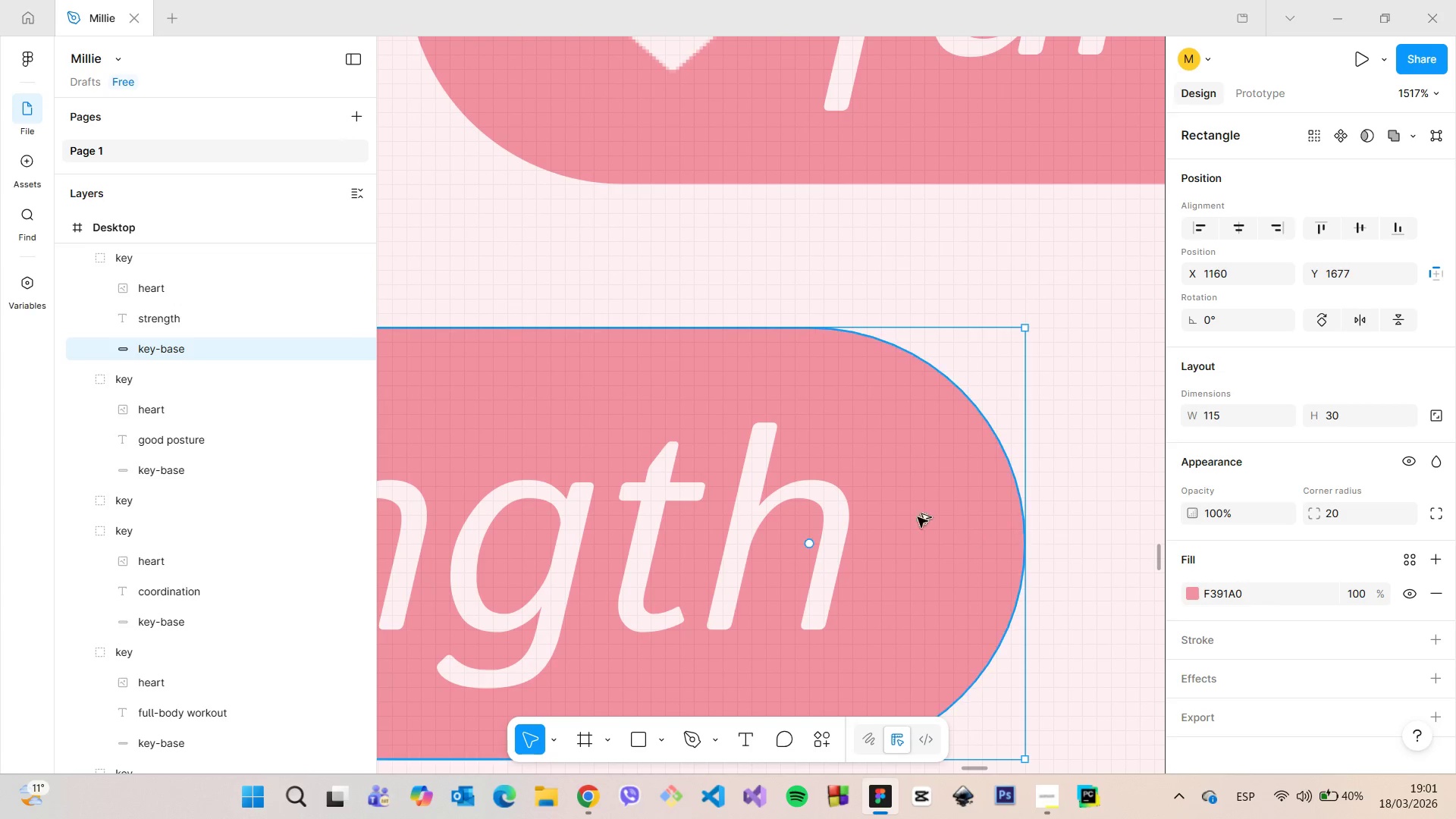 
hold_key(key=AltLeft, duration=1.05)
 